 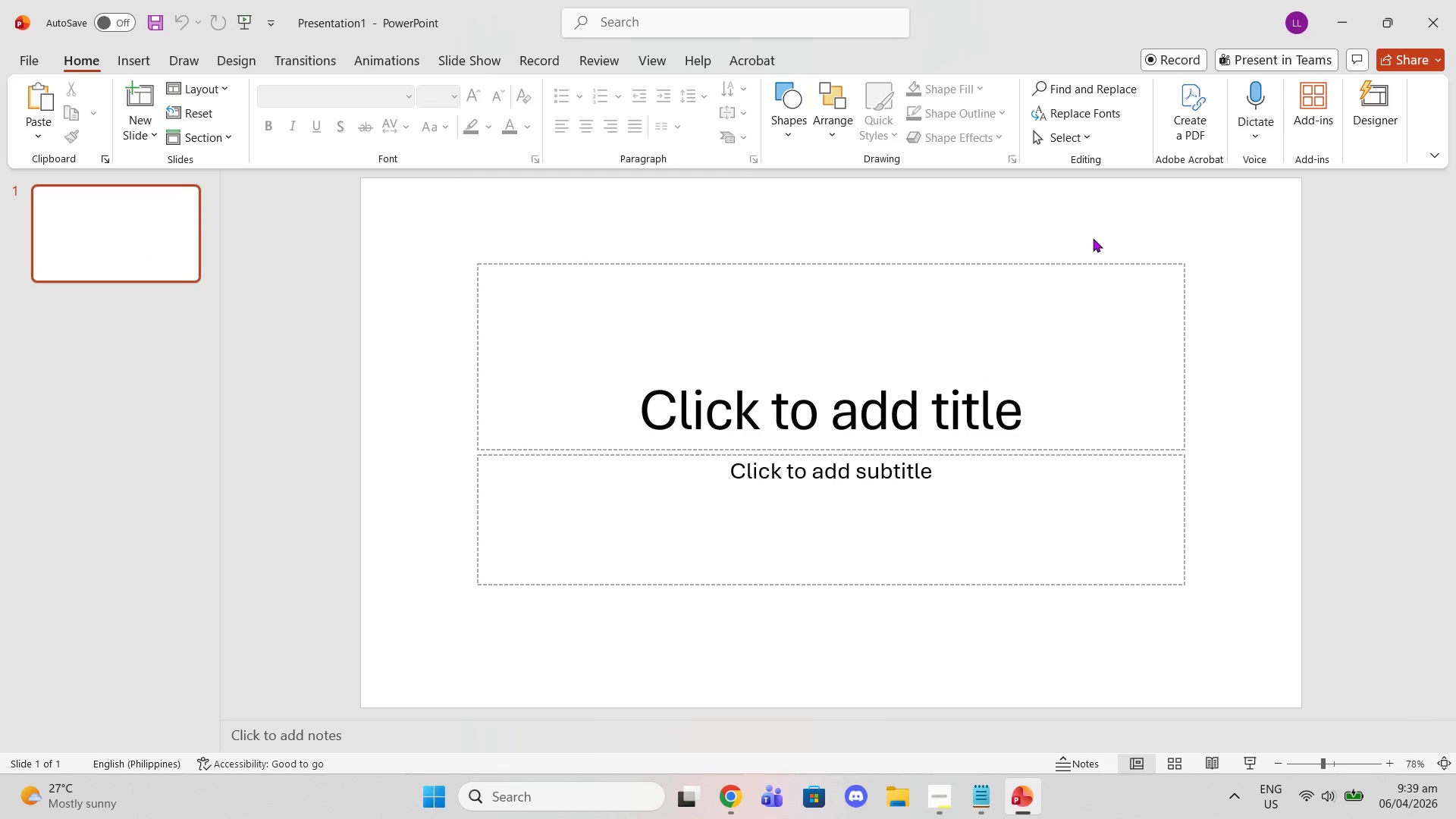 
left_click([726, 792])
 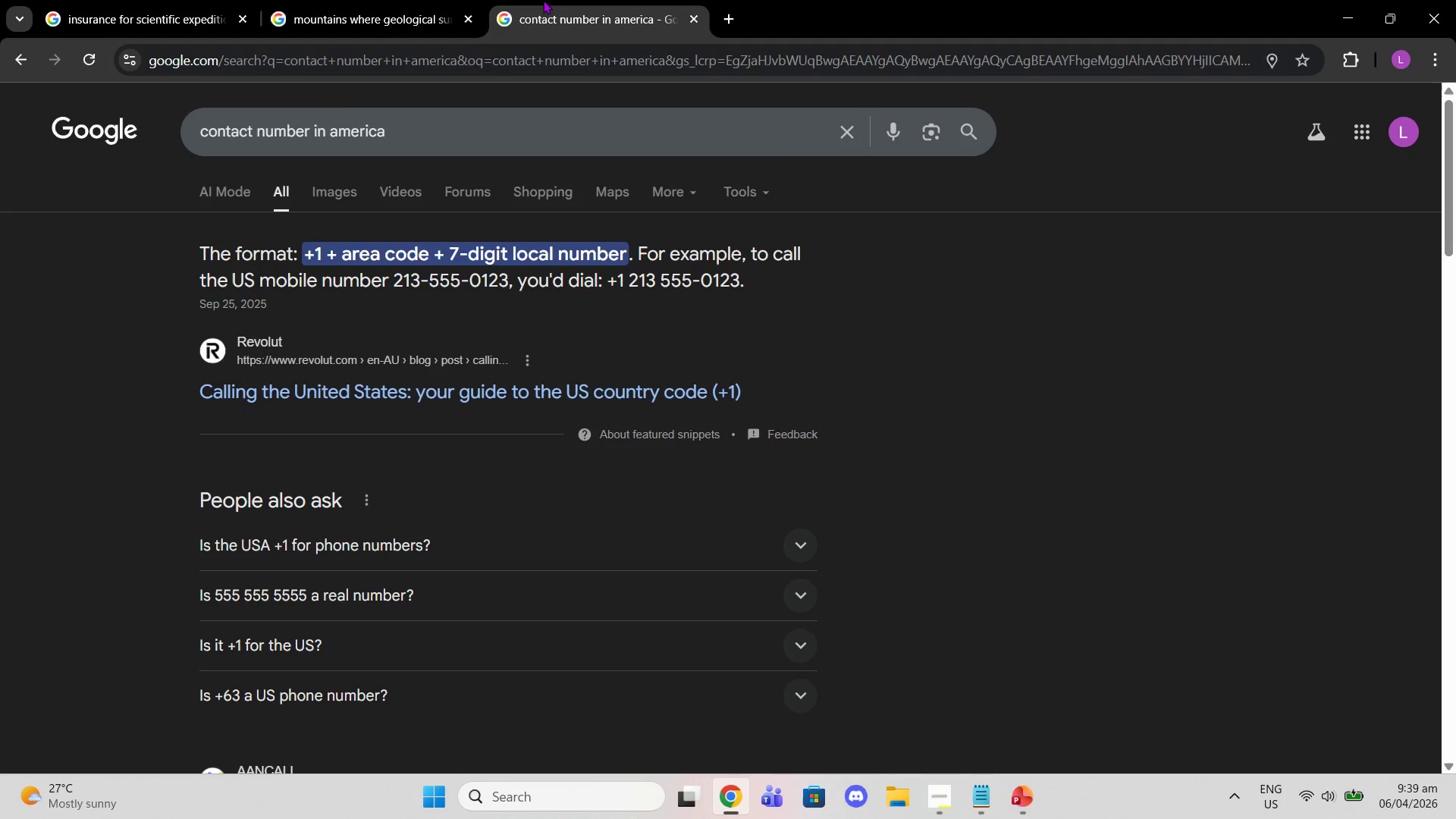 
left_click([582, 65])
 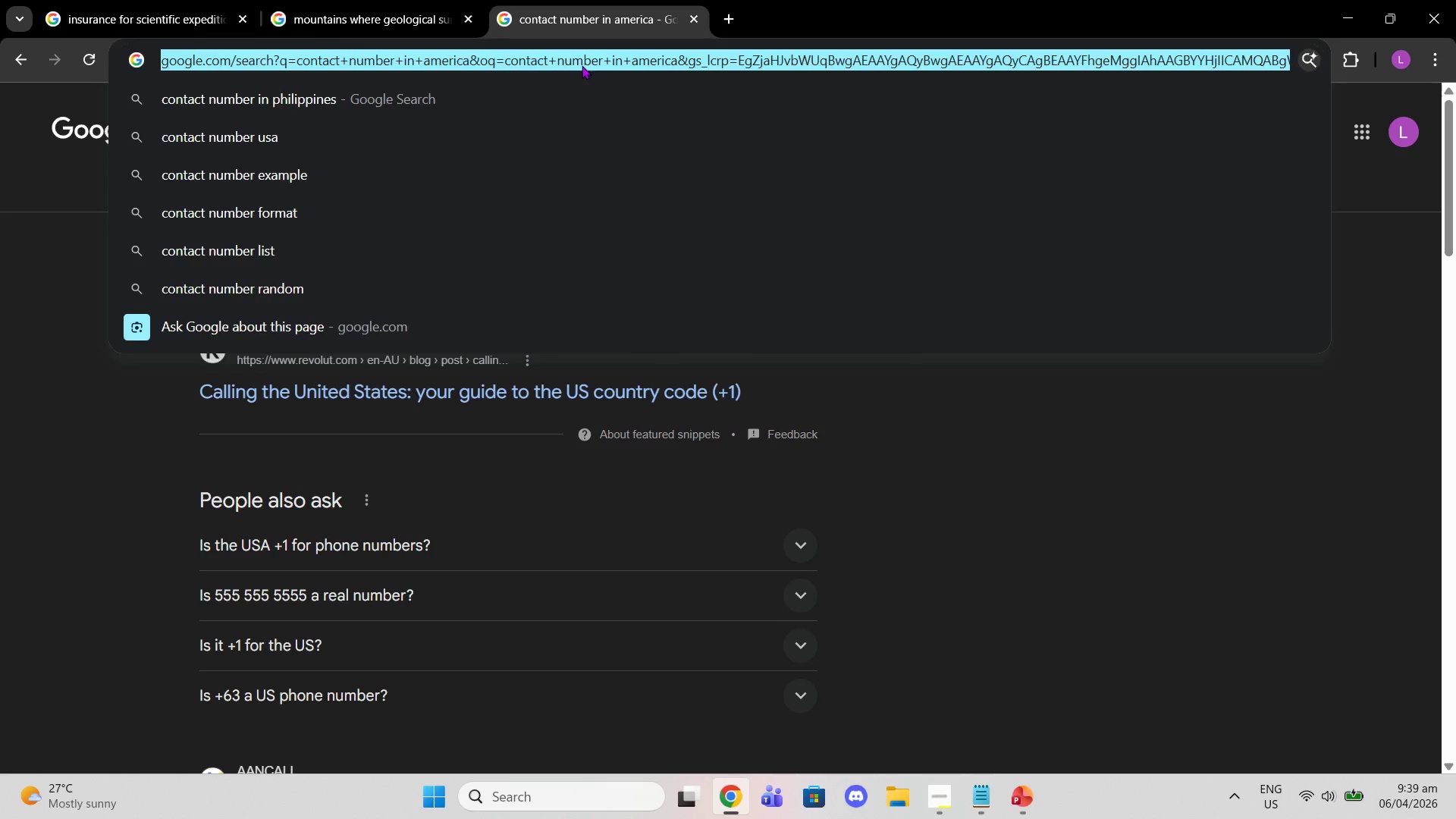 
type(remote research camp mouintains sunset tents expedition)
 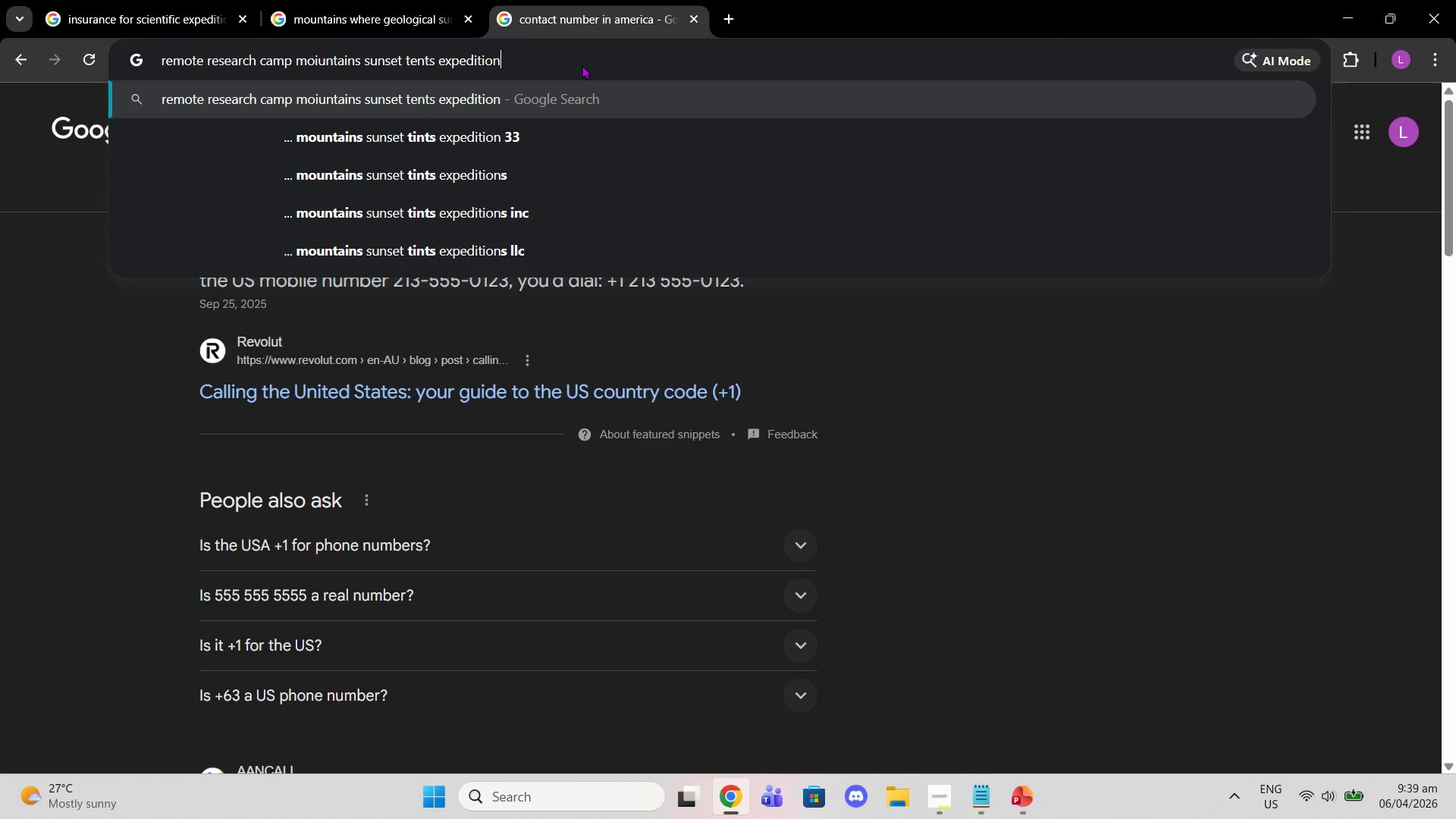 
key(Enter)
 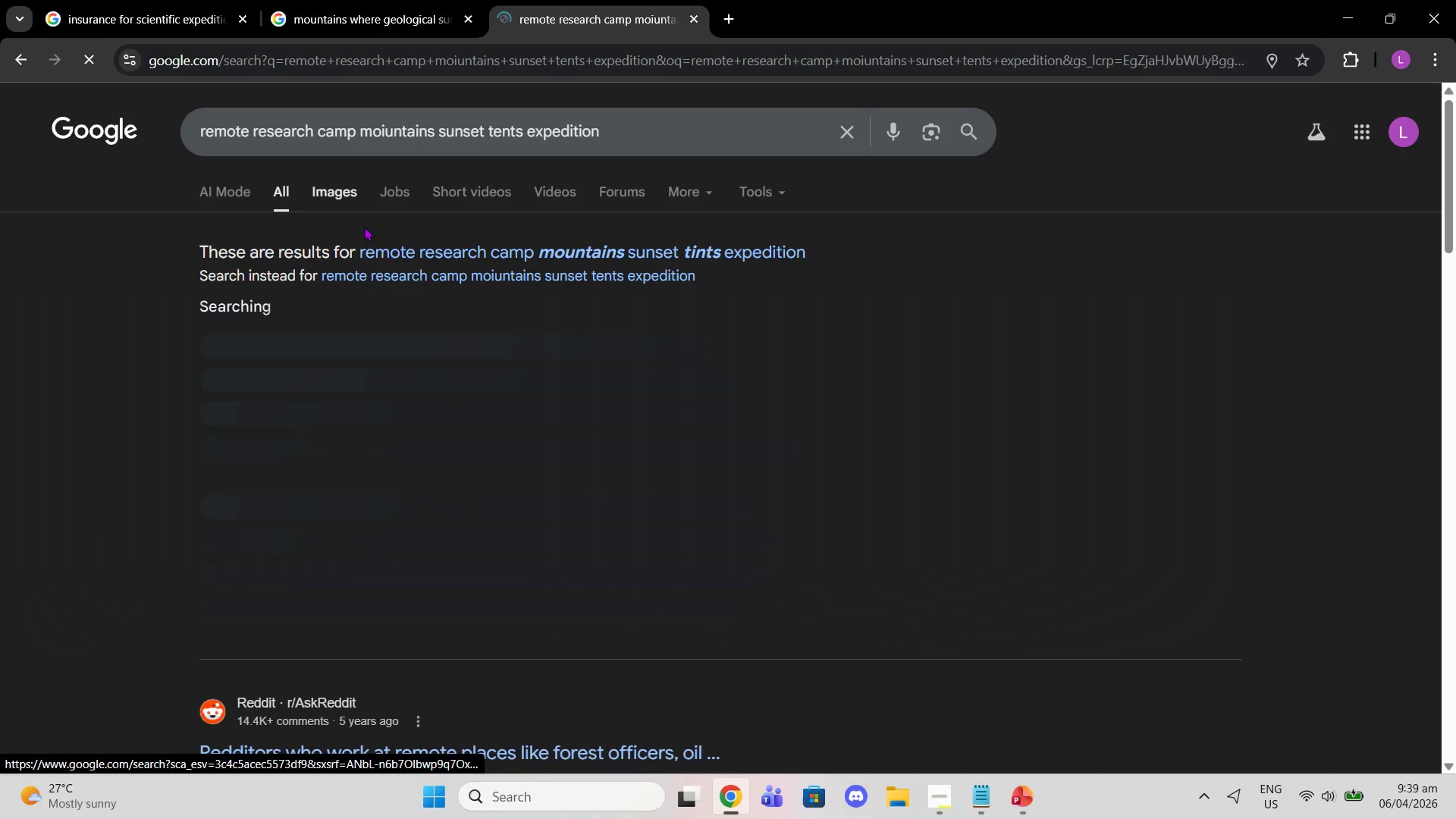 
left_click([410, 262])
 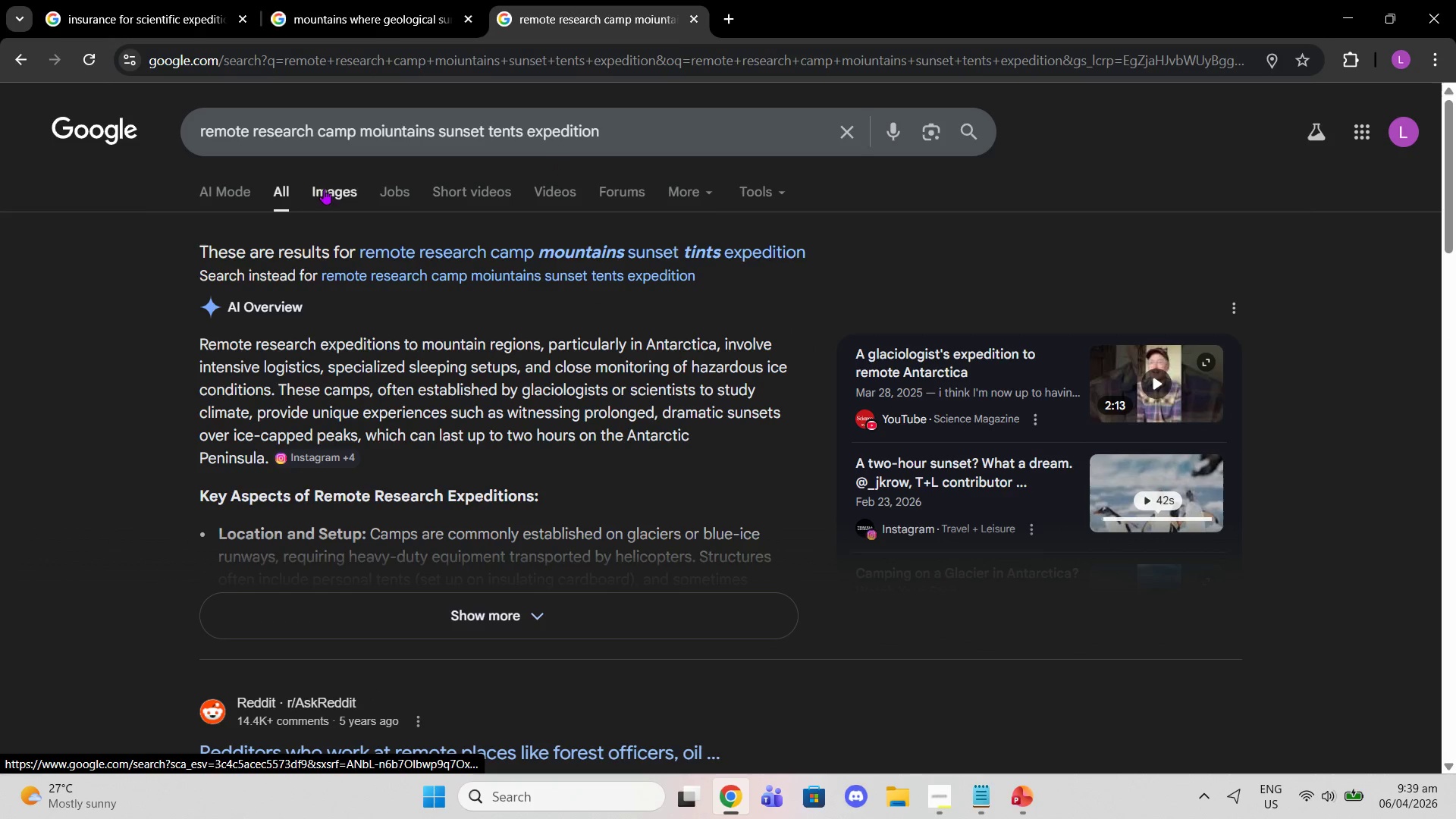 
left_click([566, 281])
 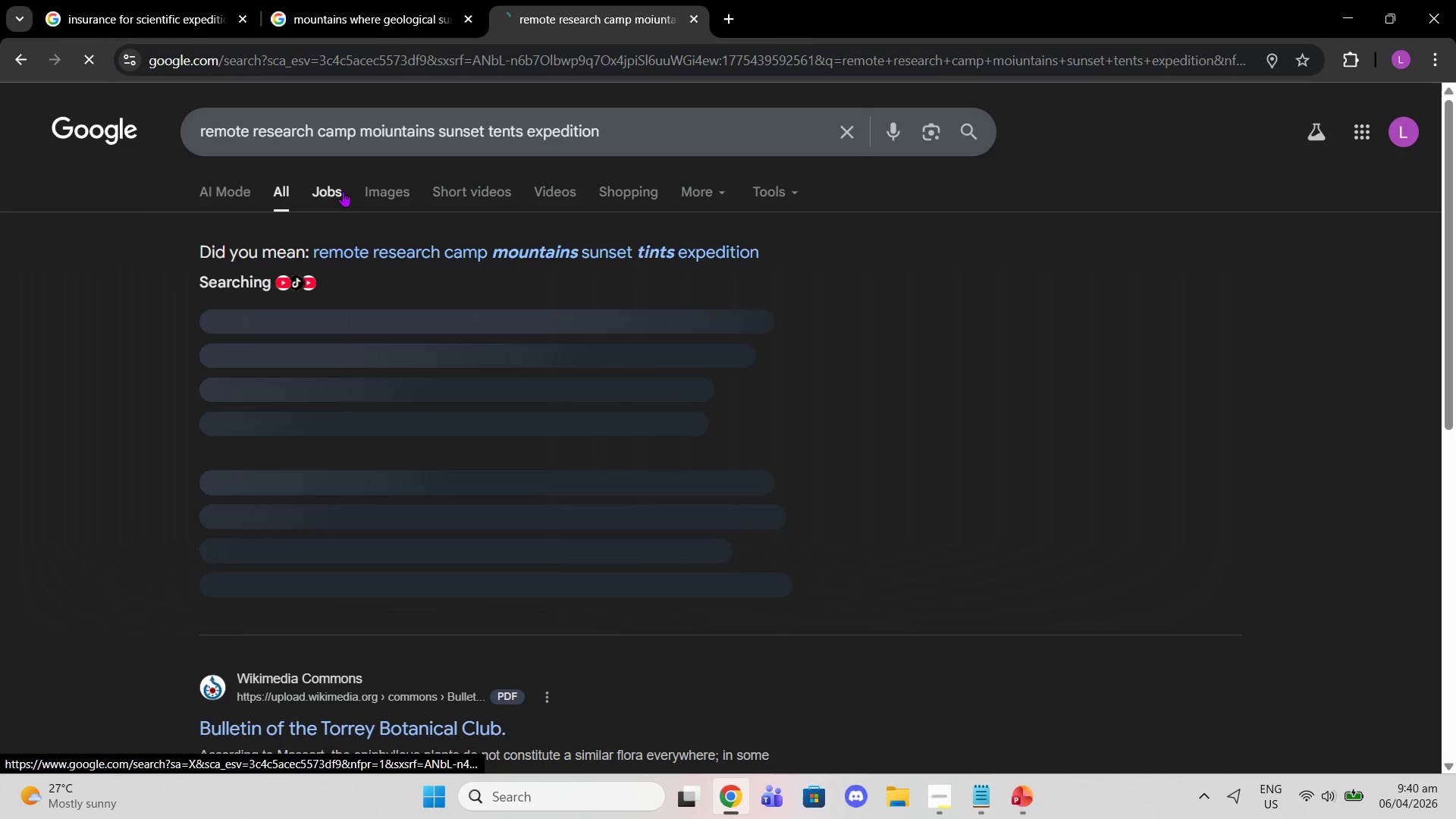 
left_click([368, 199])
 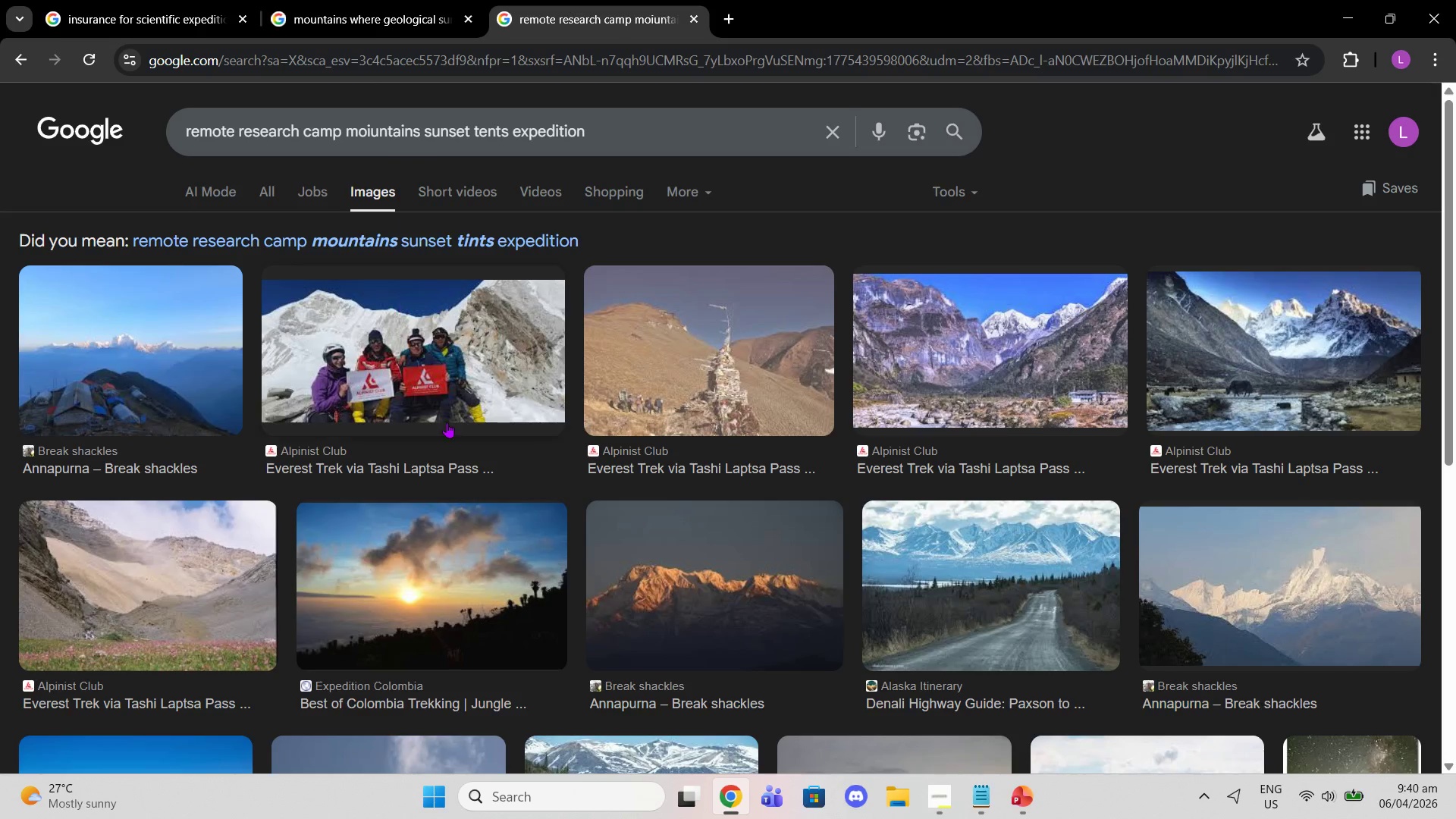 
left_click([516, 576])
 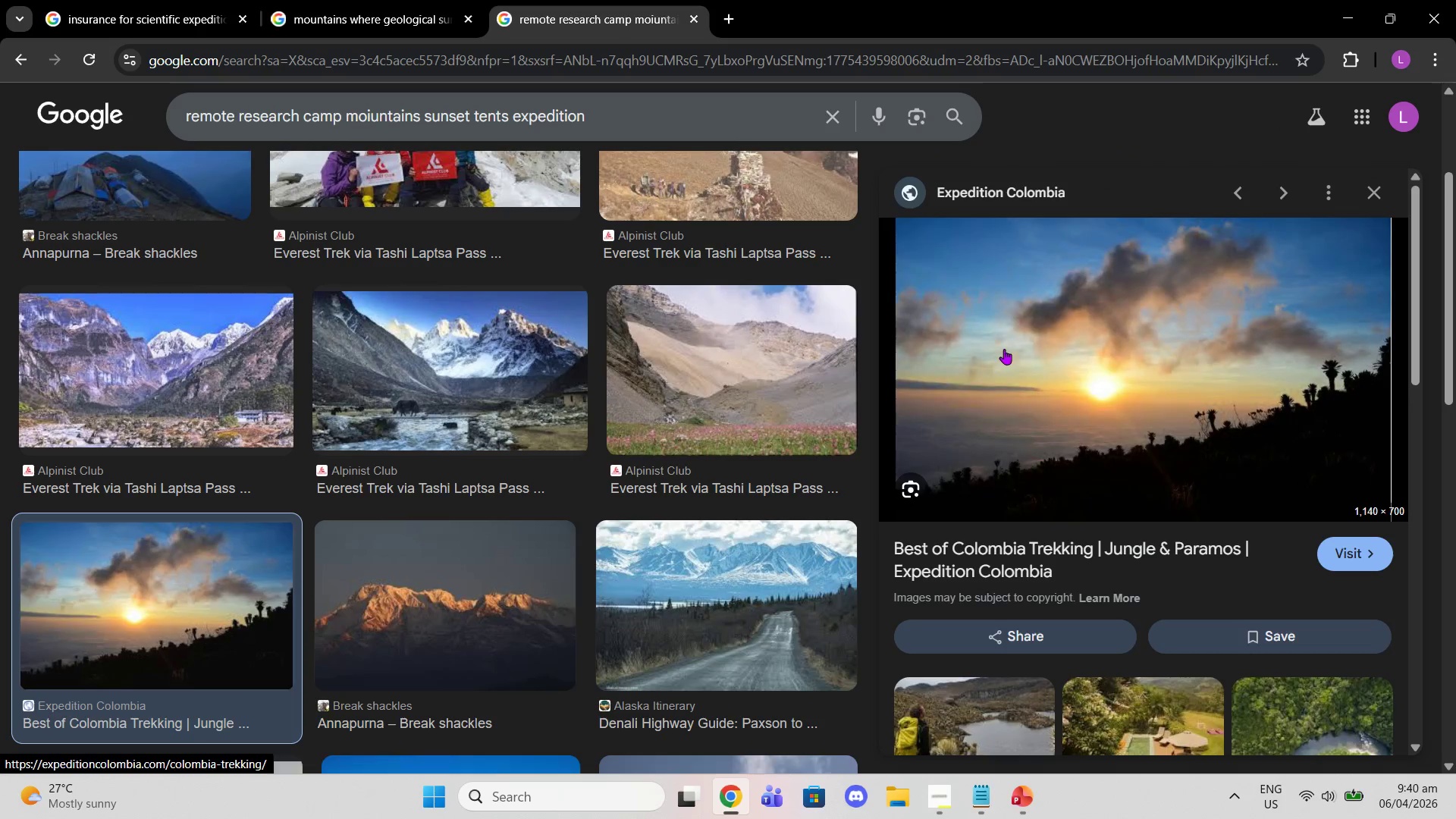 
left_click([644, 116])
 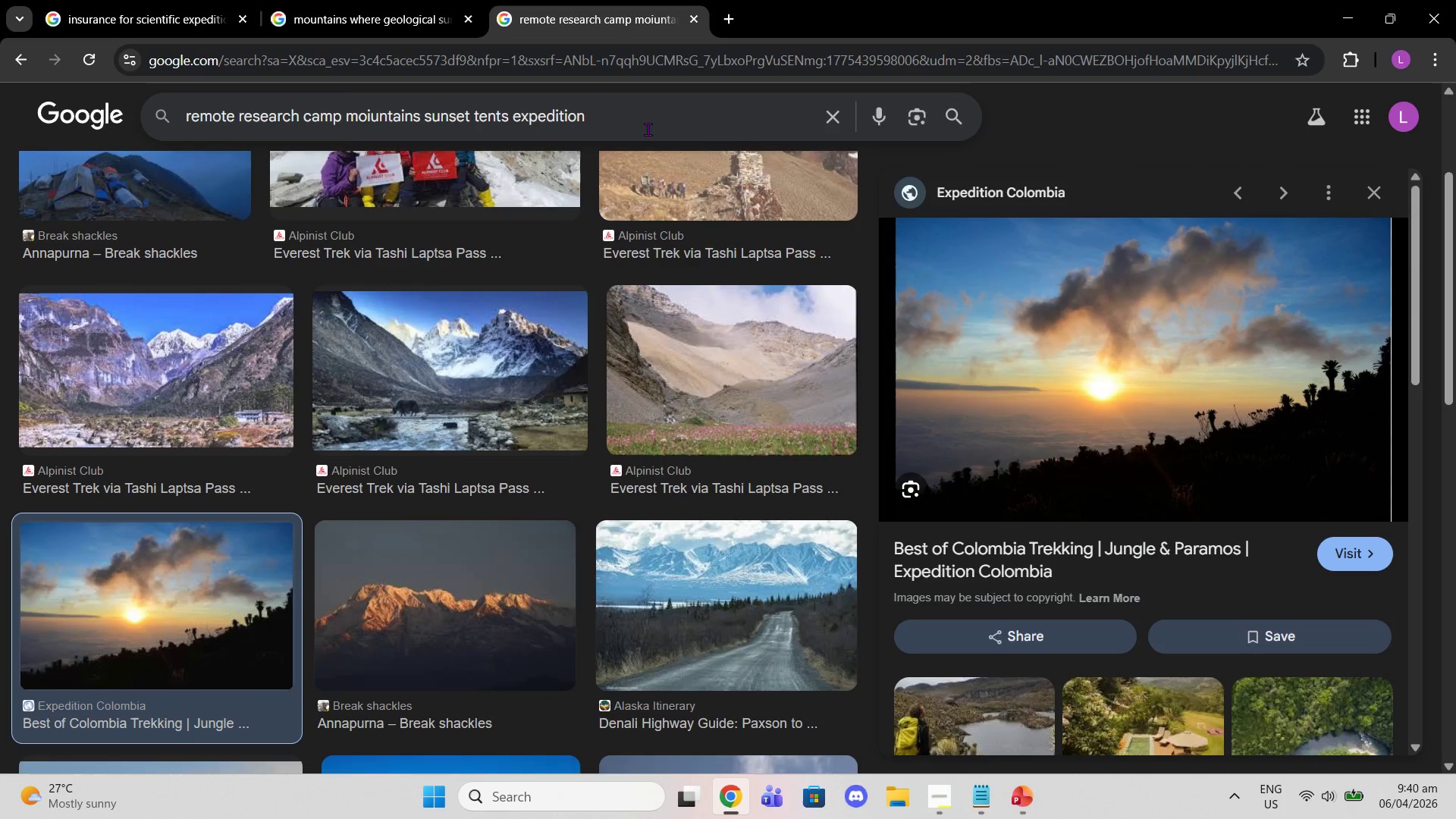 
type( stock photo)
 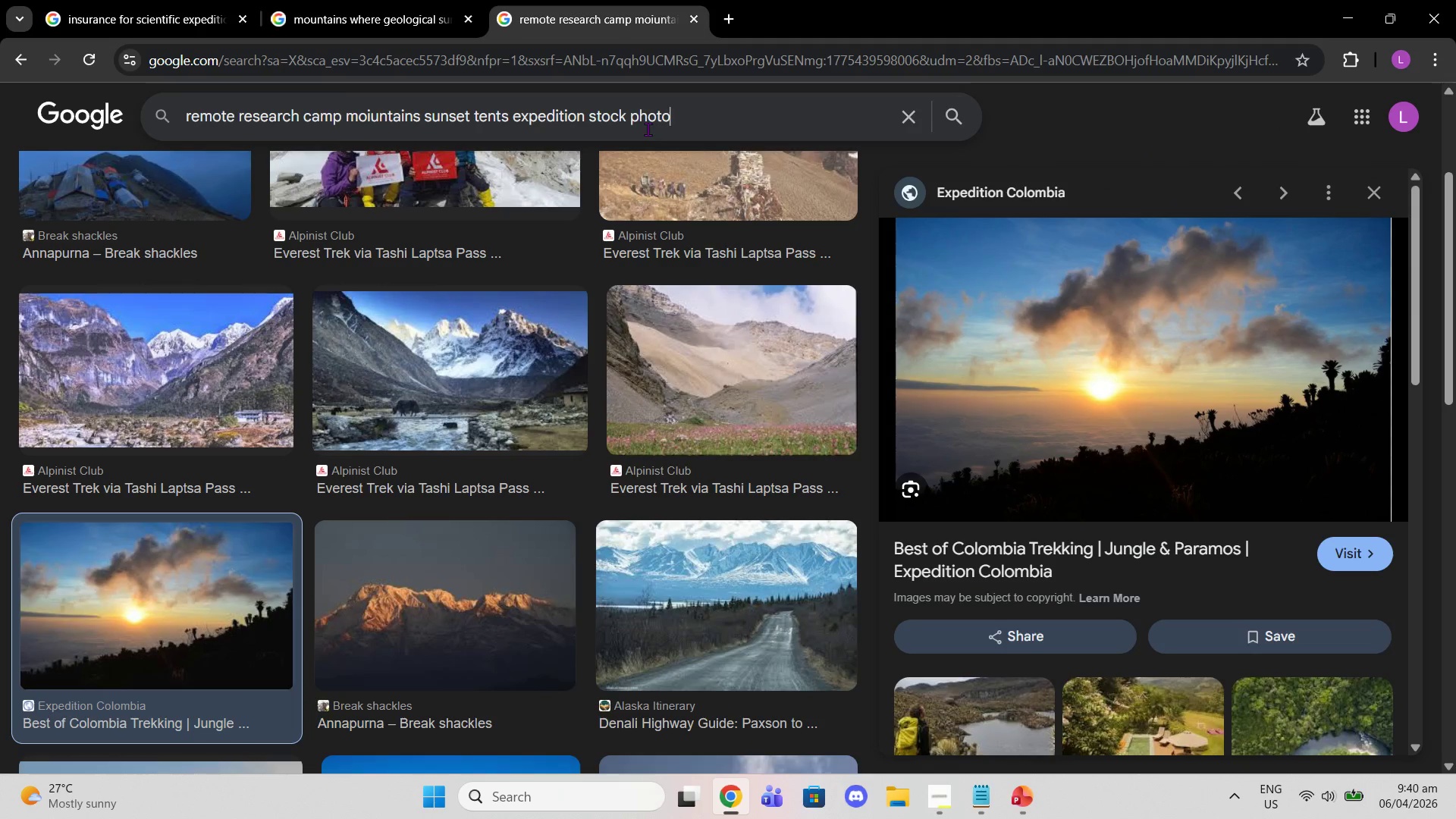 
key(Enter)
 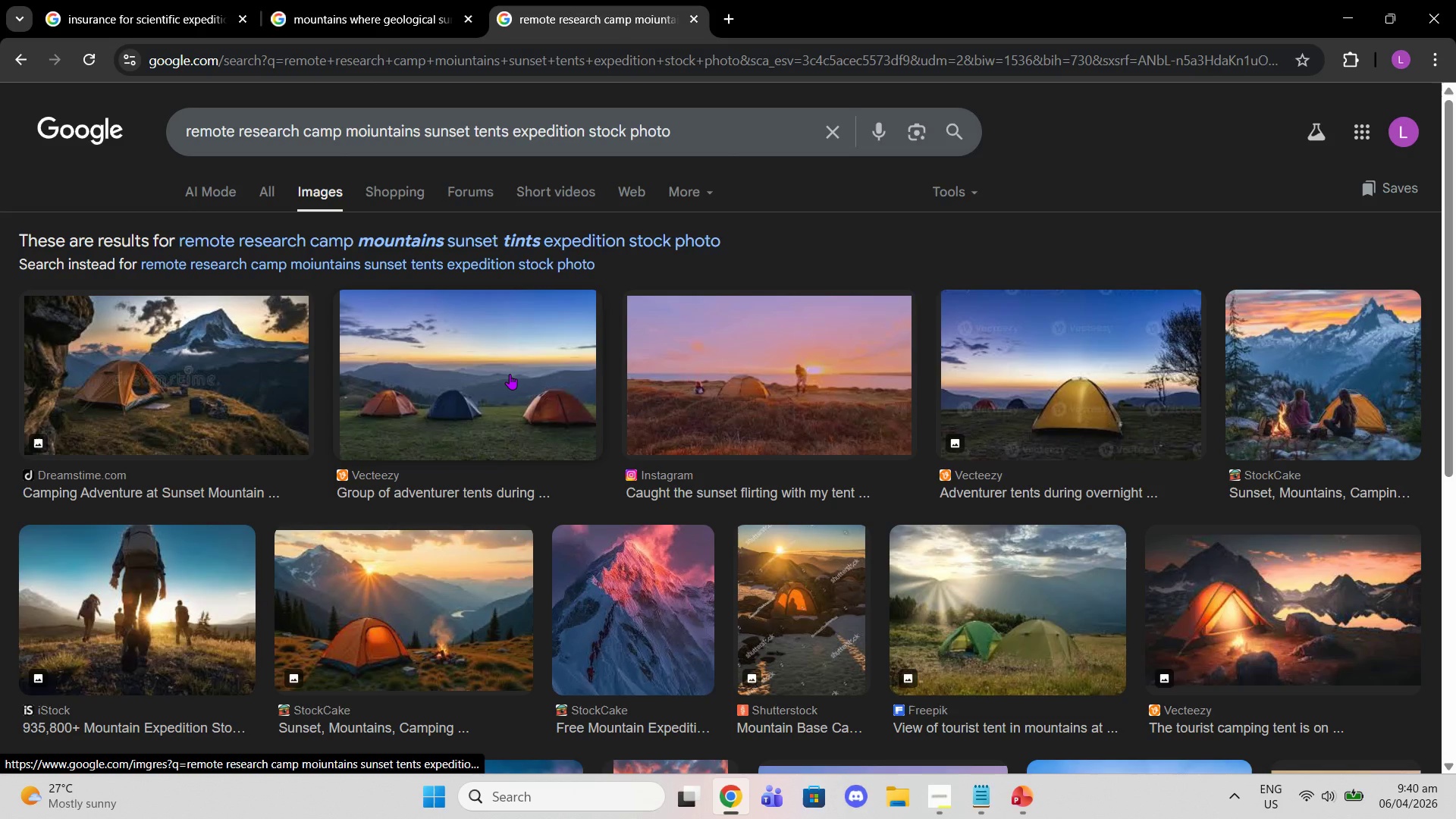 
wait(5.61)
 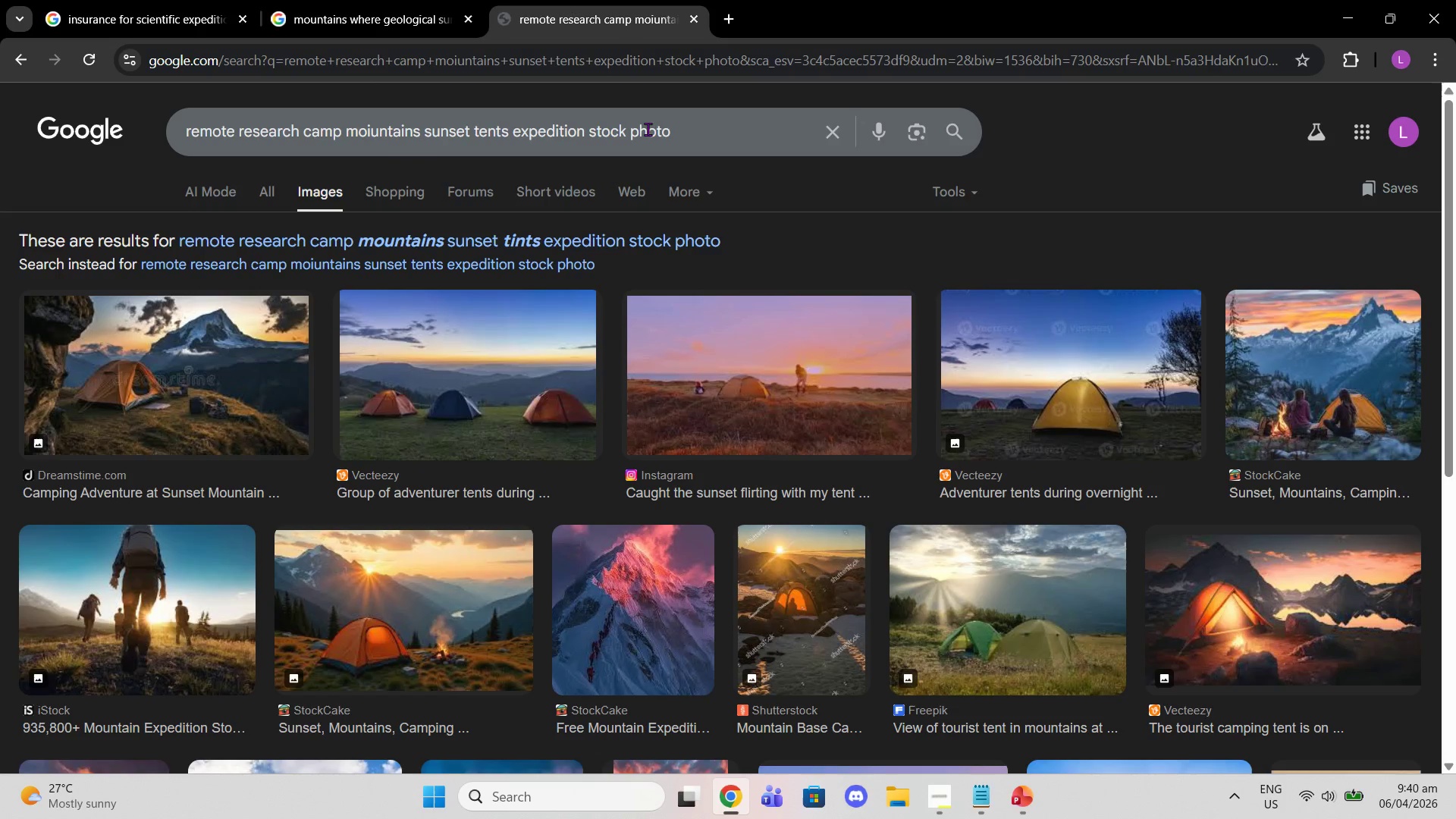 
left_click([704, 119])
 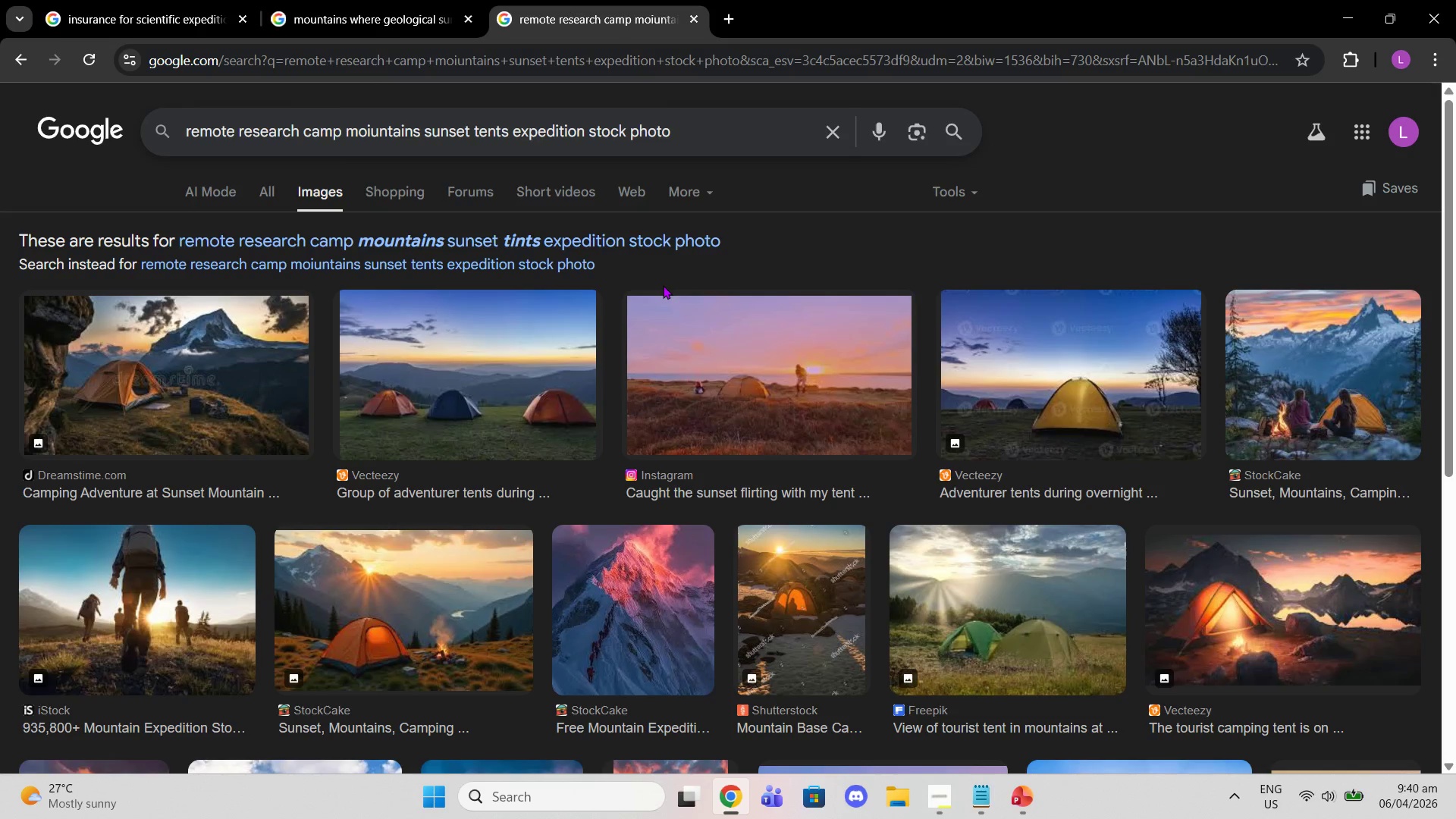 
type( free)
 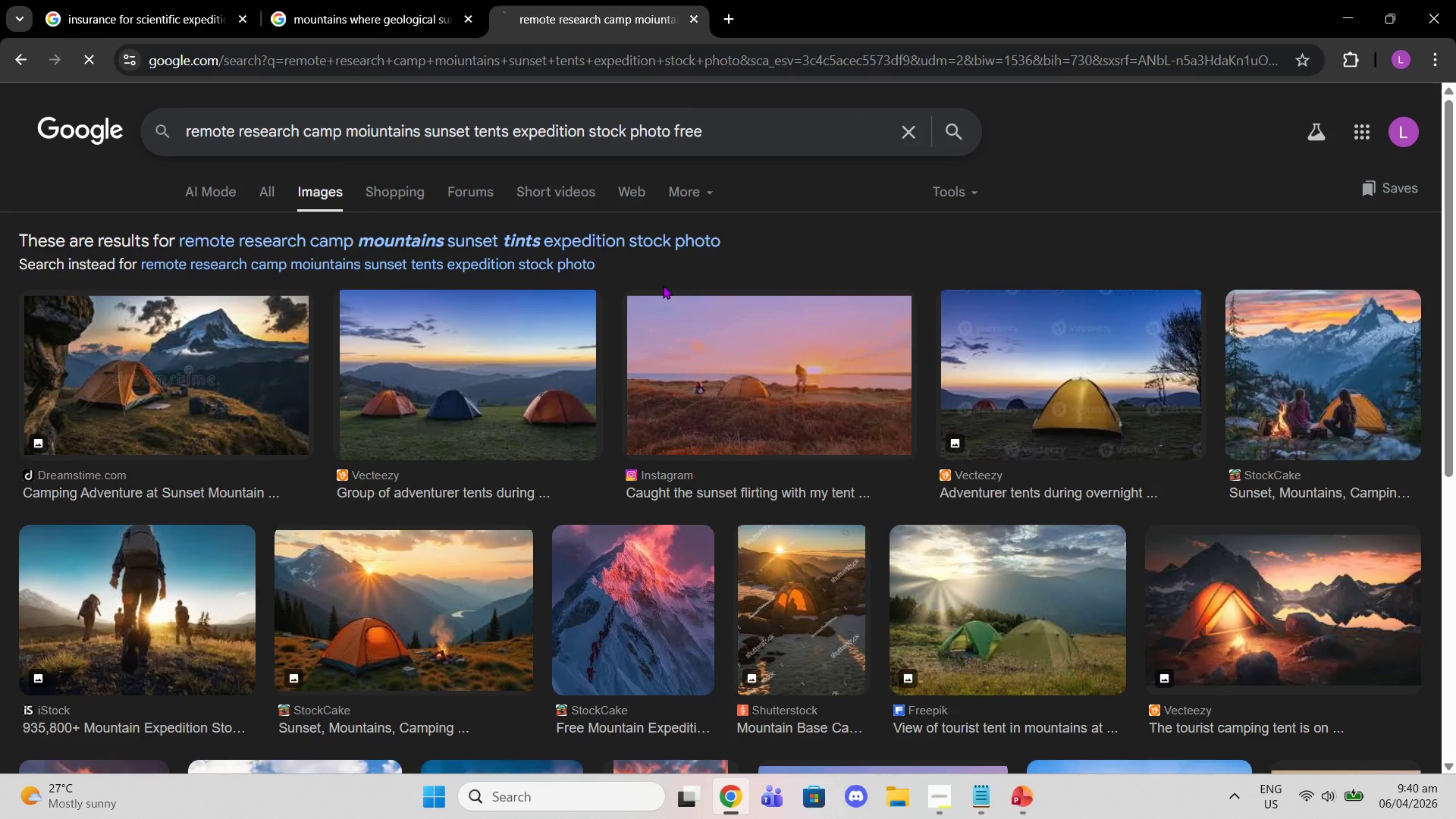 
key(Enter)
 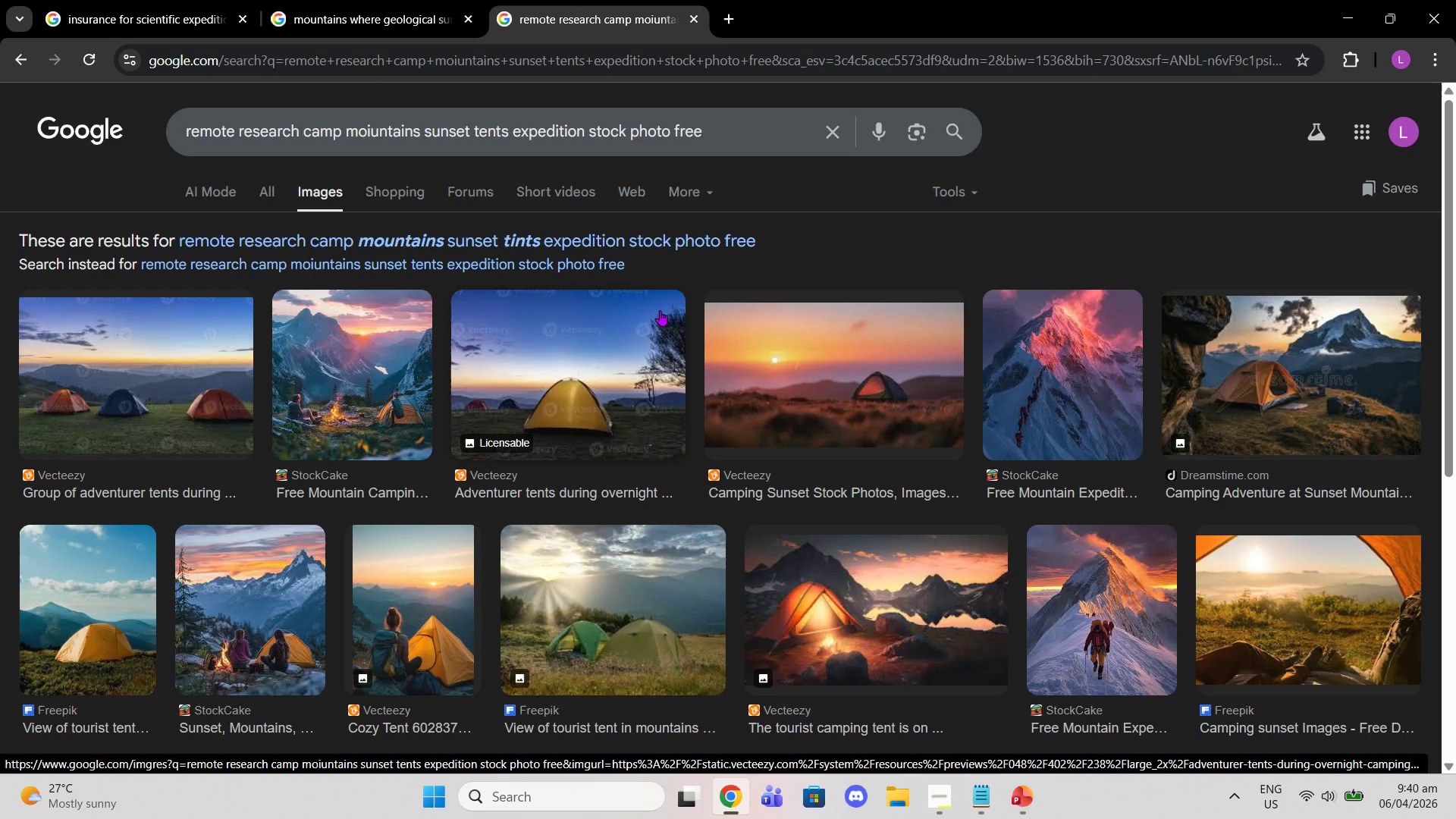 
wait(6.88)
 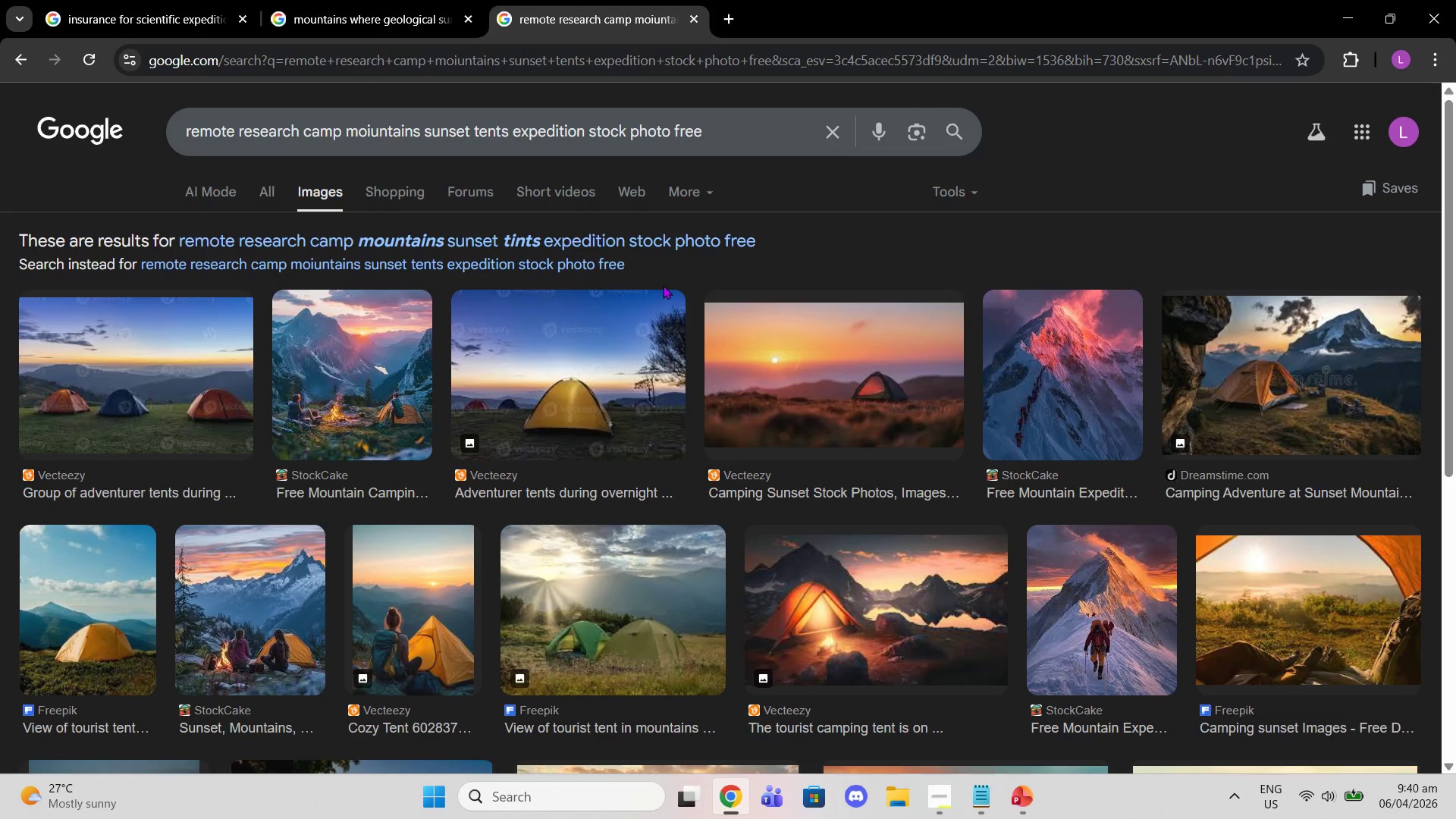 
scroll: coordinate [702, 419], scroll_direction: down, amount: 3.0
 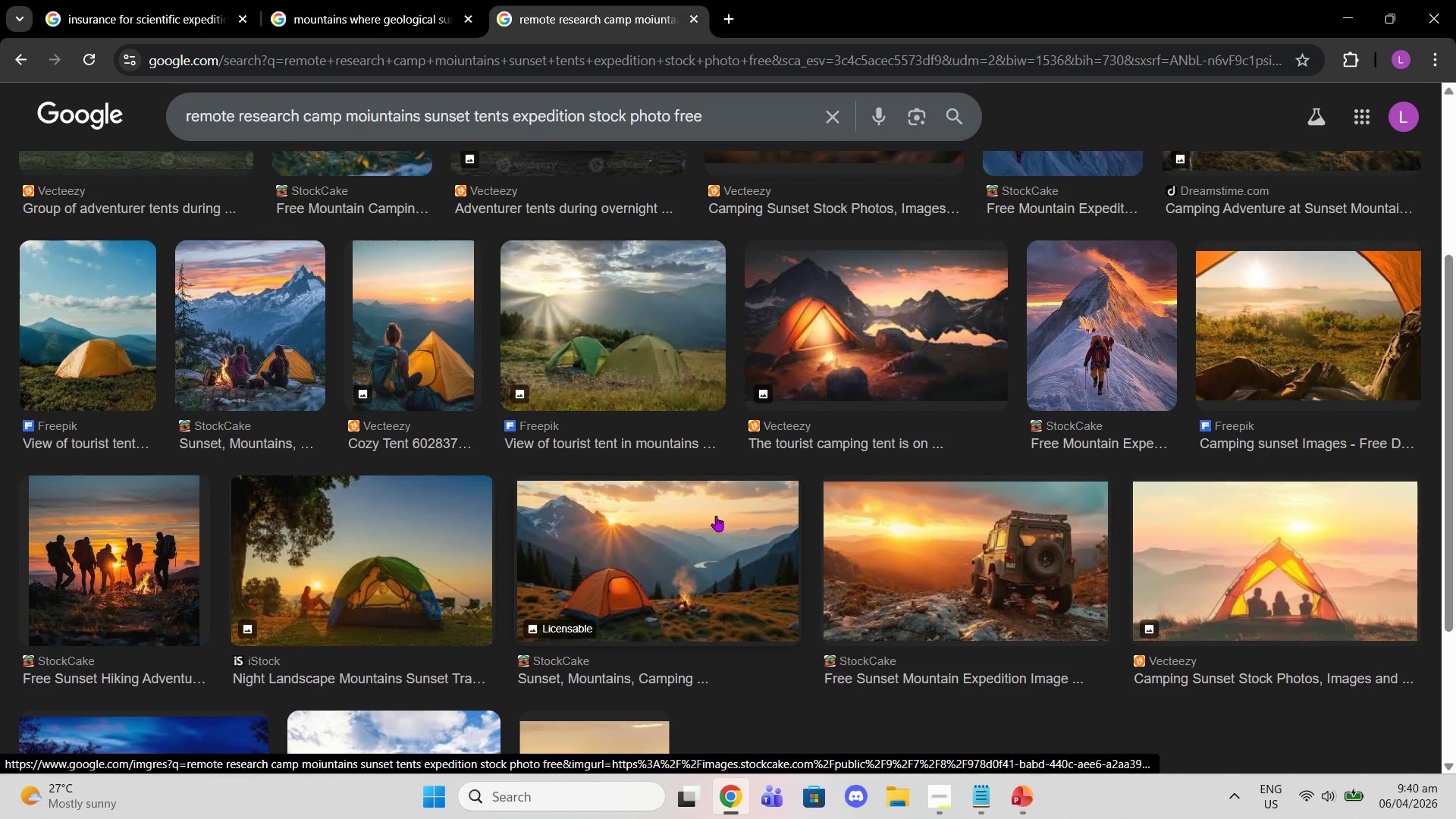 
left_click([720, 517])
 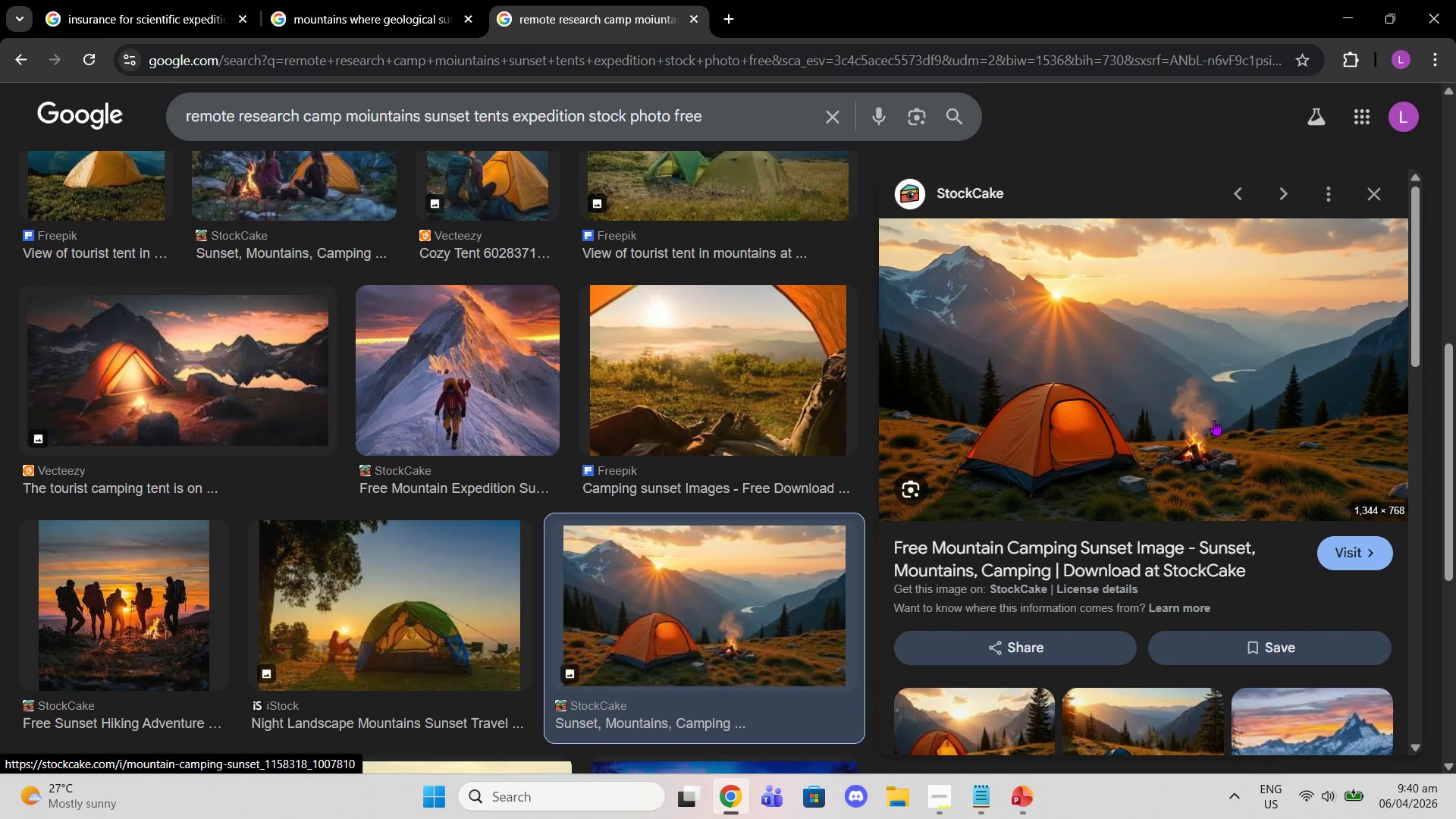 
wait(5.19)
 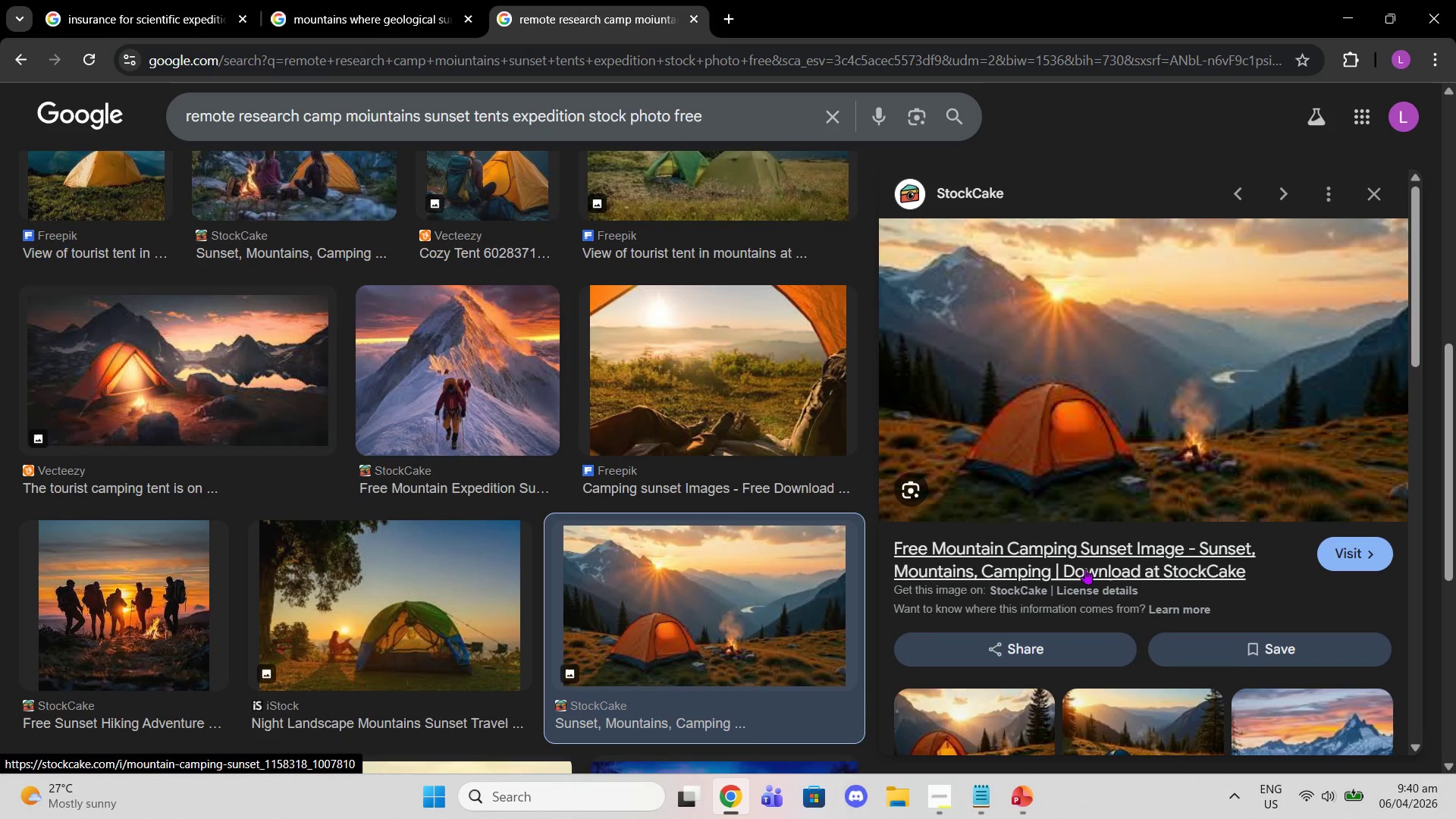 
left_click([1392, 184])
 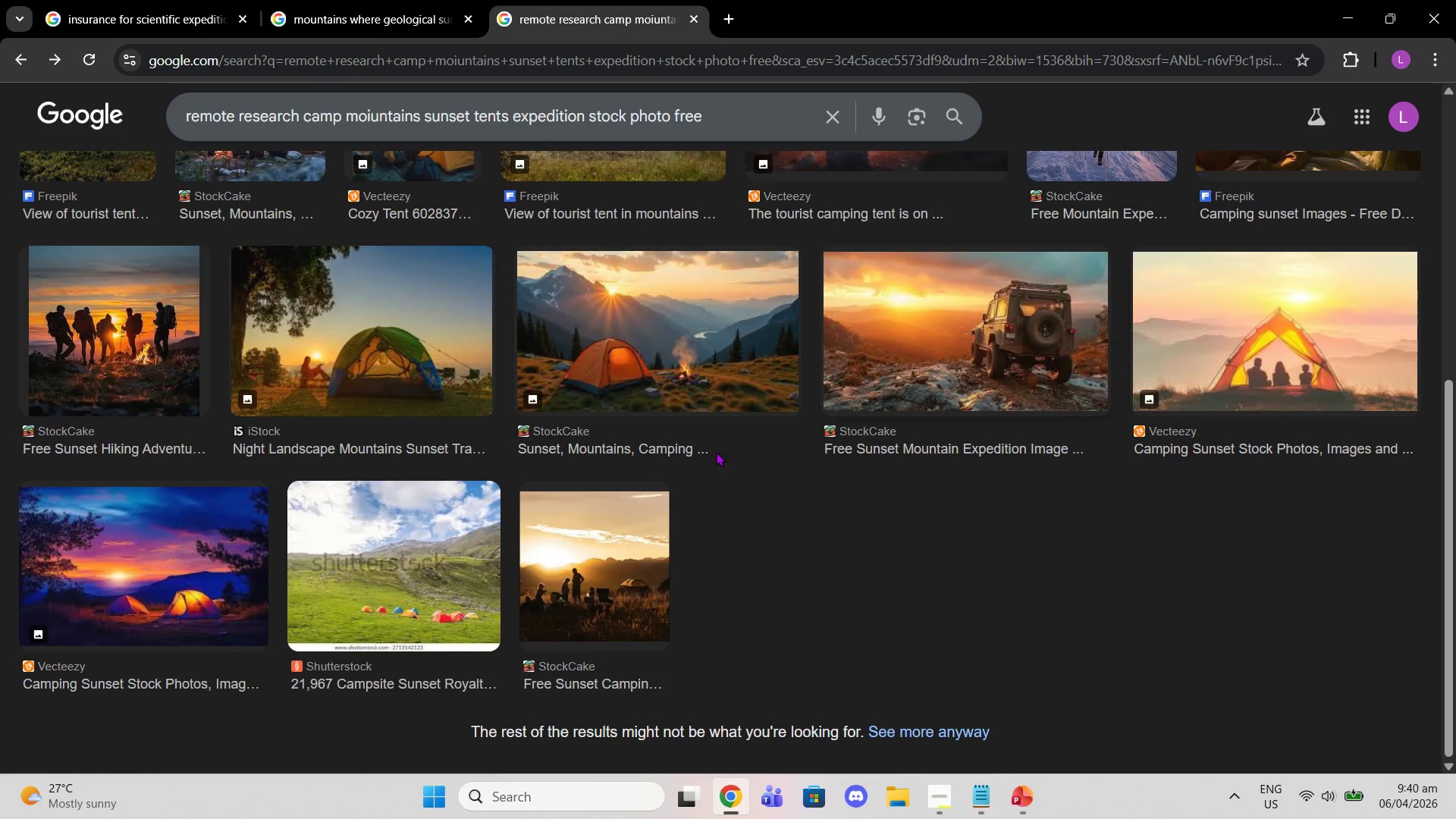 
scroll: coordinate [579, 496], scroll_direction: up, amount: 8.0
 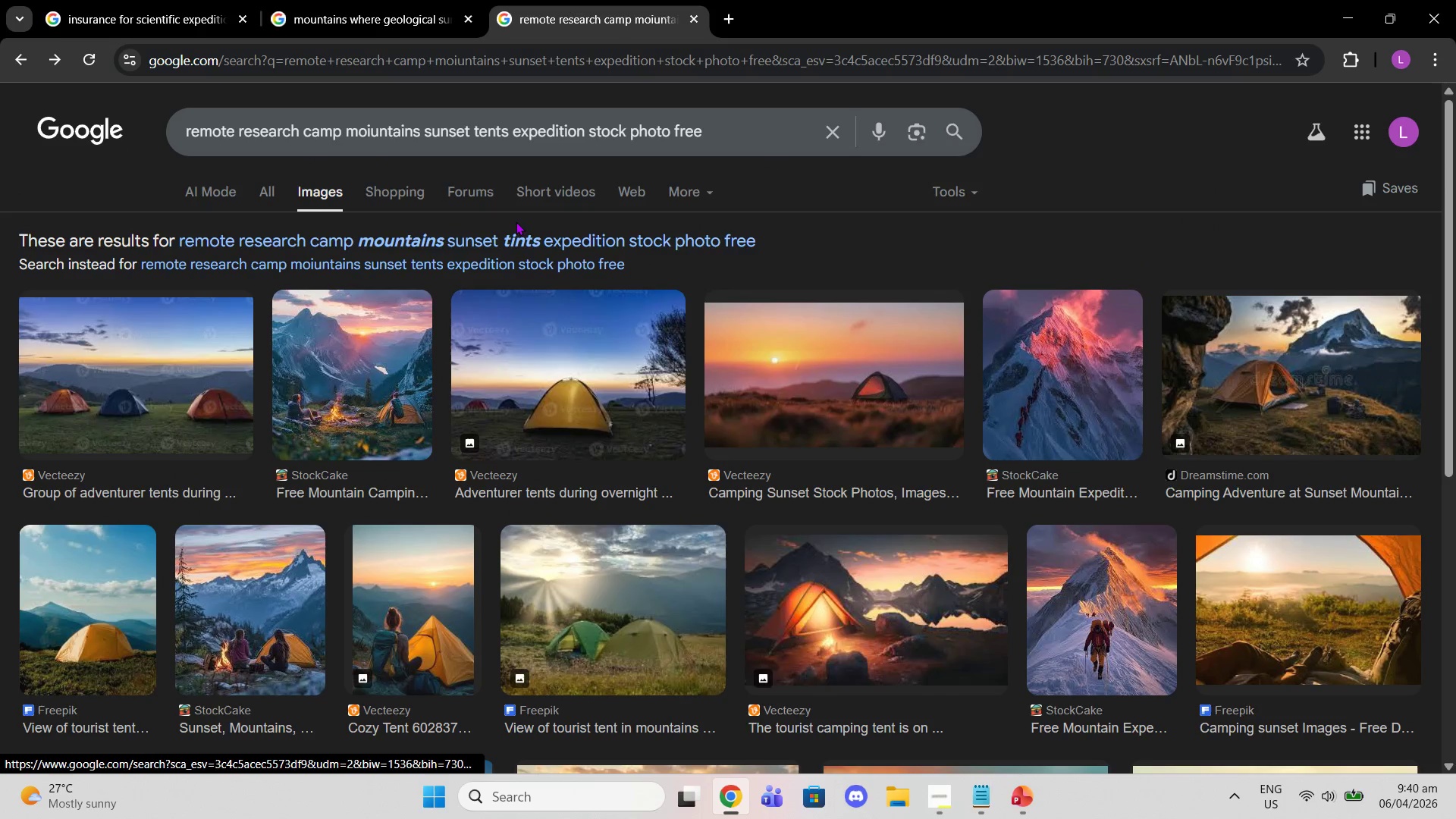 
left_click([518, 270])
 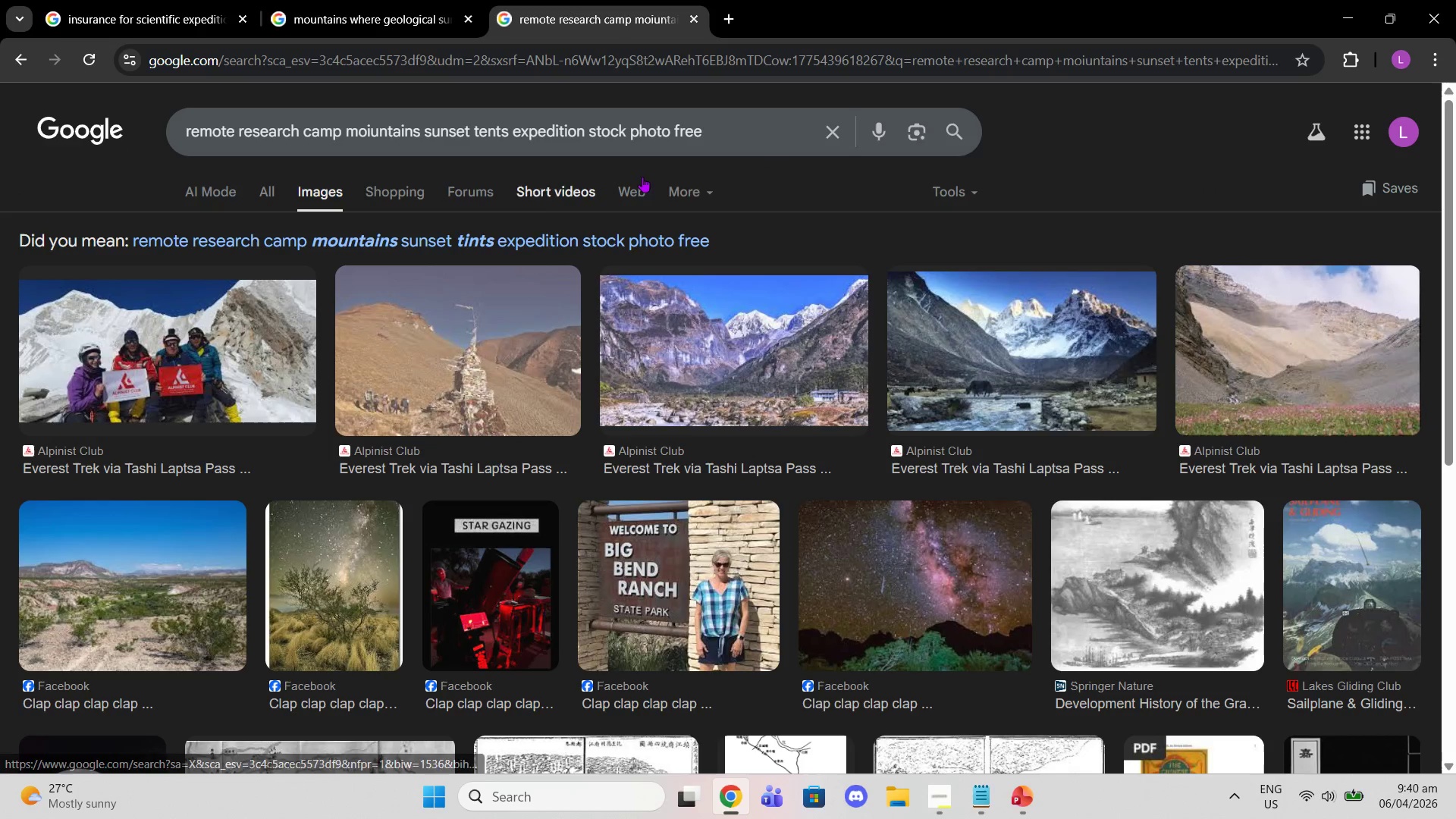 
left_click_drag(start_coordinate=[731, 127], to_coordinate=[32, 171])
 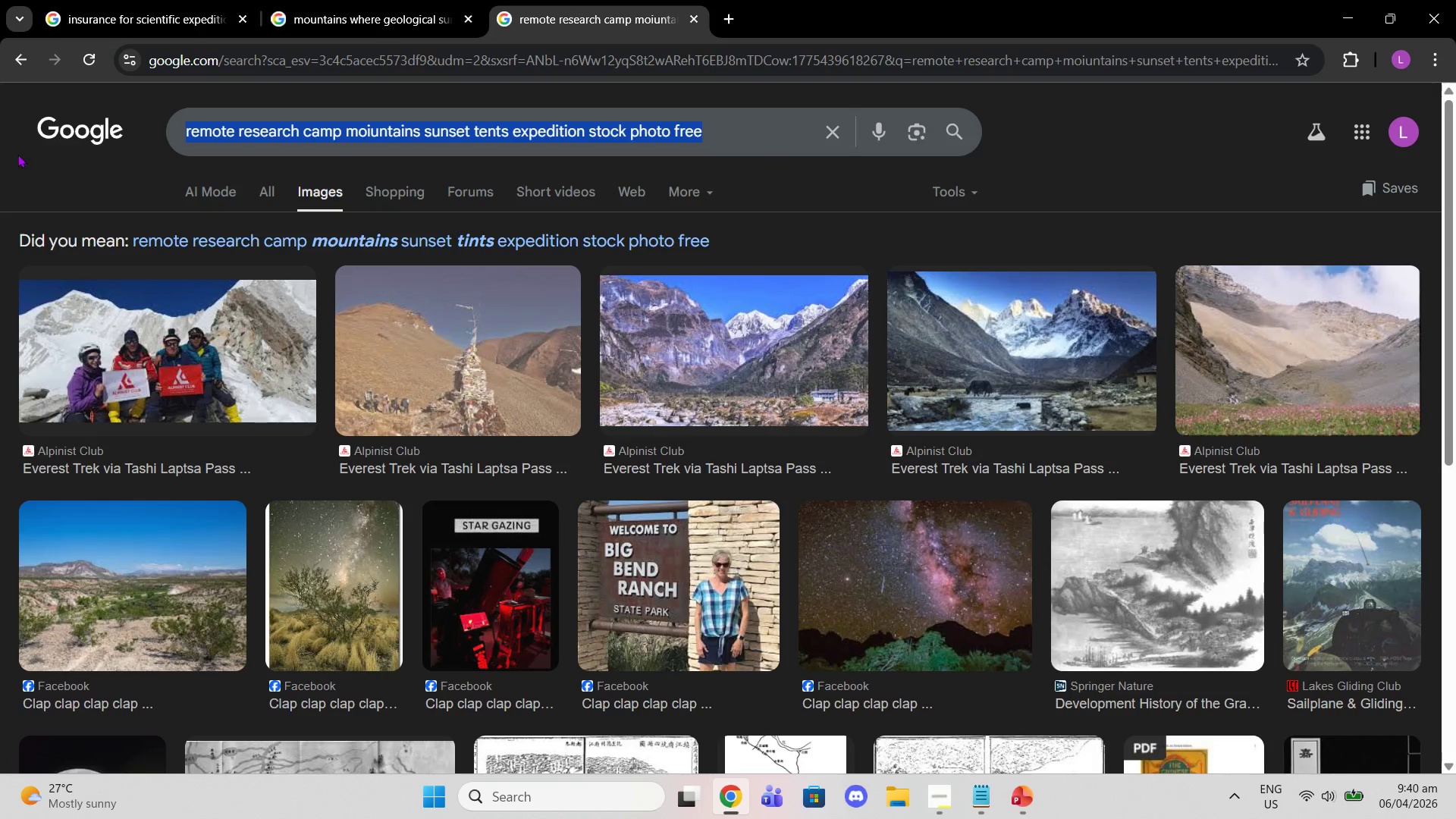 
type(scientific expedirtio)
key(Backspace)
key(Backspace)
key(Backspace)
type(ti)
key(Backspace)
key(Backspace)
type(ion base camp dramatic landscape)
 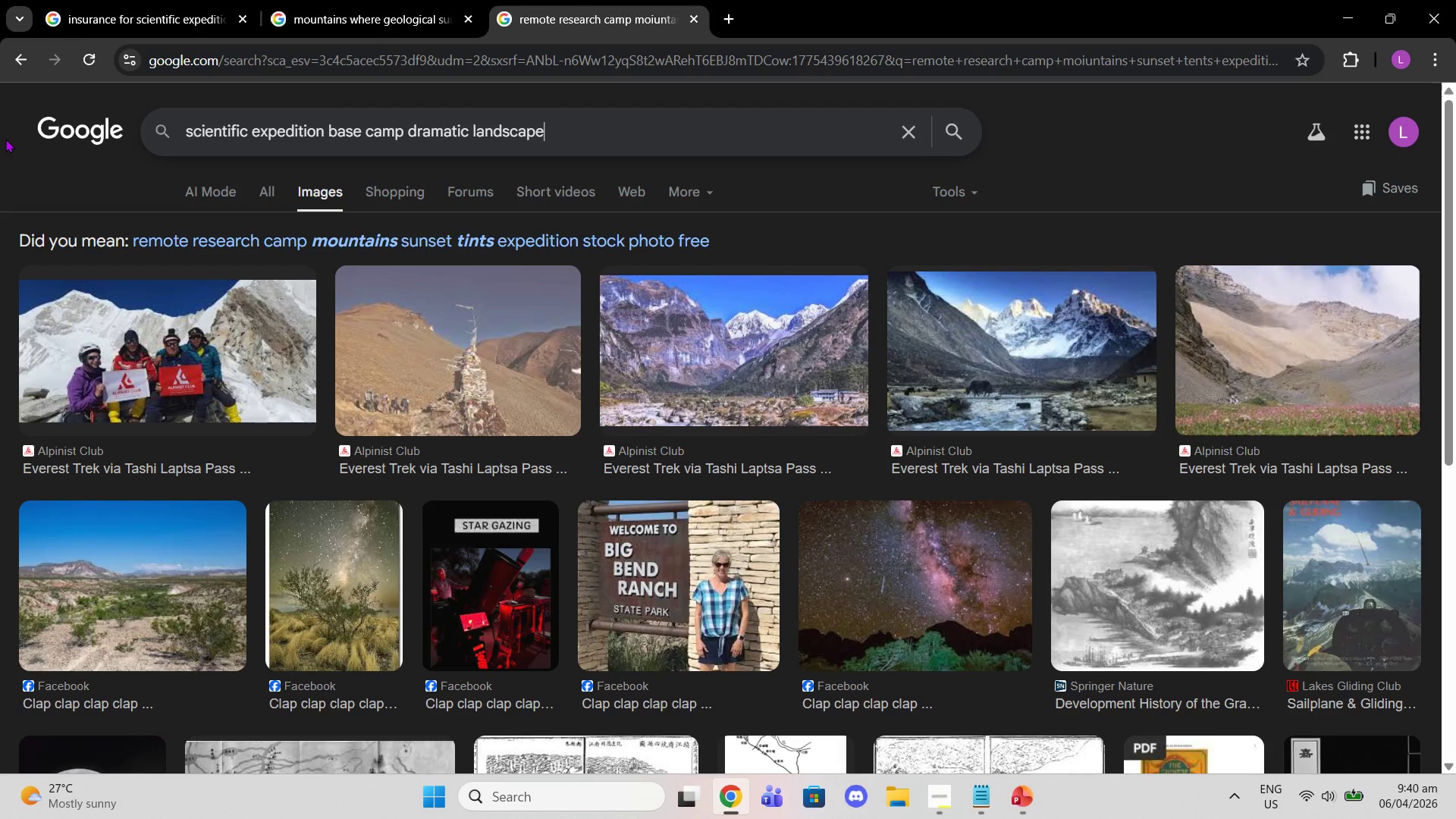 
key(Enter)
 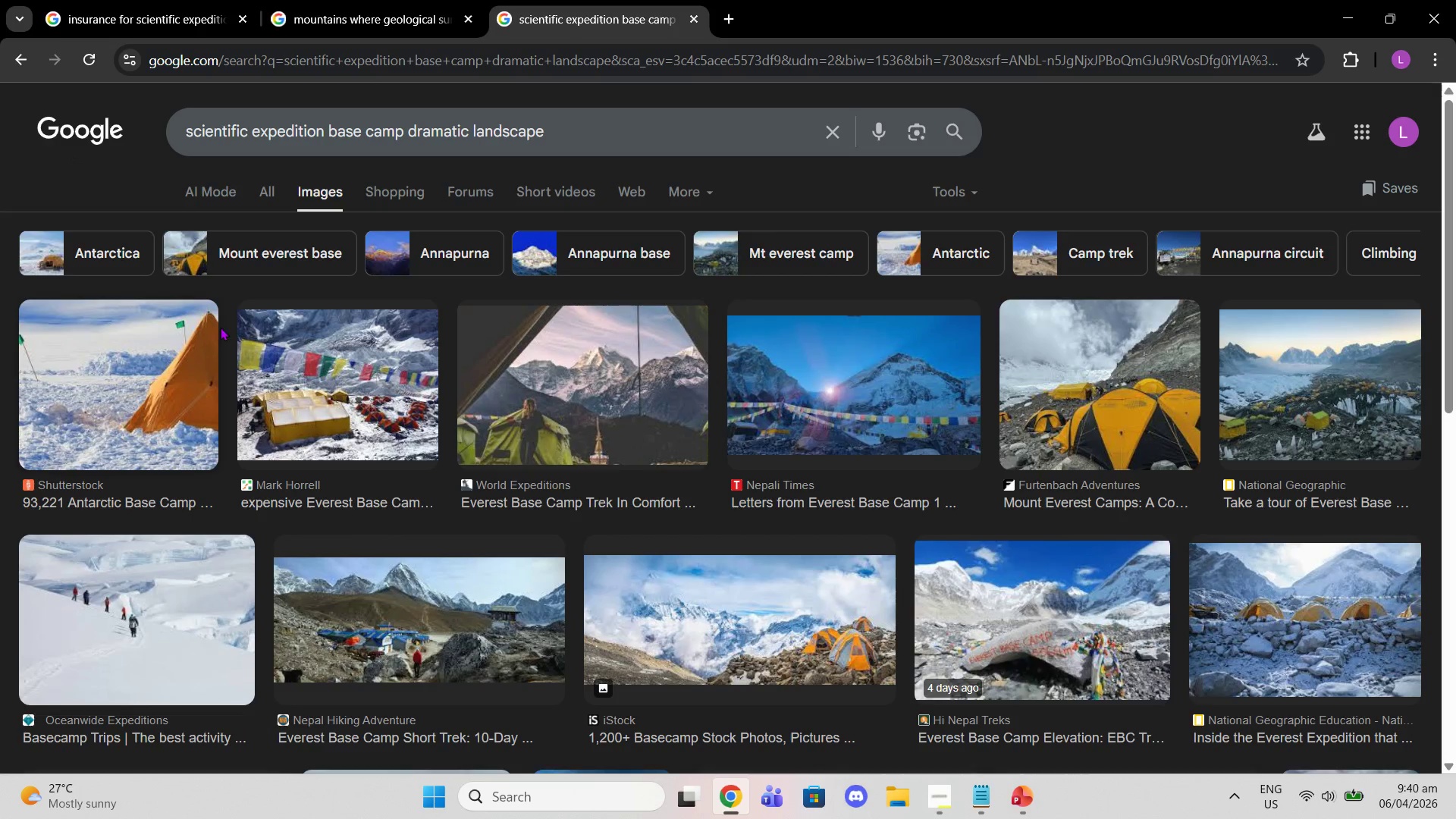 
wait(8.34)
 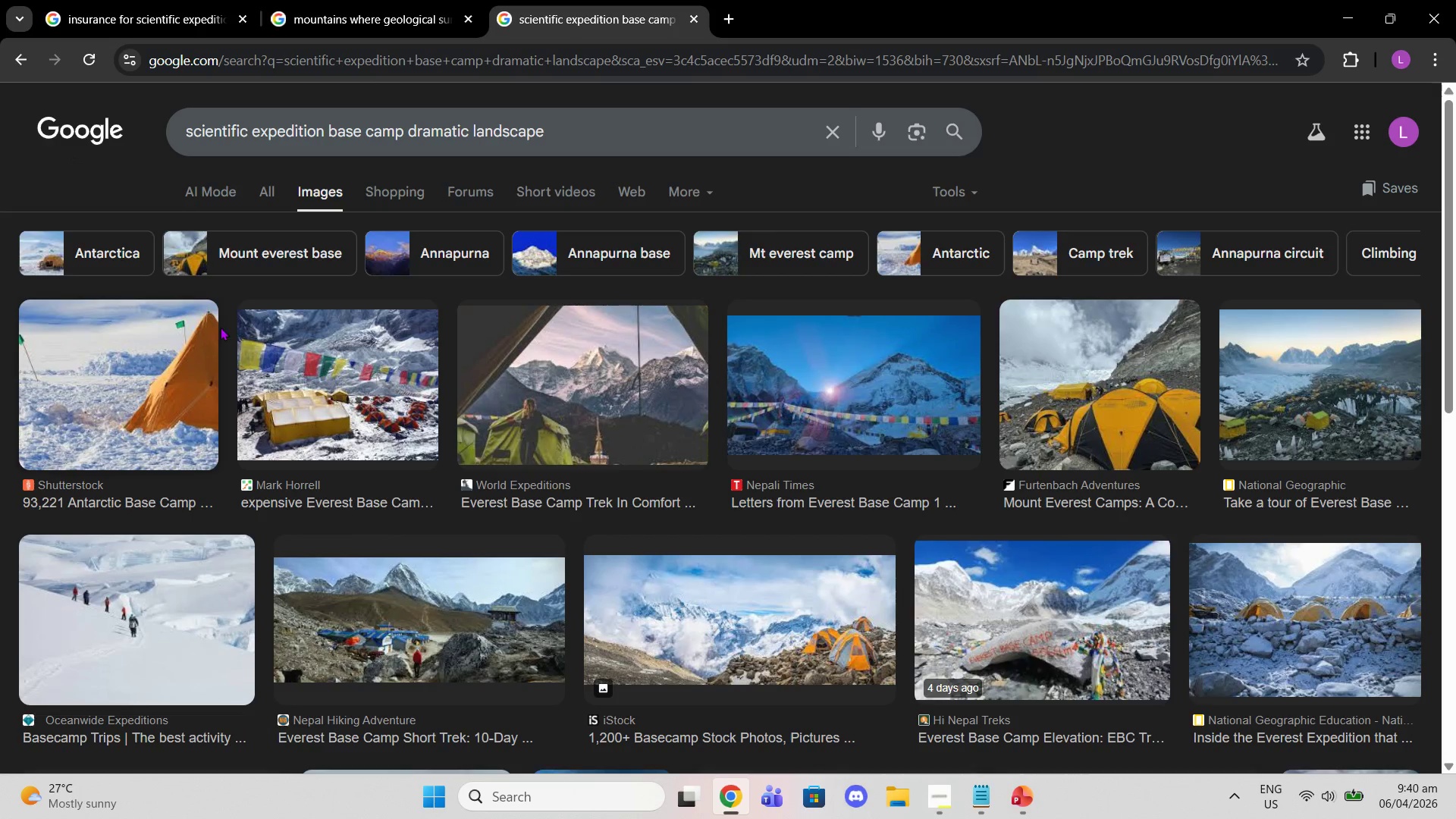 
left_click([565, 133])
 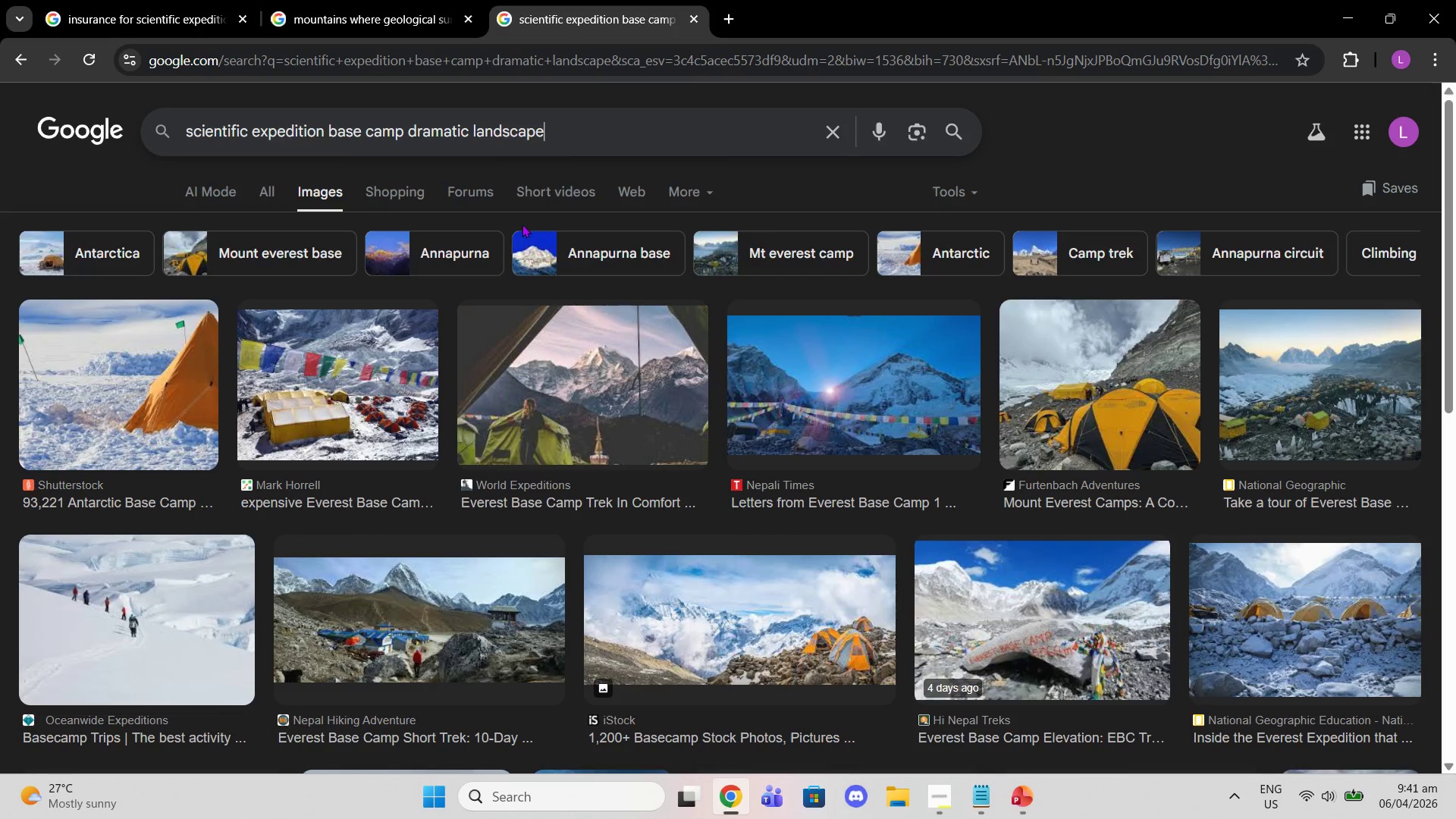 
type( stock photo)
 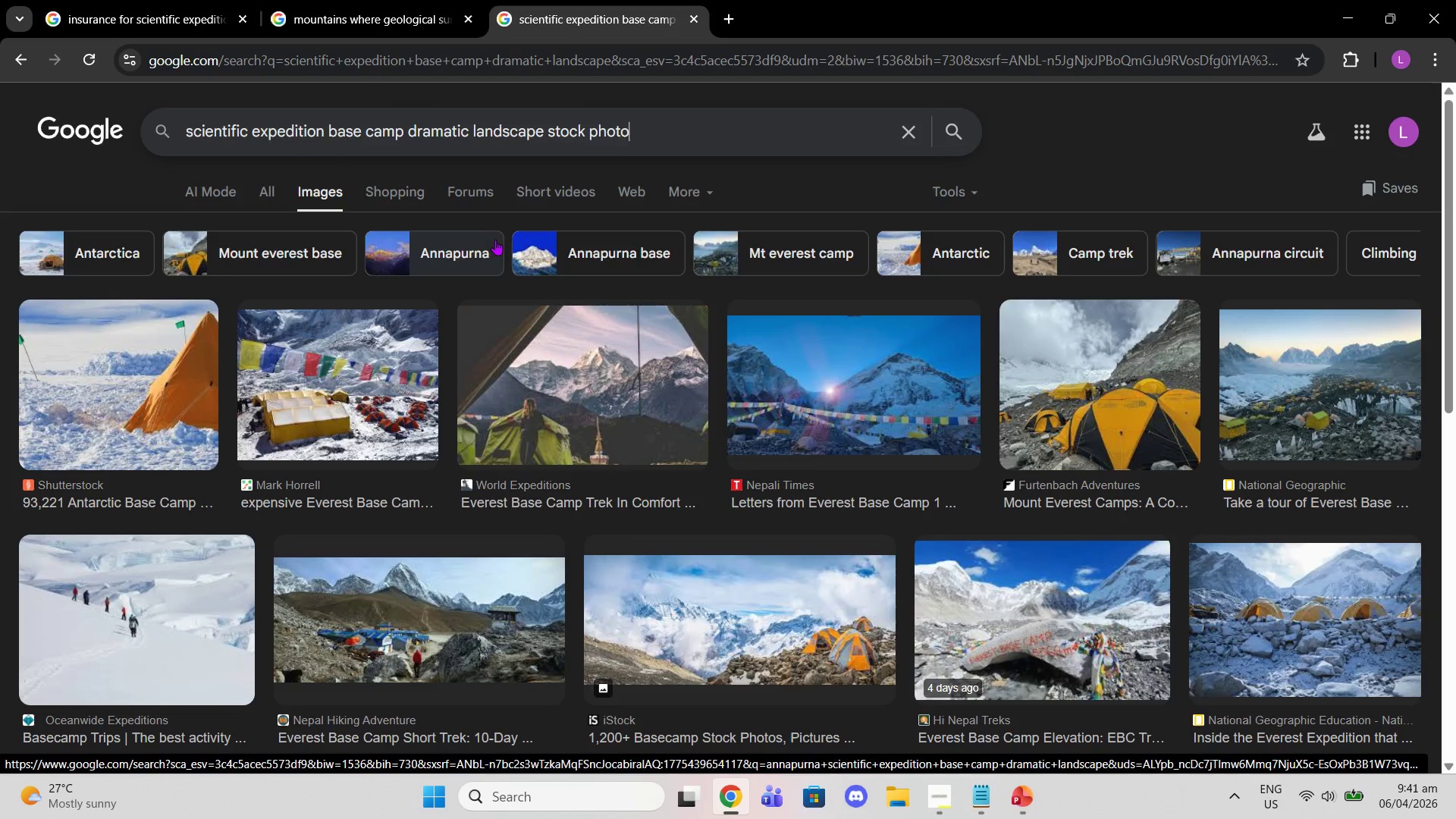 
key(Enter)
 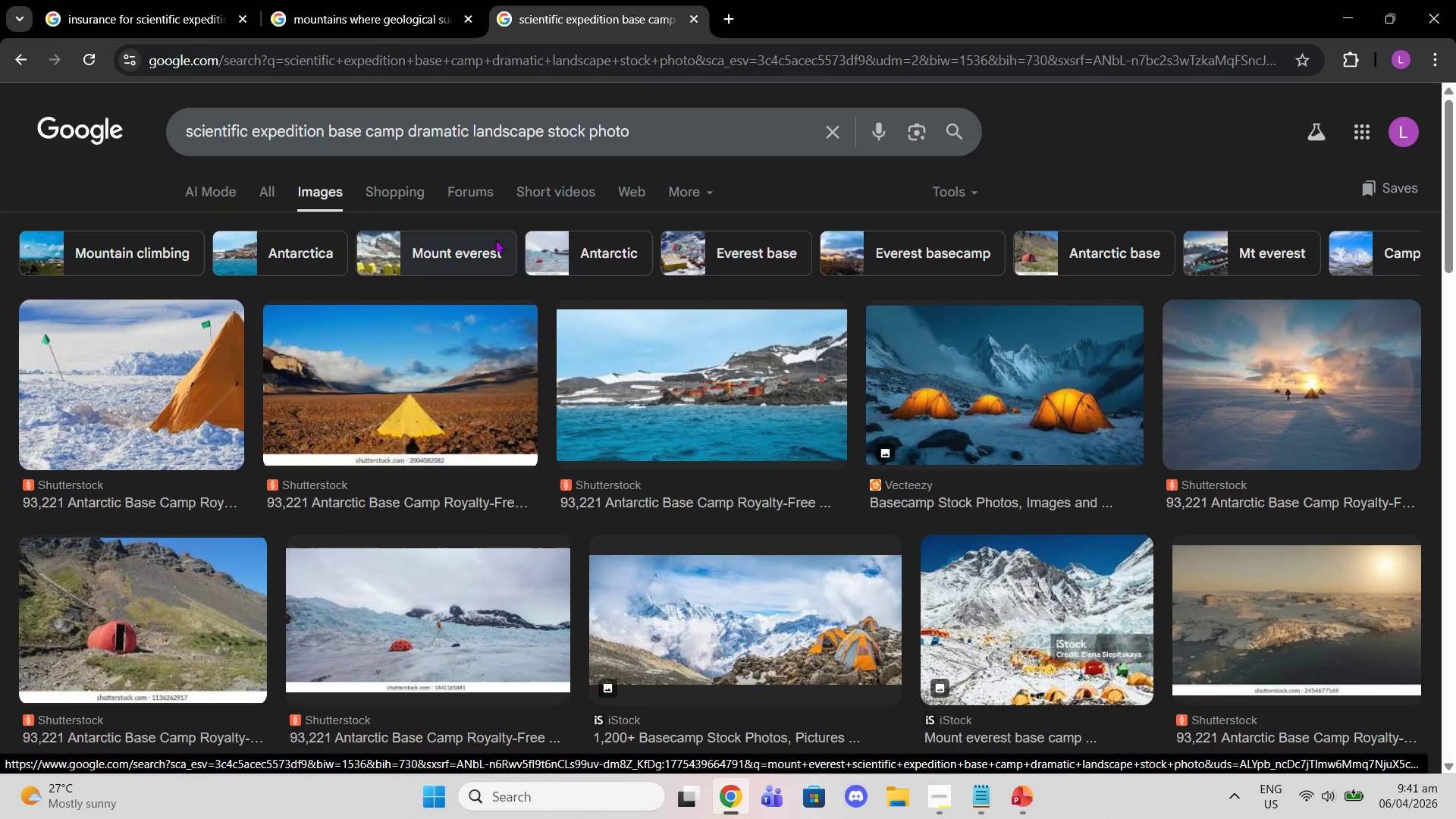 
wait(10.62)
 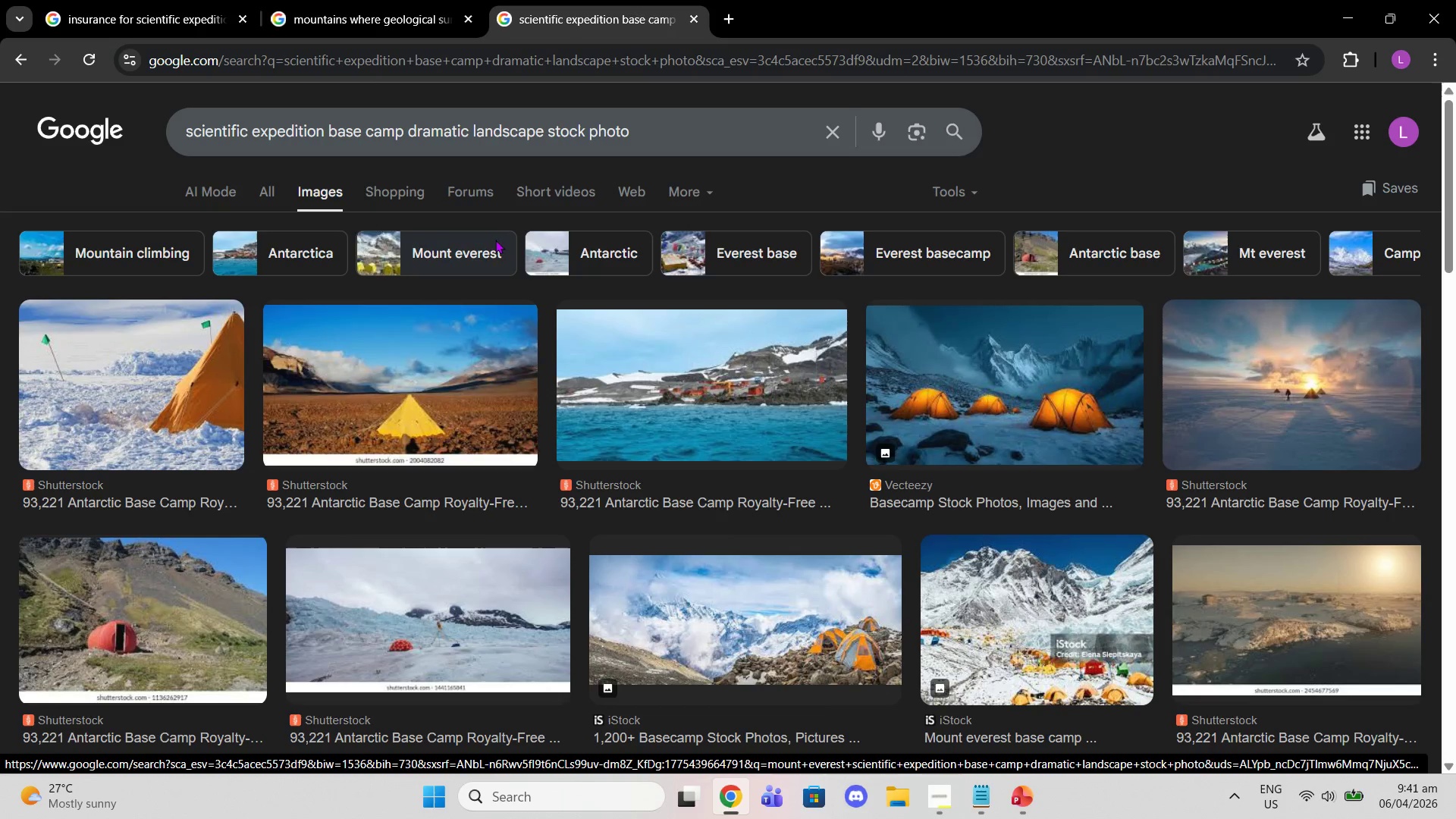 
left_click([760, 0])
 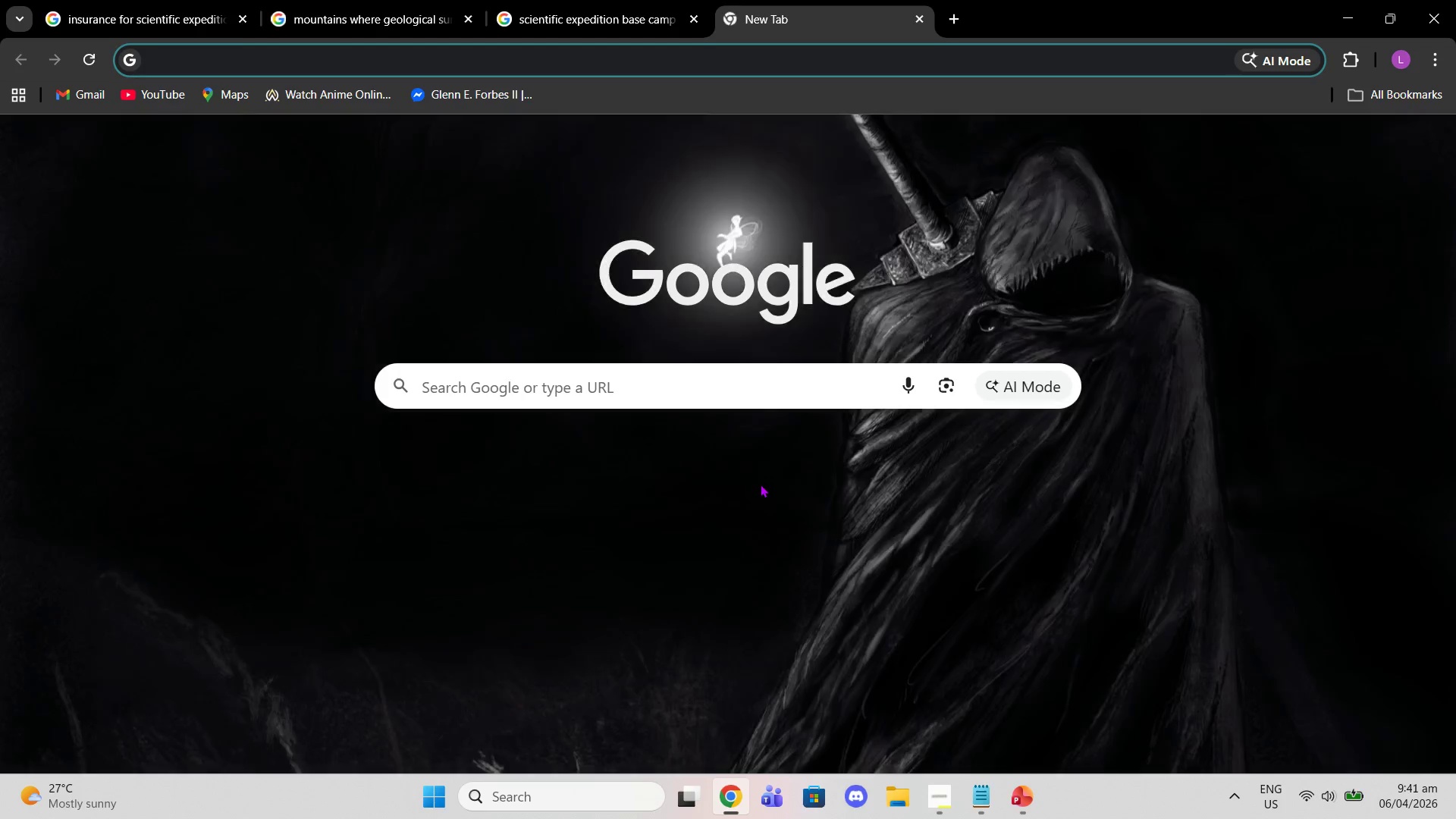 
type(gelo)
key(Backspace)
key(Backspace)
type(olo)
key(Tab)
type( field )
 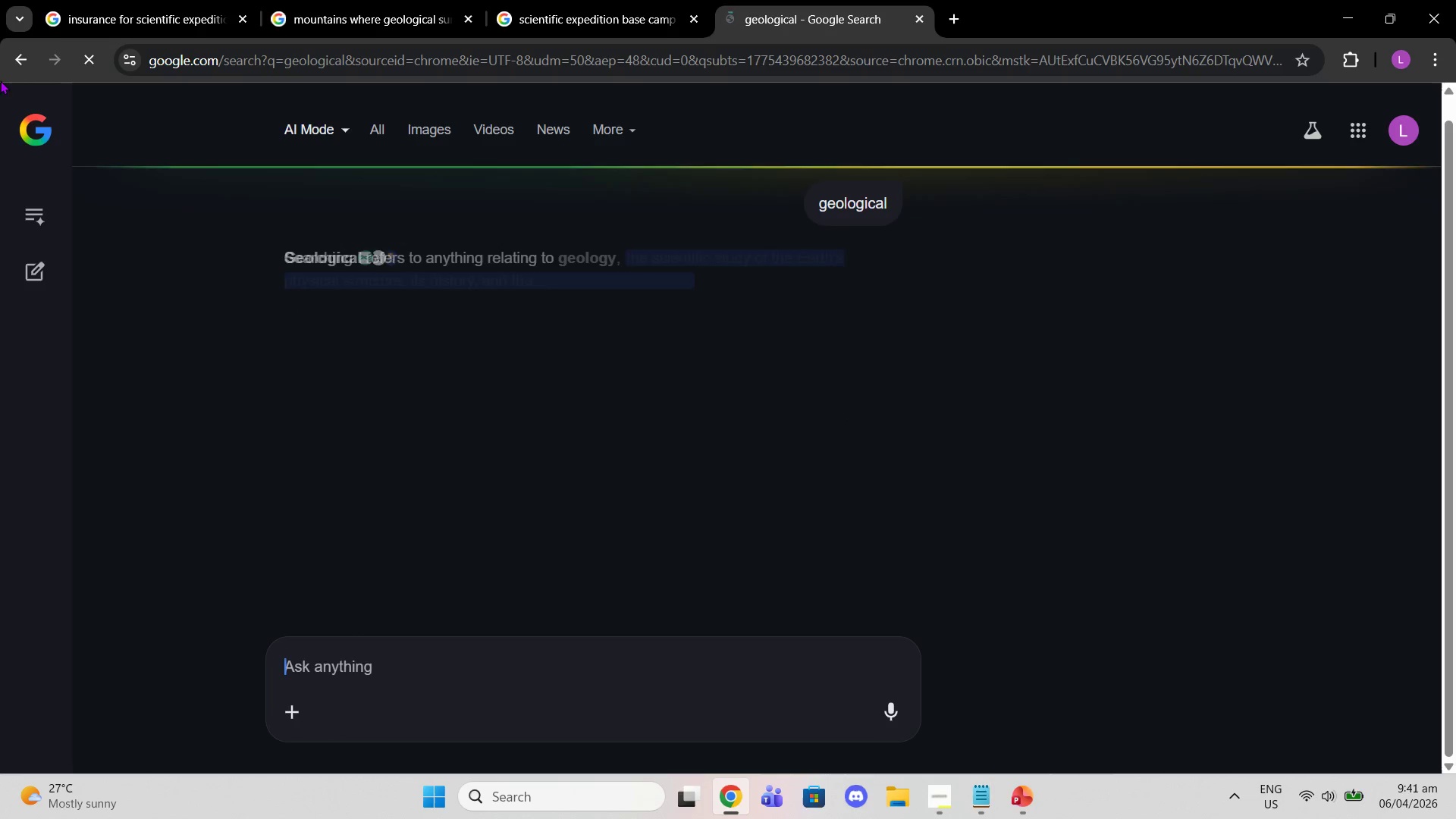 
left_click([14, 67])
 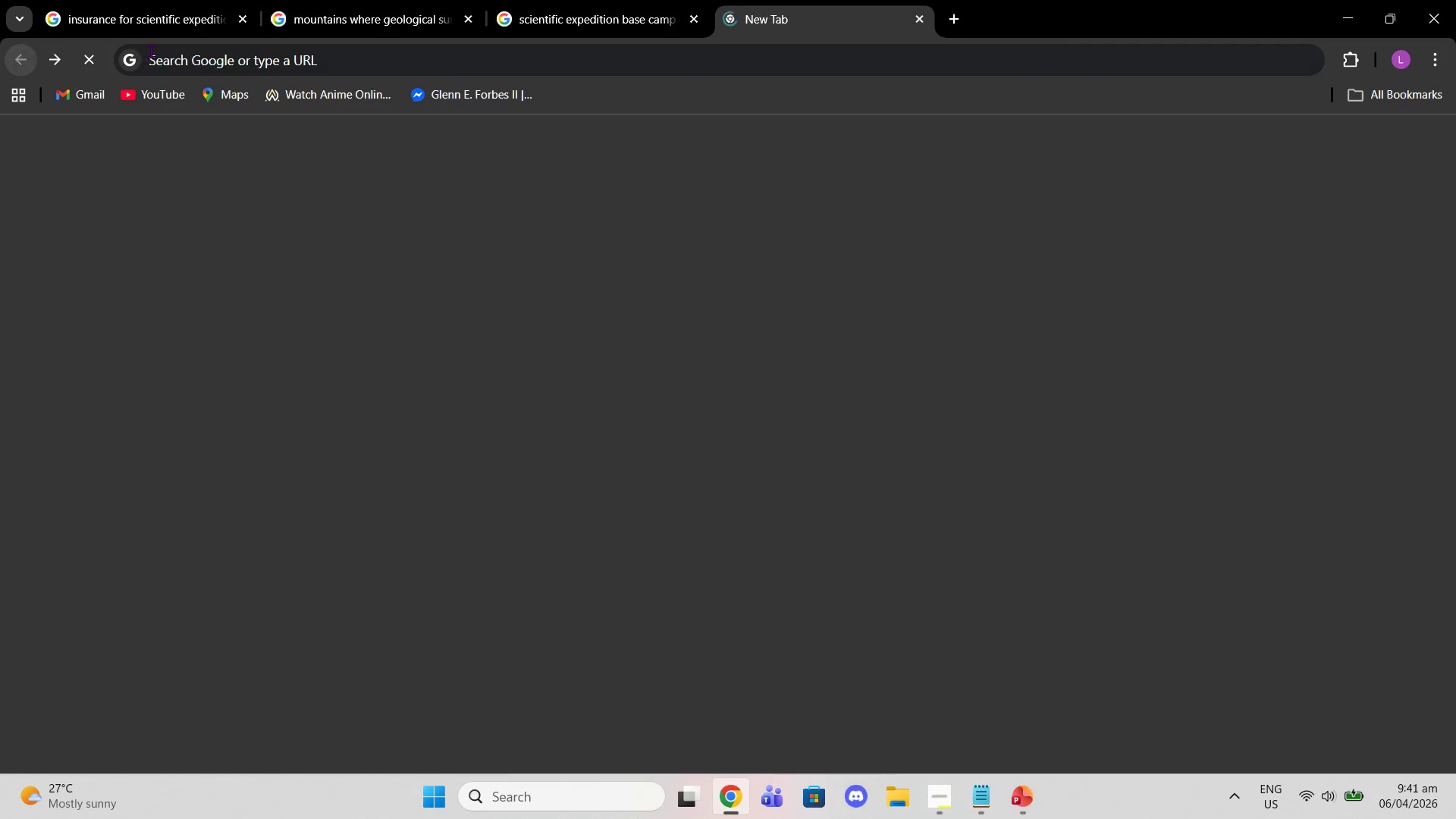 
left_click([175, 53])
 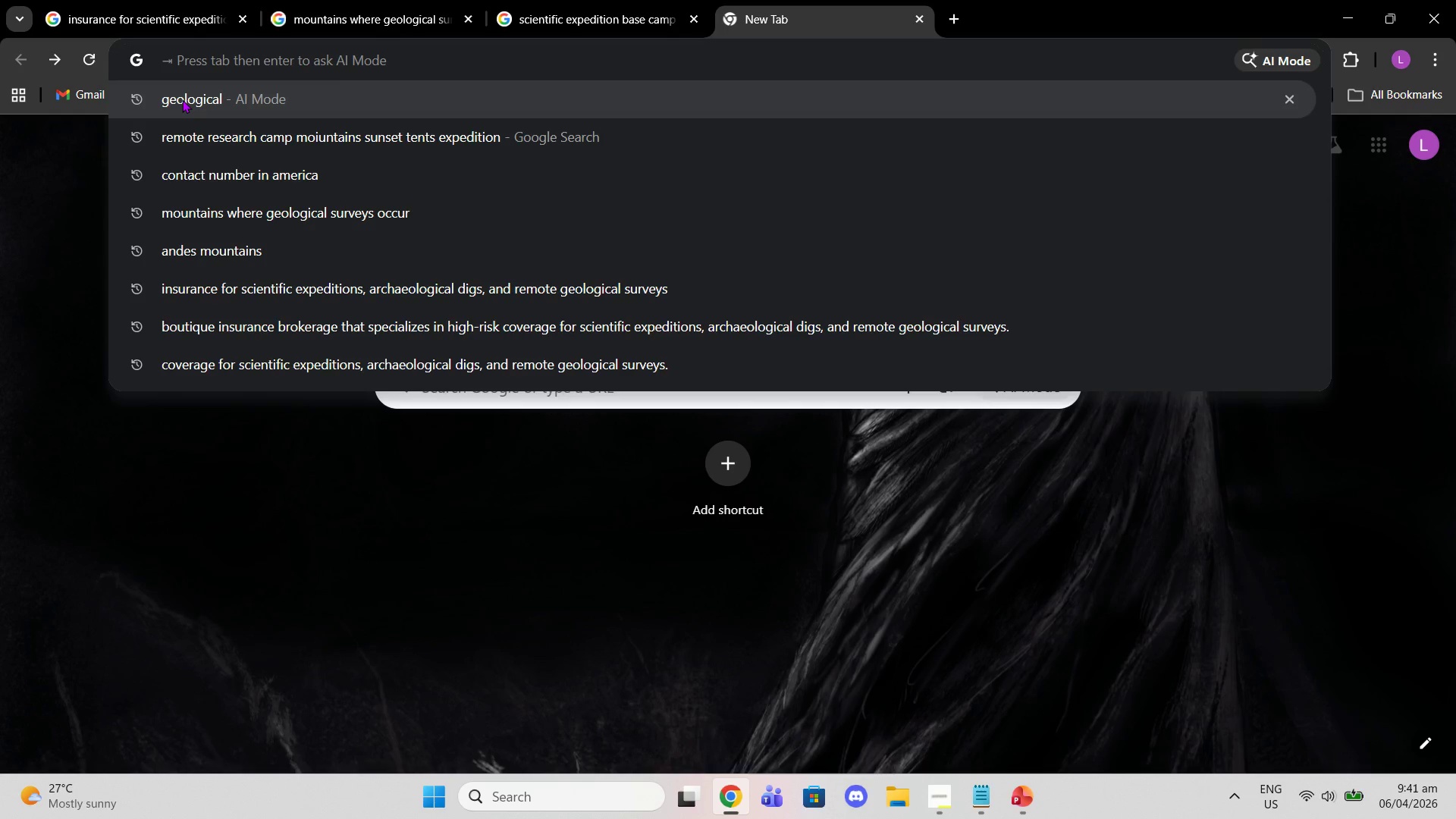 
type(feological field camp sunrise rugged terraiu)
key(Backspace)
type(n)
 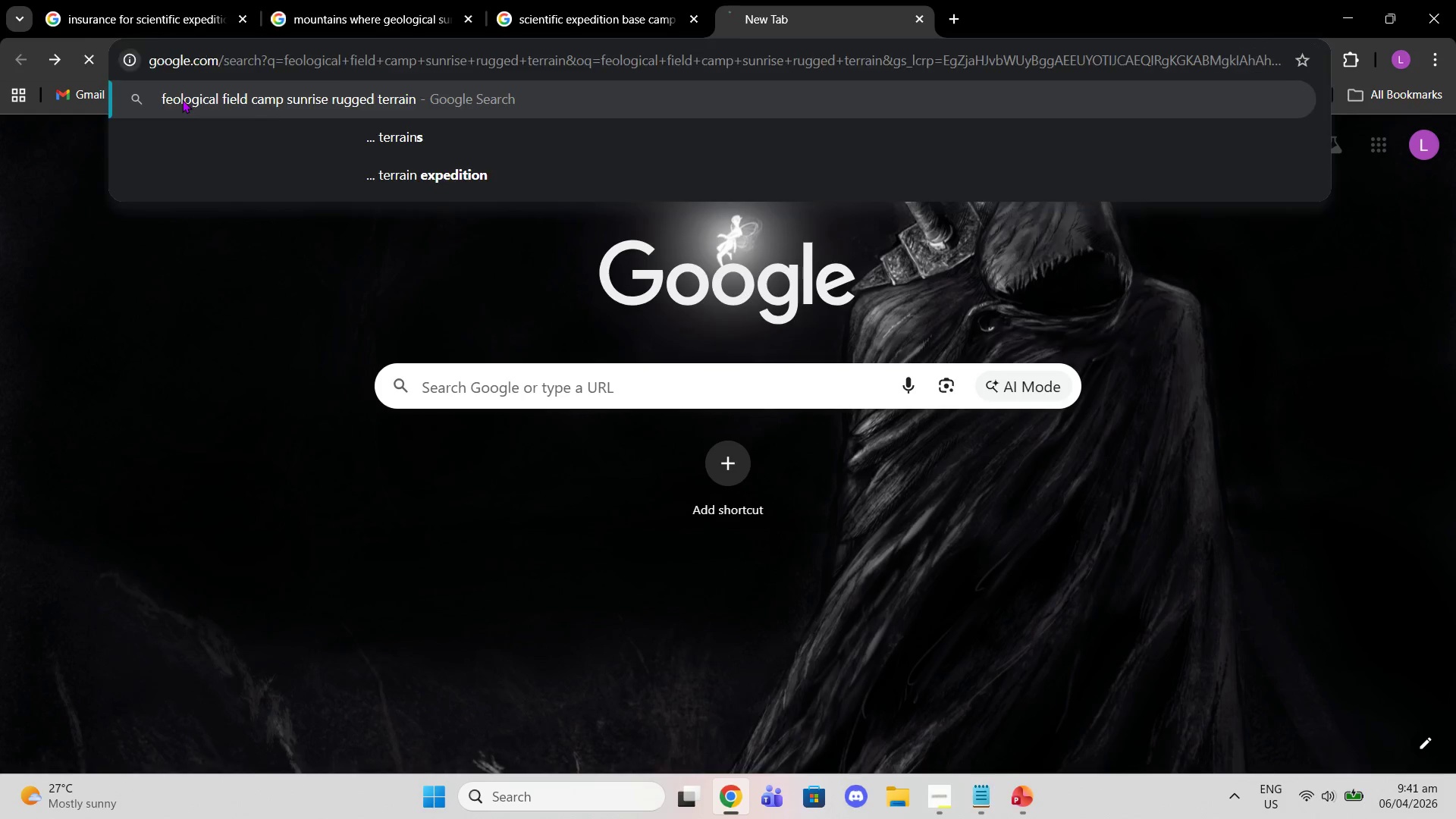 
key(Enter)
 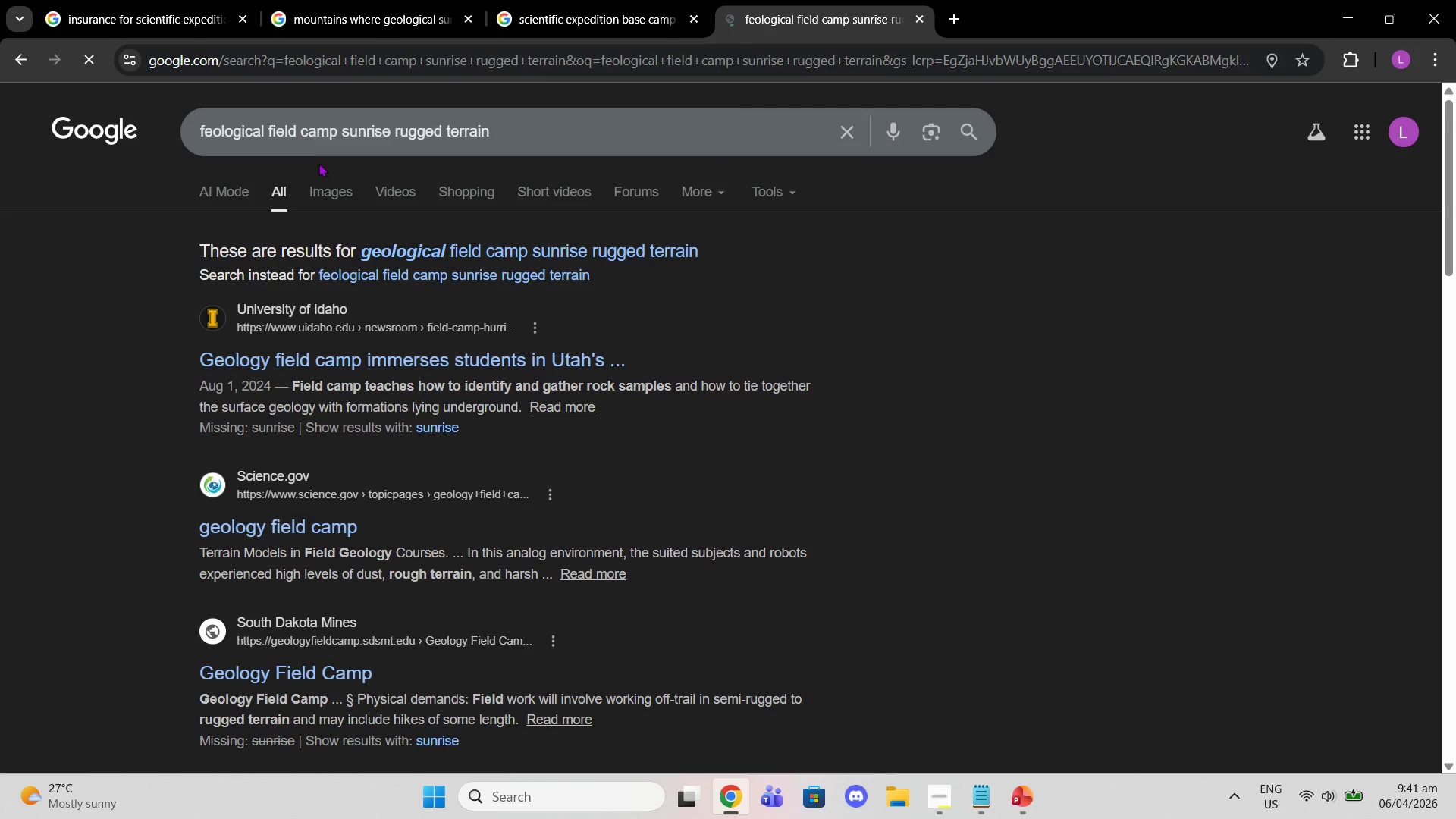 
left_click([328, 181])
 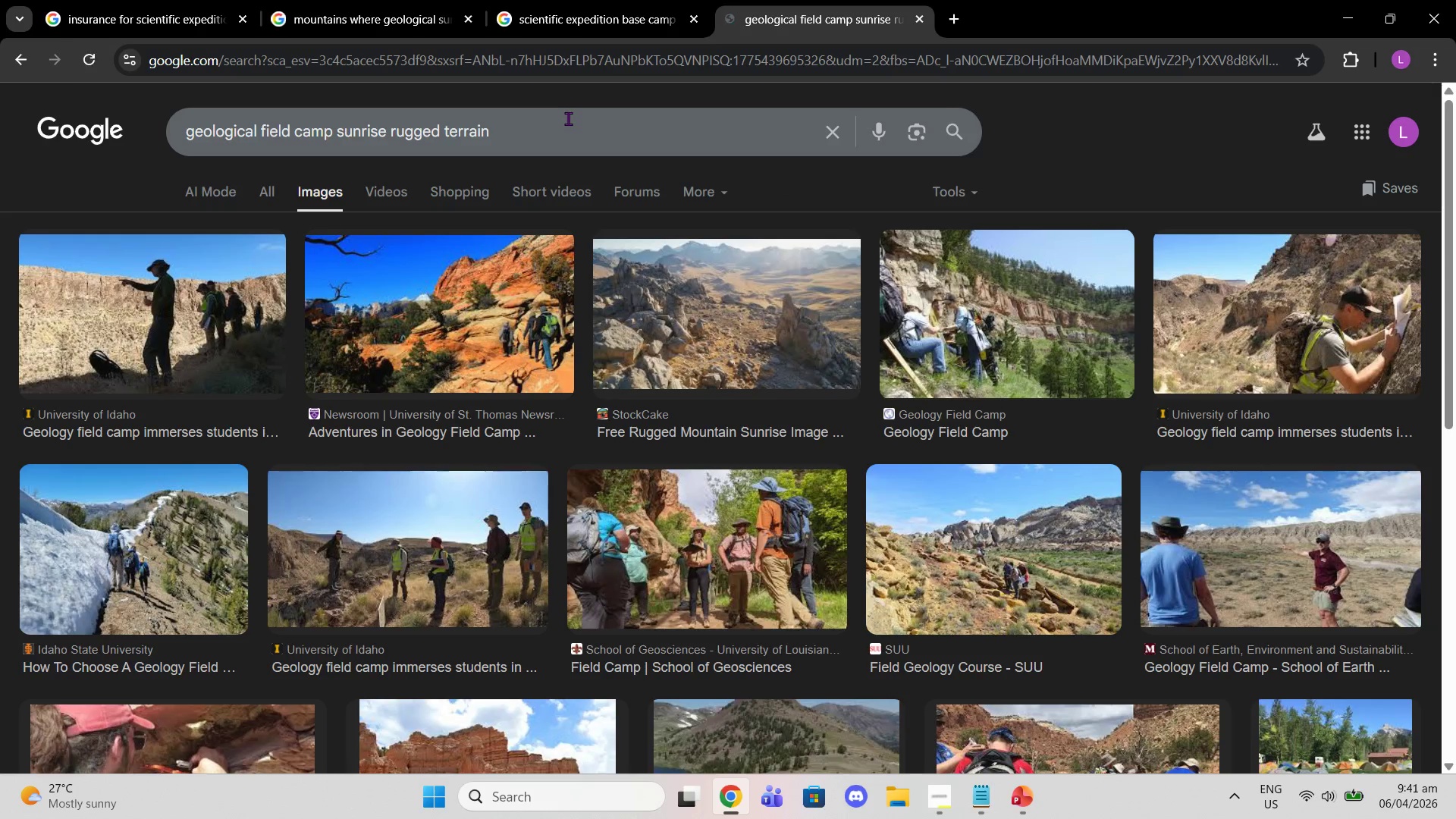 
type( stock photo)
 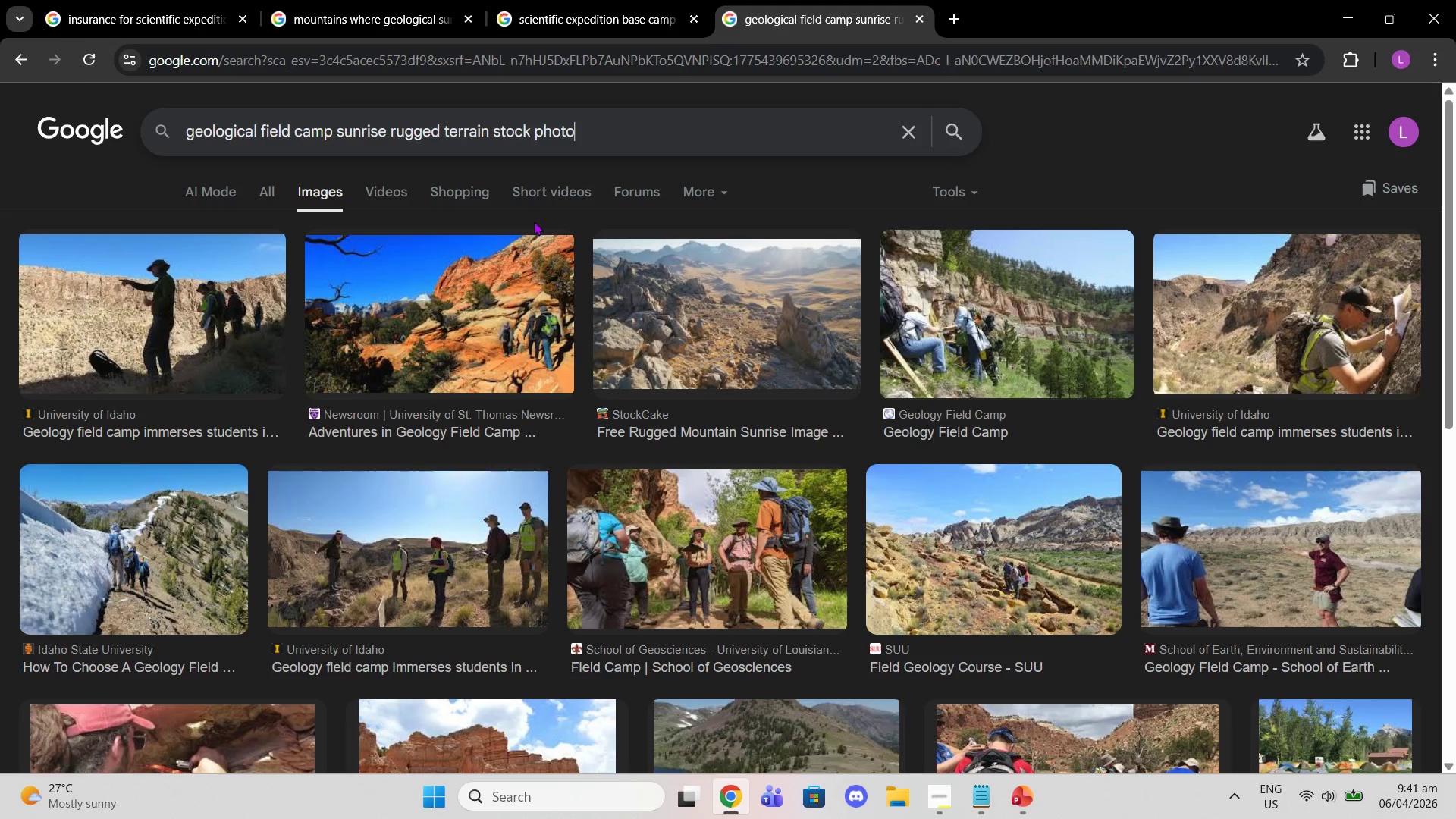 
key(Enter)
 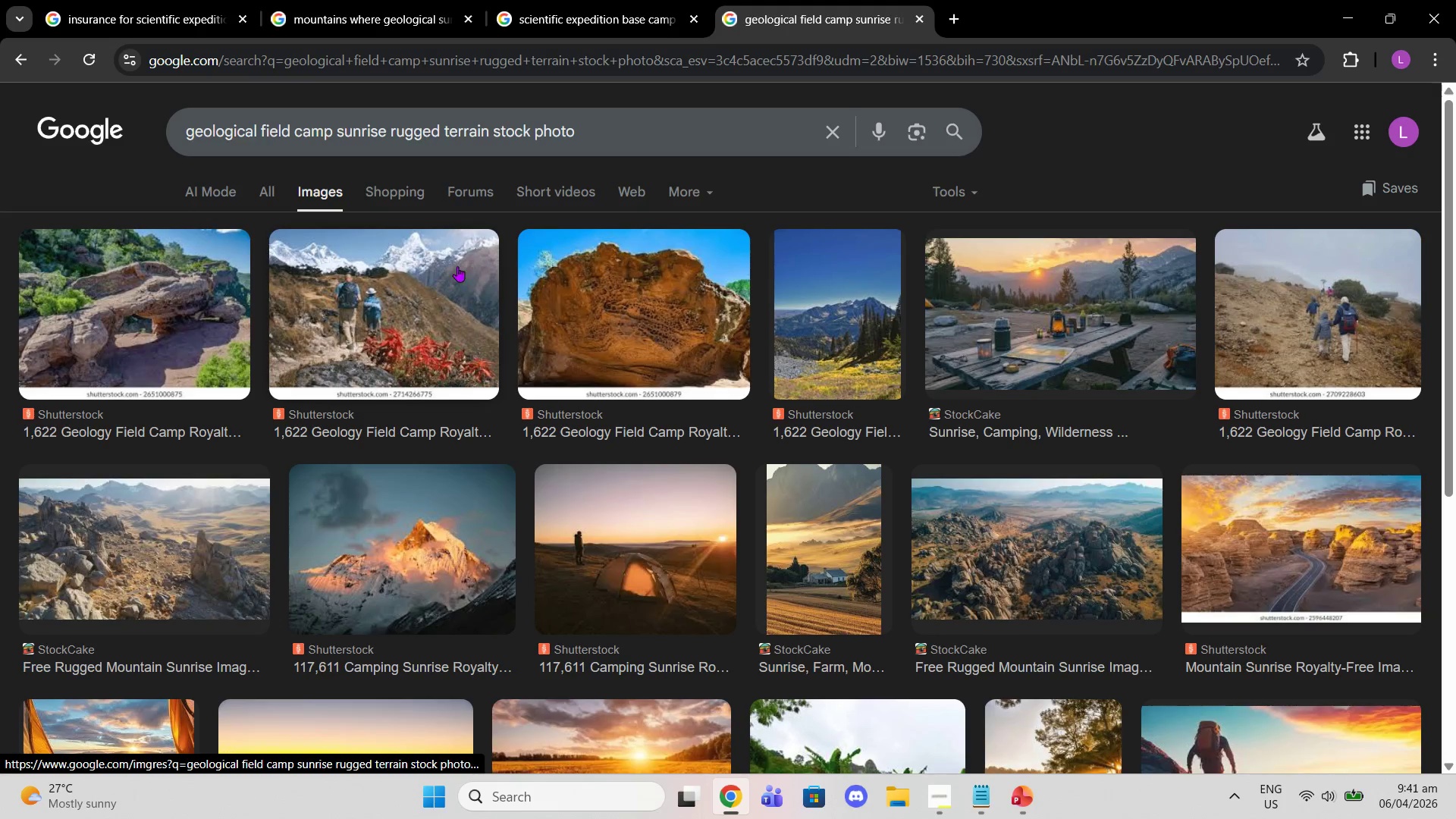 
left_click([318, 341])
 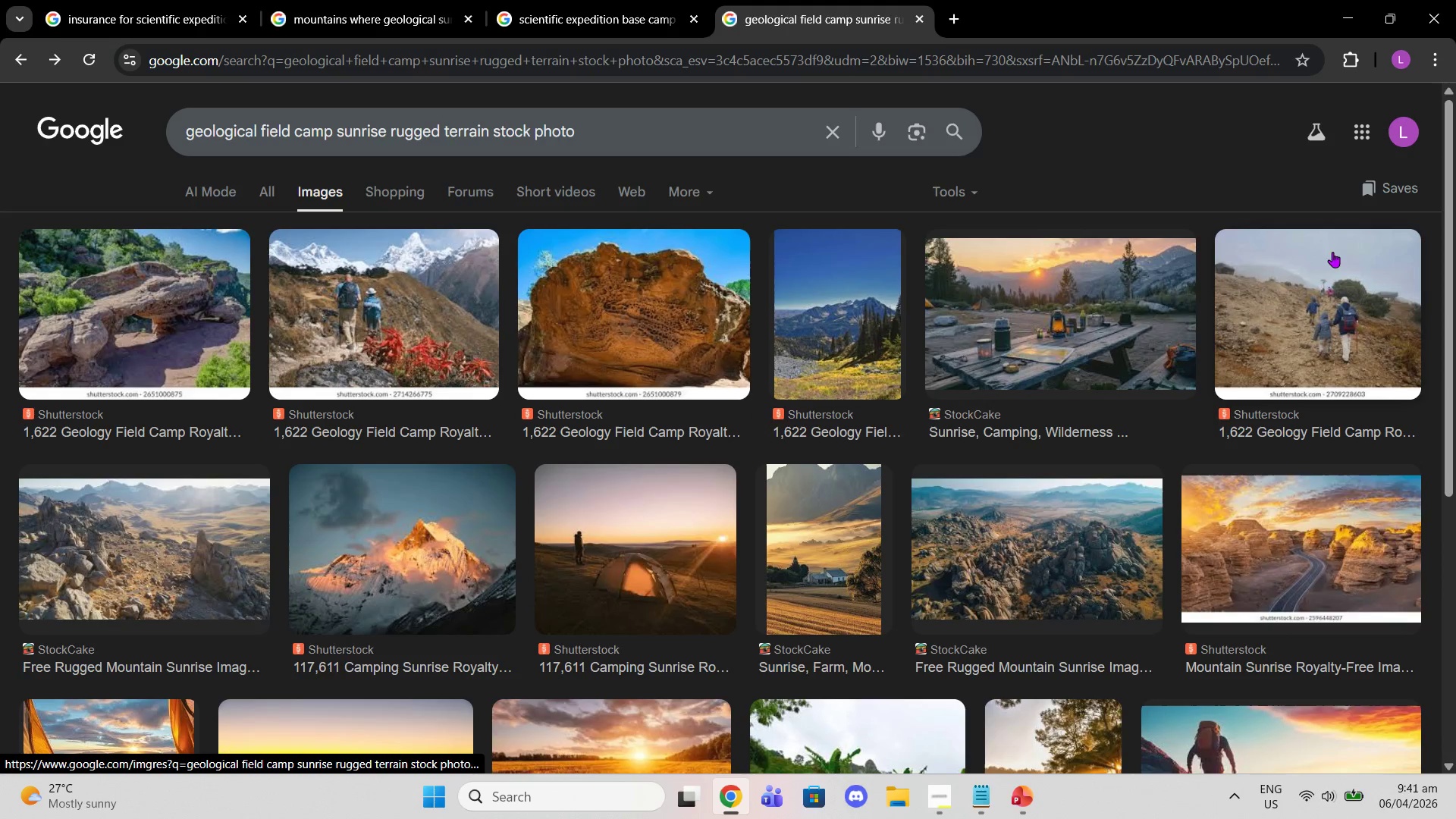 
left_click([1173, 274])
 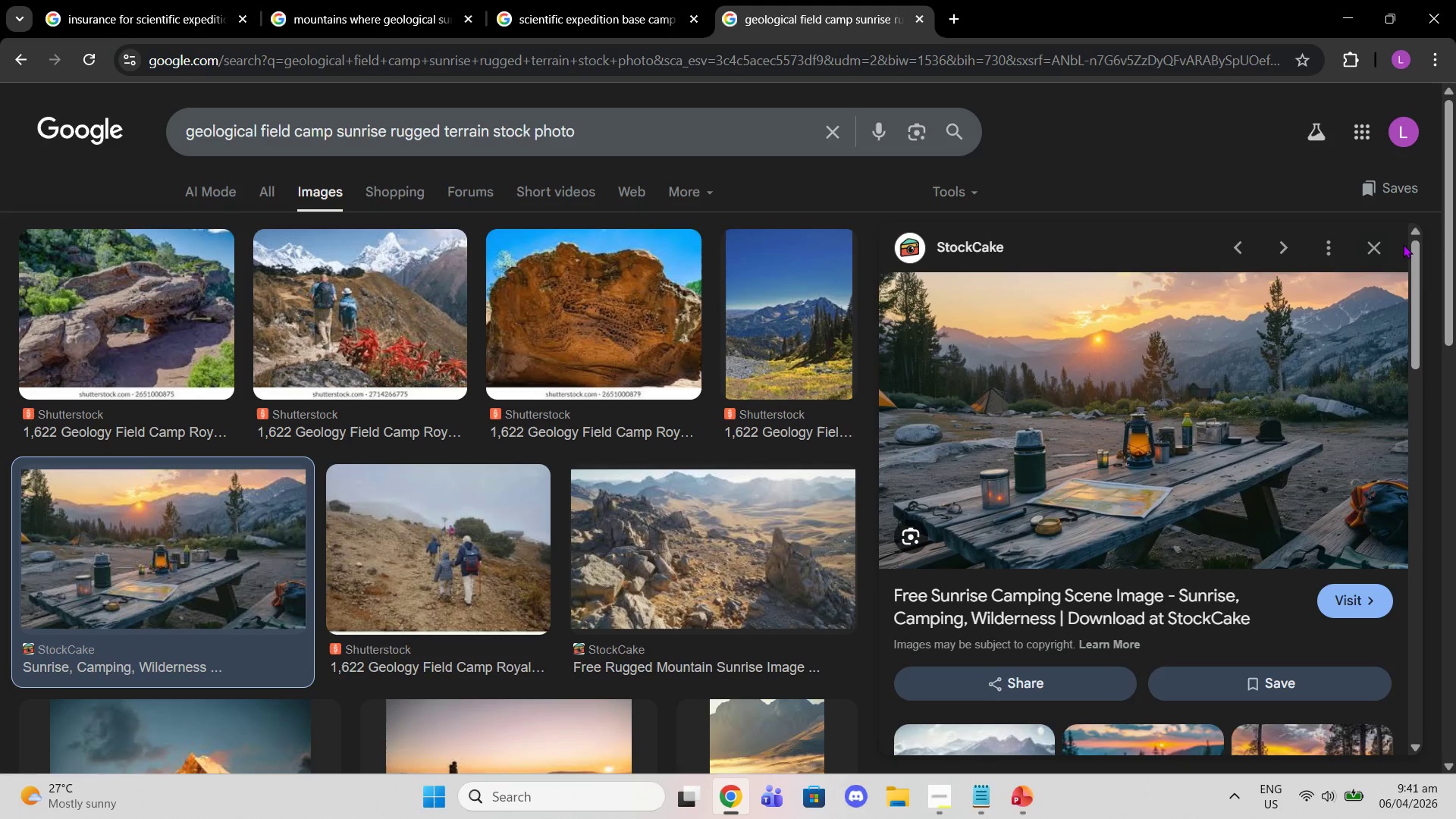 
left_click([1388, 240])
 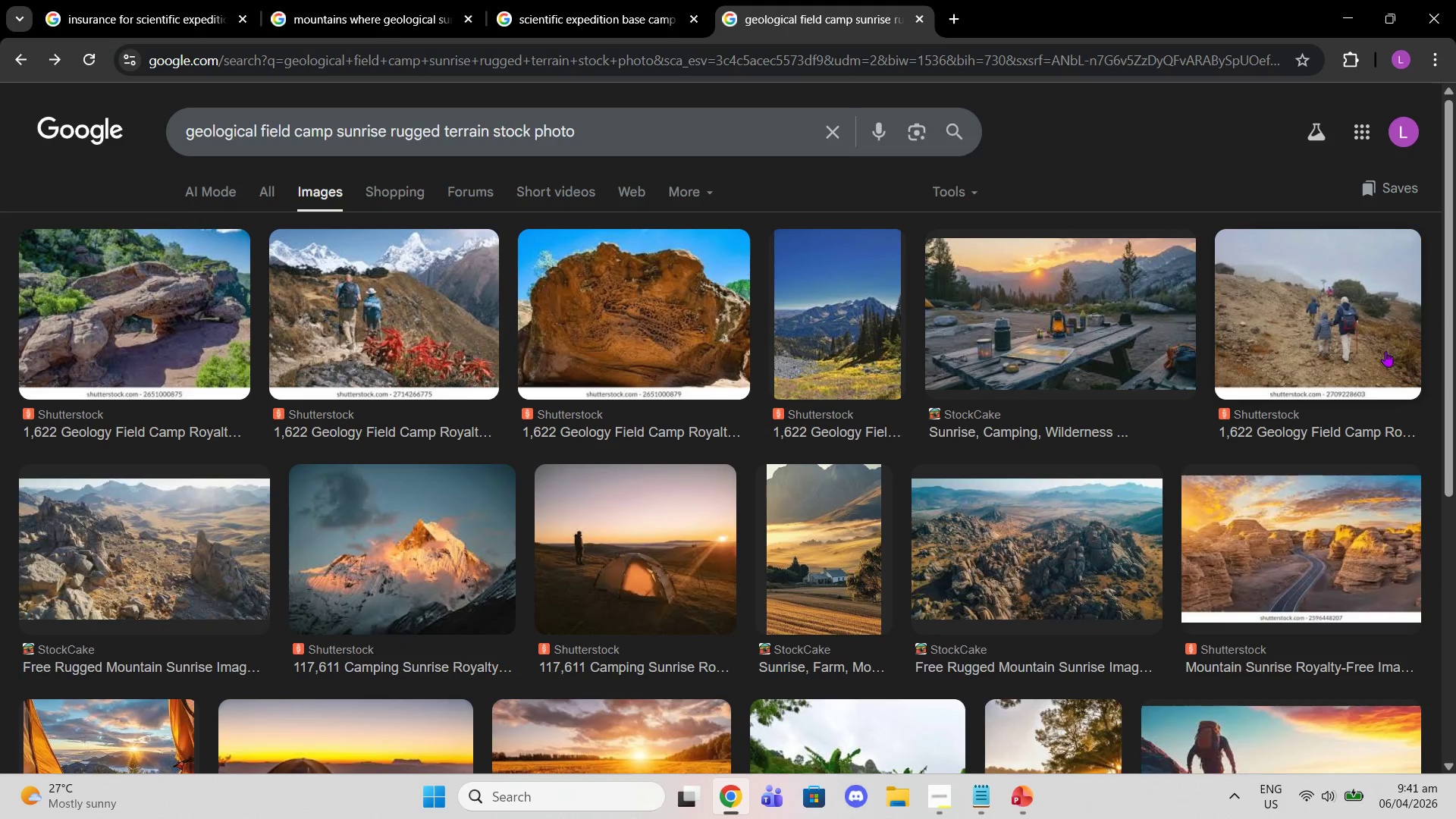 
scroll: coordinate [804, 284], scroll_direction: down, amount: 5.0
 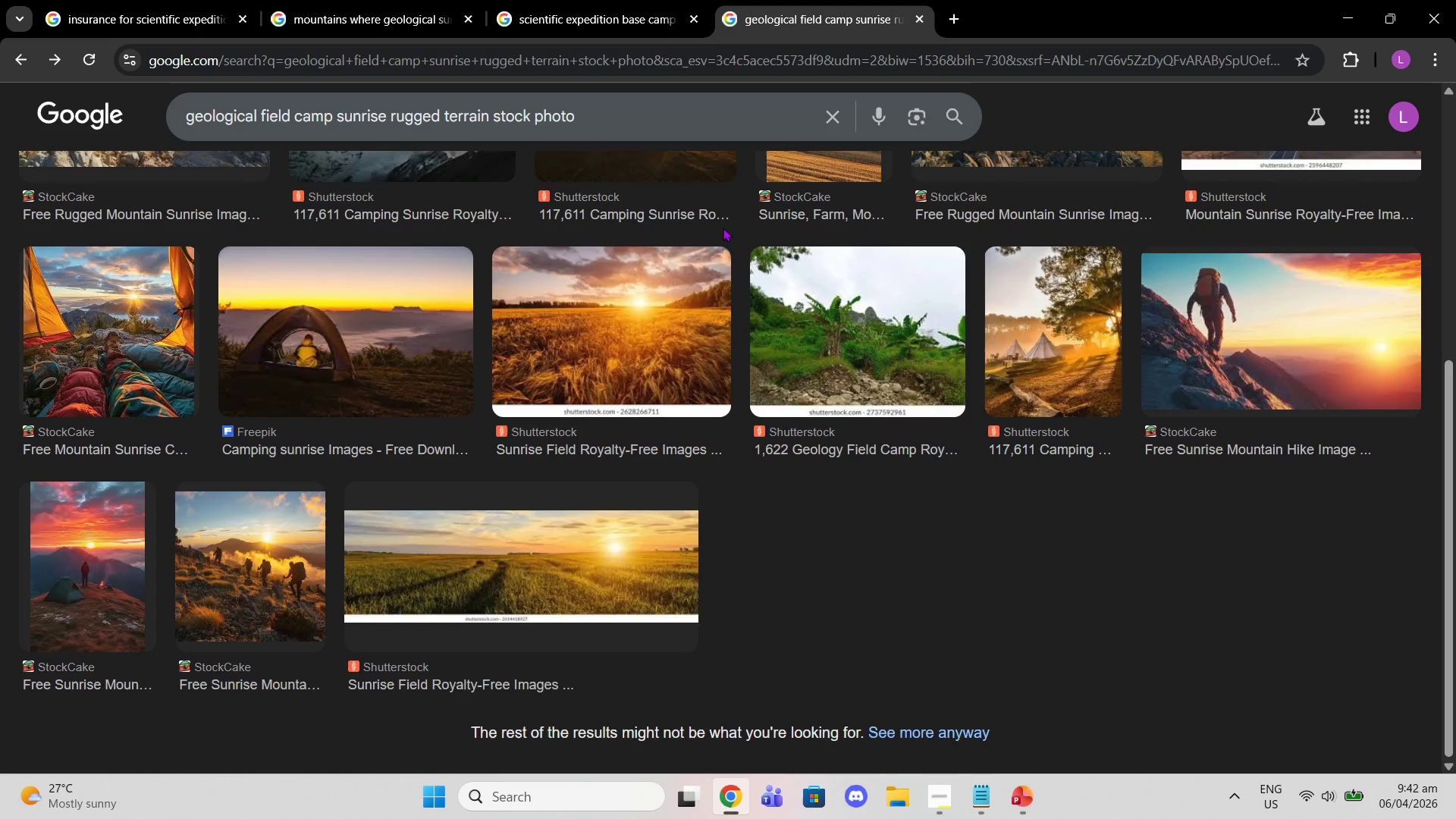 
wait(17.43)
 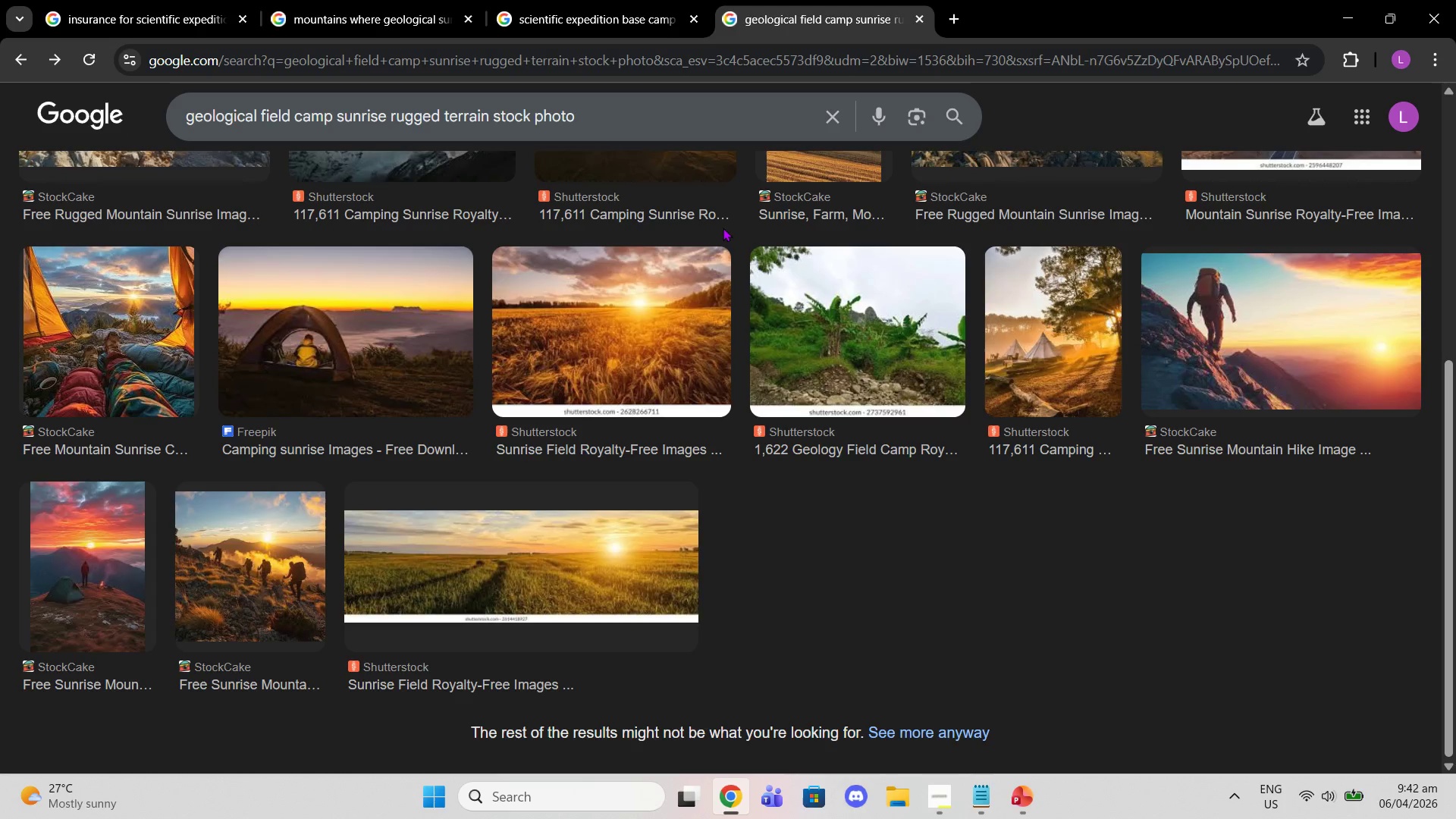 
scroll: coordinate [538, 253], scroll_direction: up, amount: 12.0
 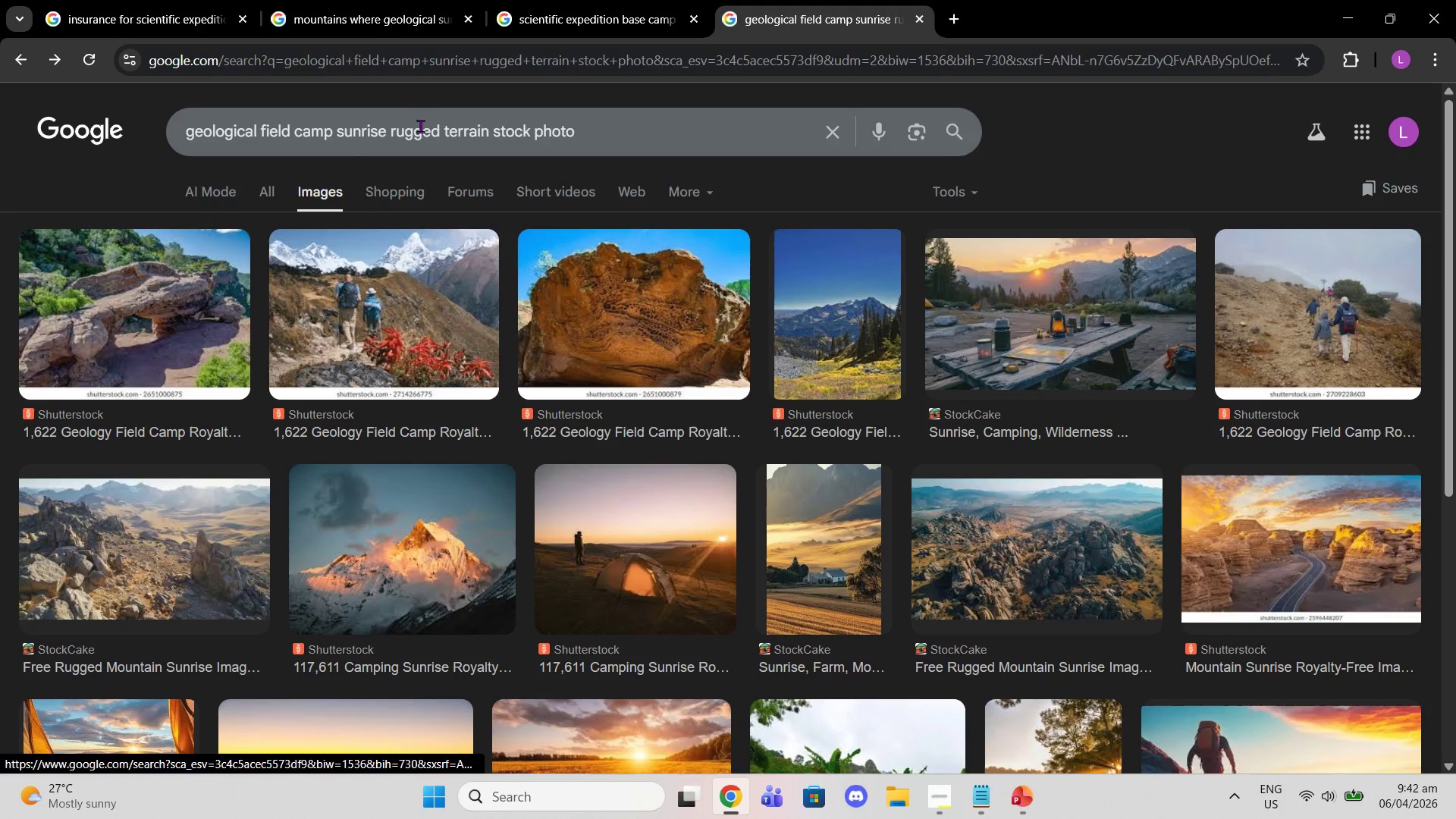 
left_click([361, 0])
 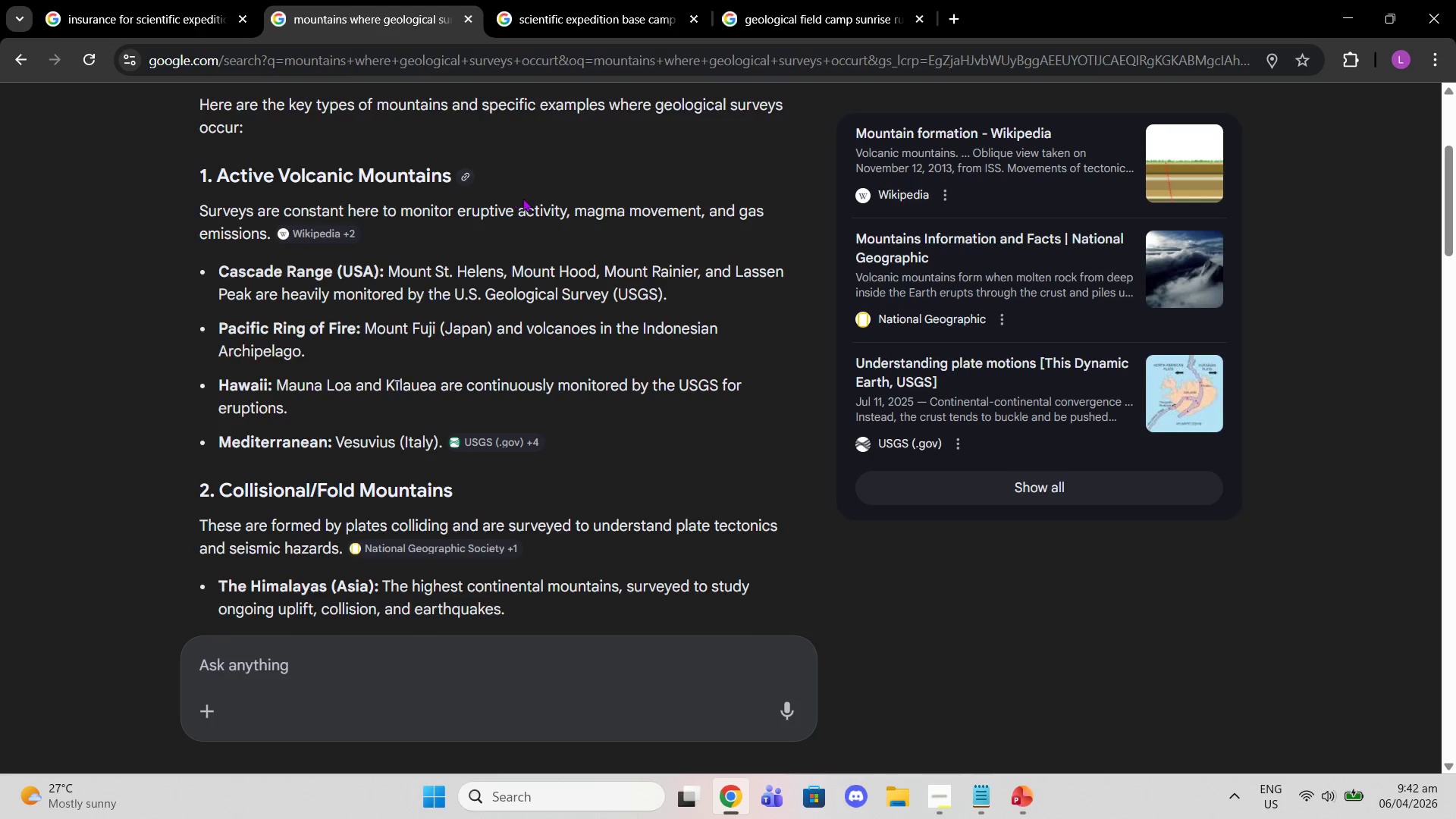 
scroll: coordinate [516, 182], scroll_direction: up, amount: 13.0
 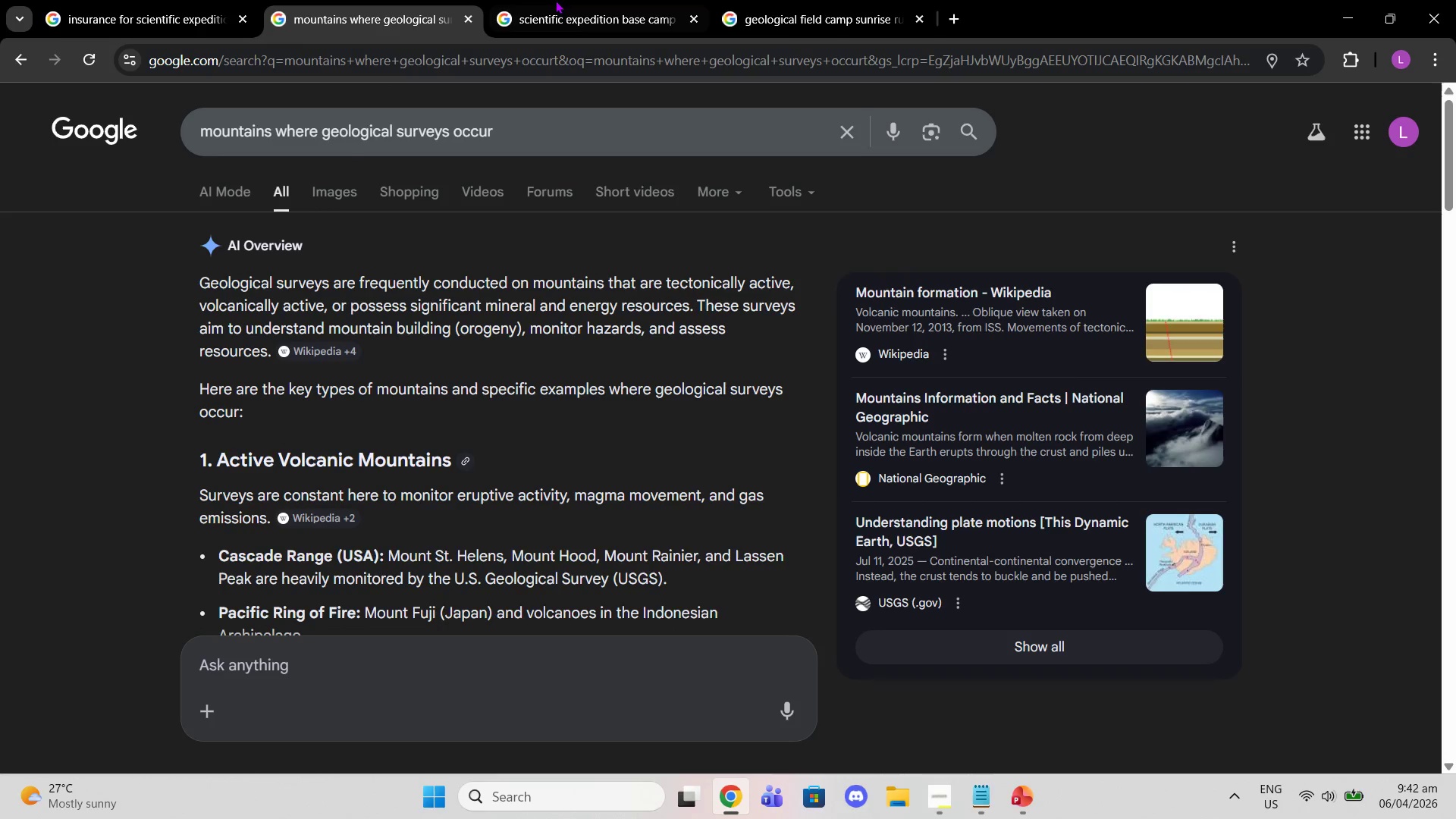 
left_click([573, 0])
 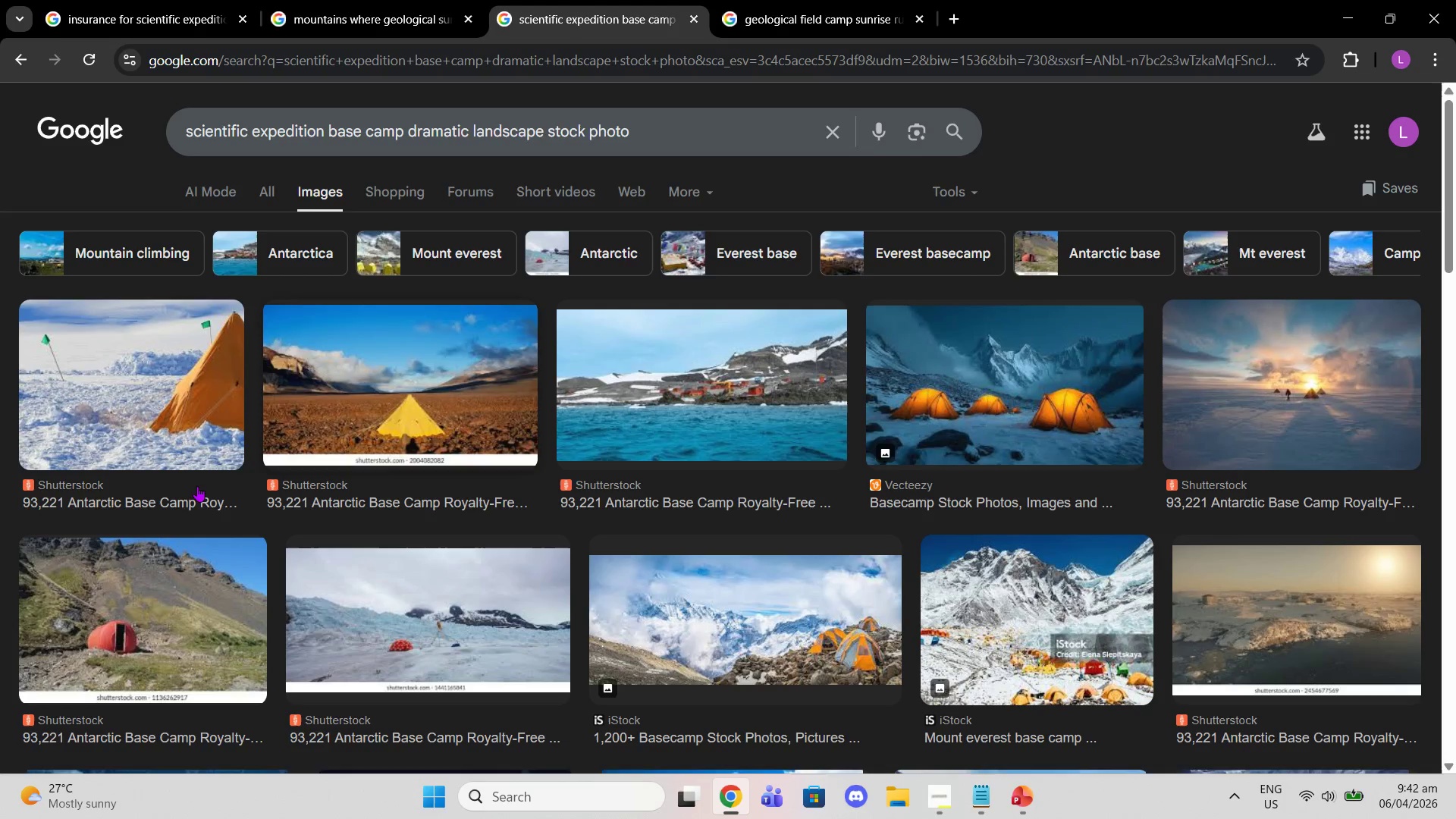 
scroll: coordinate [745, 302], scroll_direction: down, amount: 11.0
 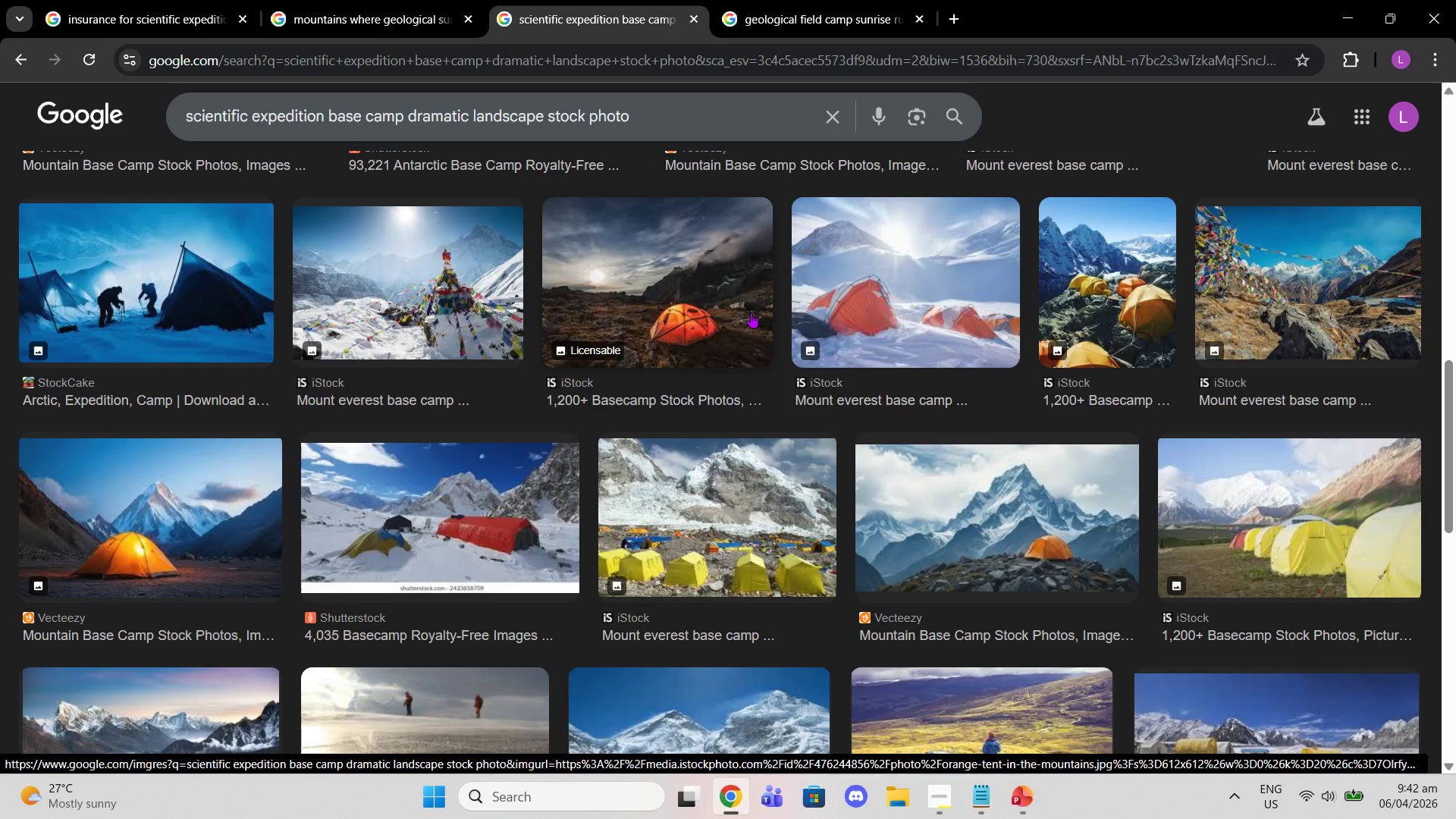 
wait(34.03)
 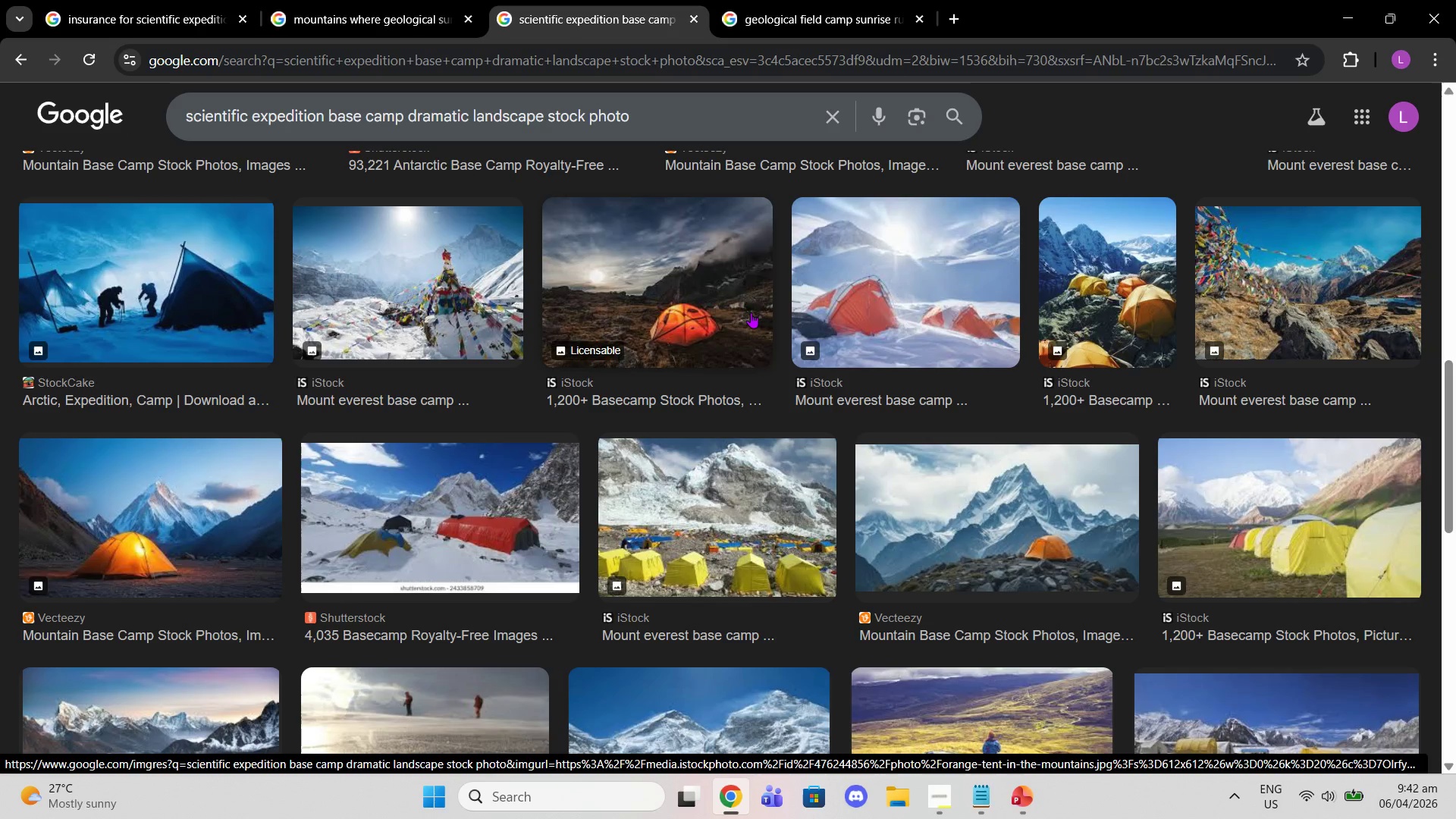 
left_click([441, 0])
 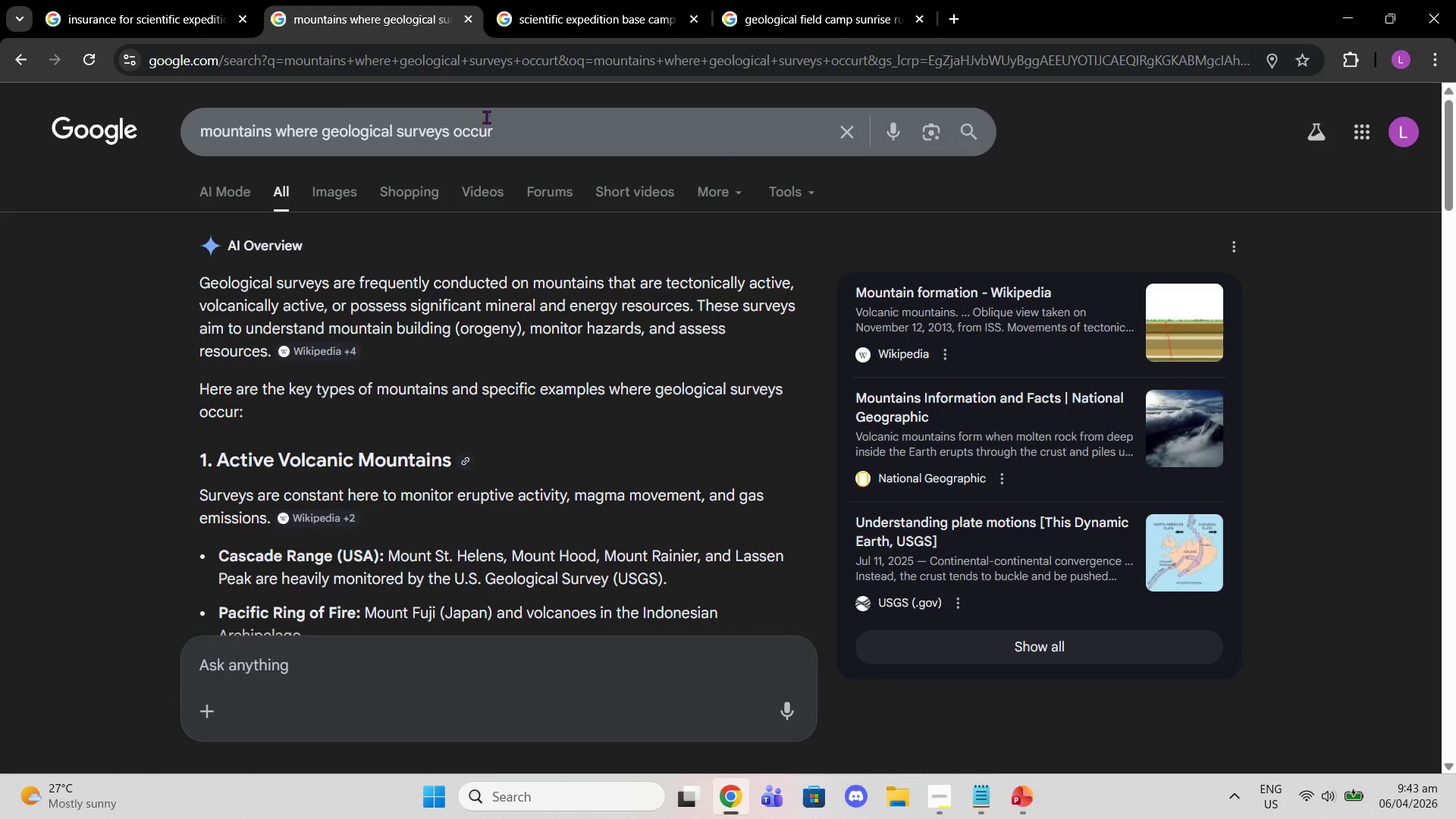 
left_click_drag(start_coordinate=[494, 120], to_coordinate=[0, 118])
 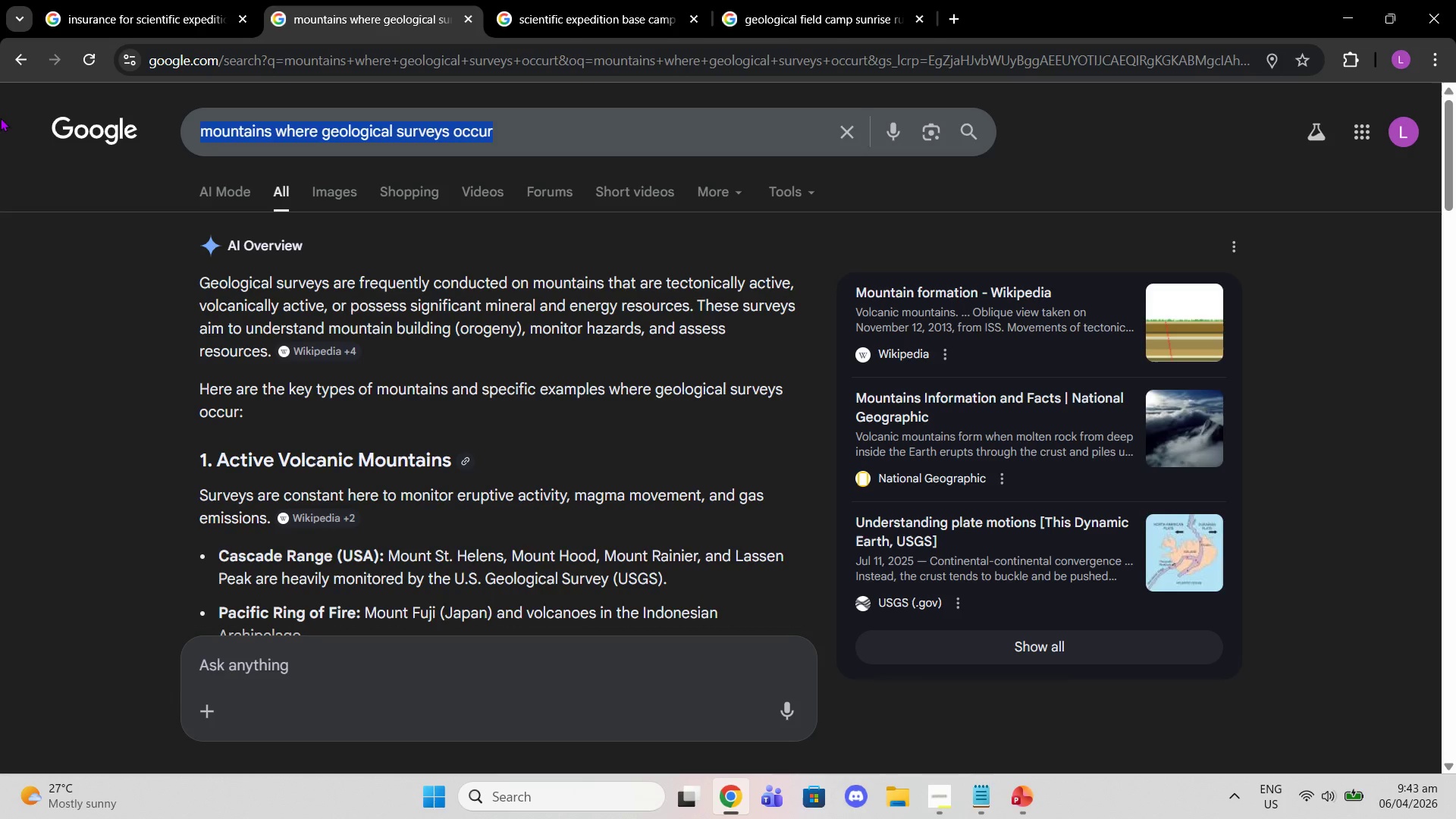 
type(remote research cam[p)
key(Backspace)
key(Backspace)
type(p )
 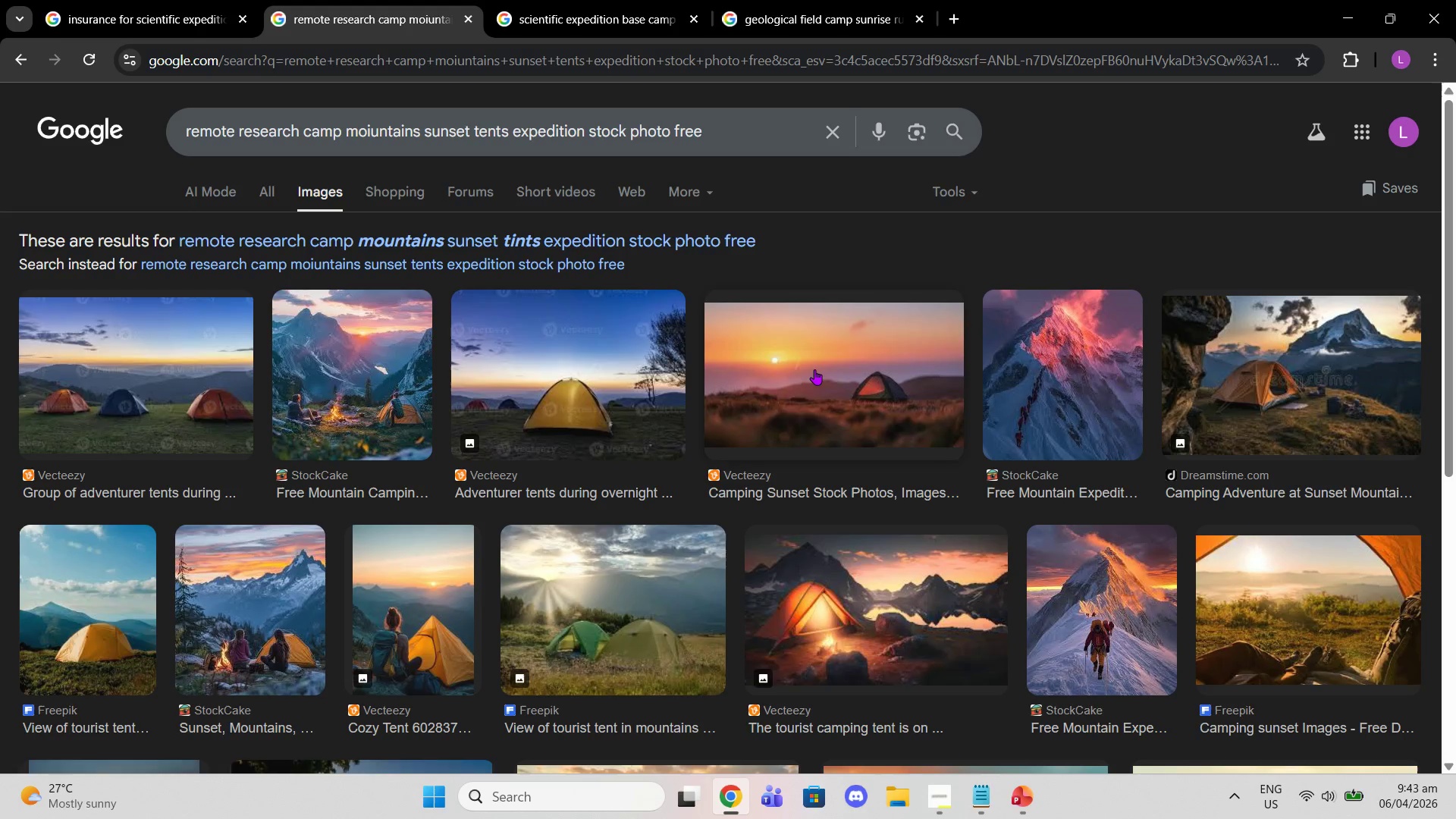 
wait(7.66)
 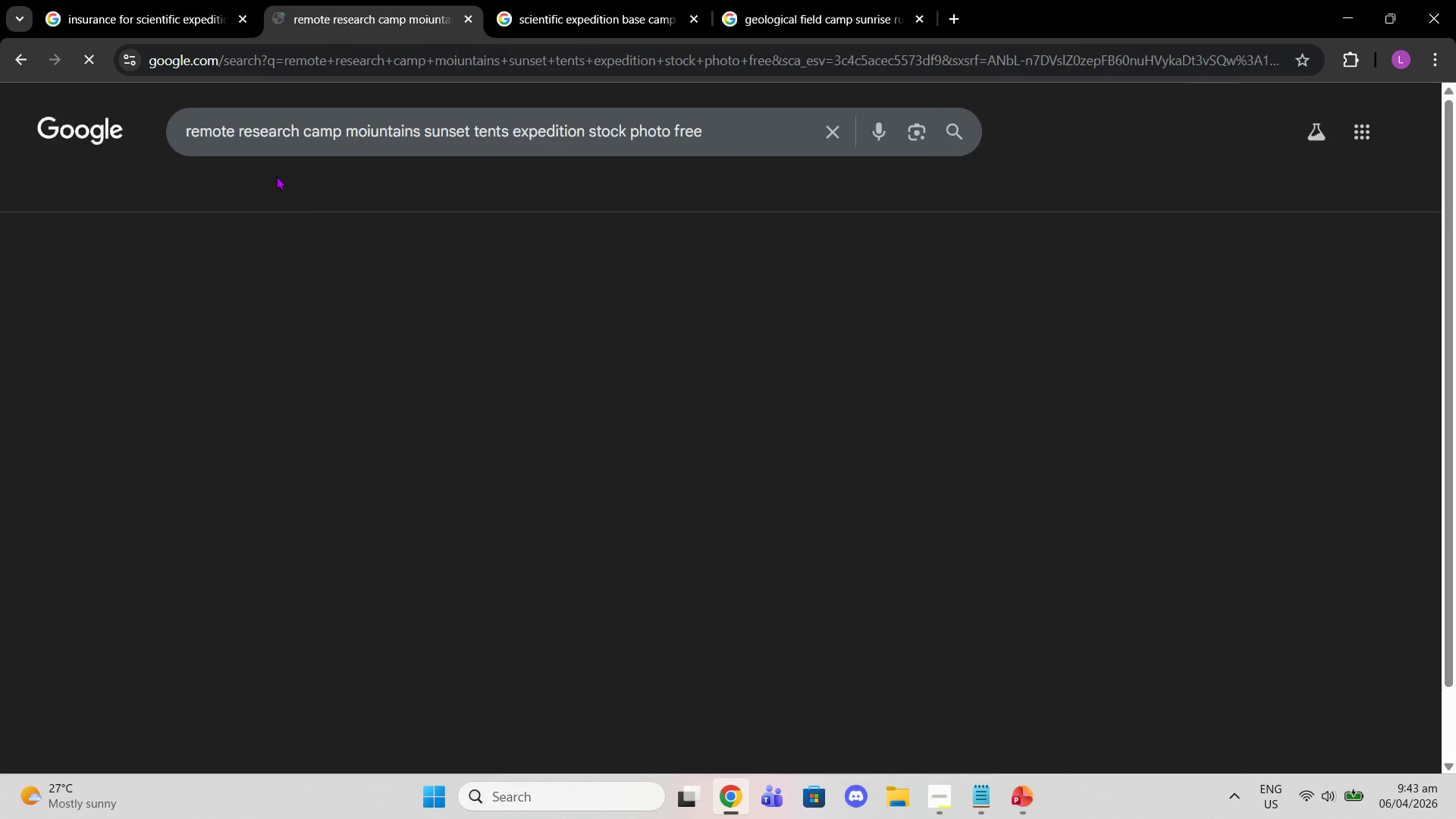 
scroll: coordinate [826, 393], scroll_direction: down, amount: 1.0
 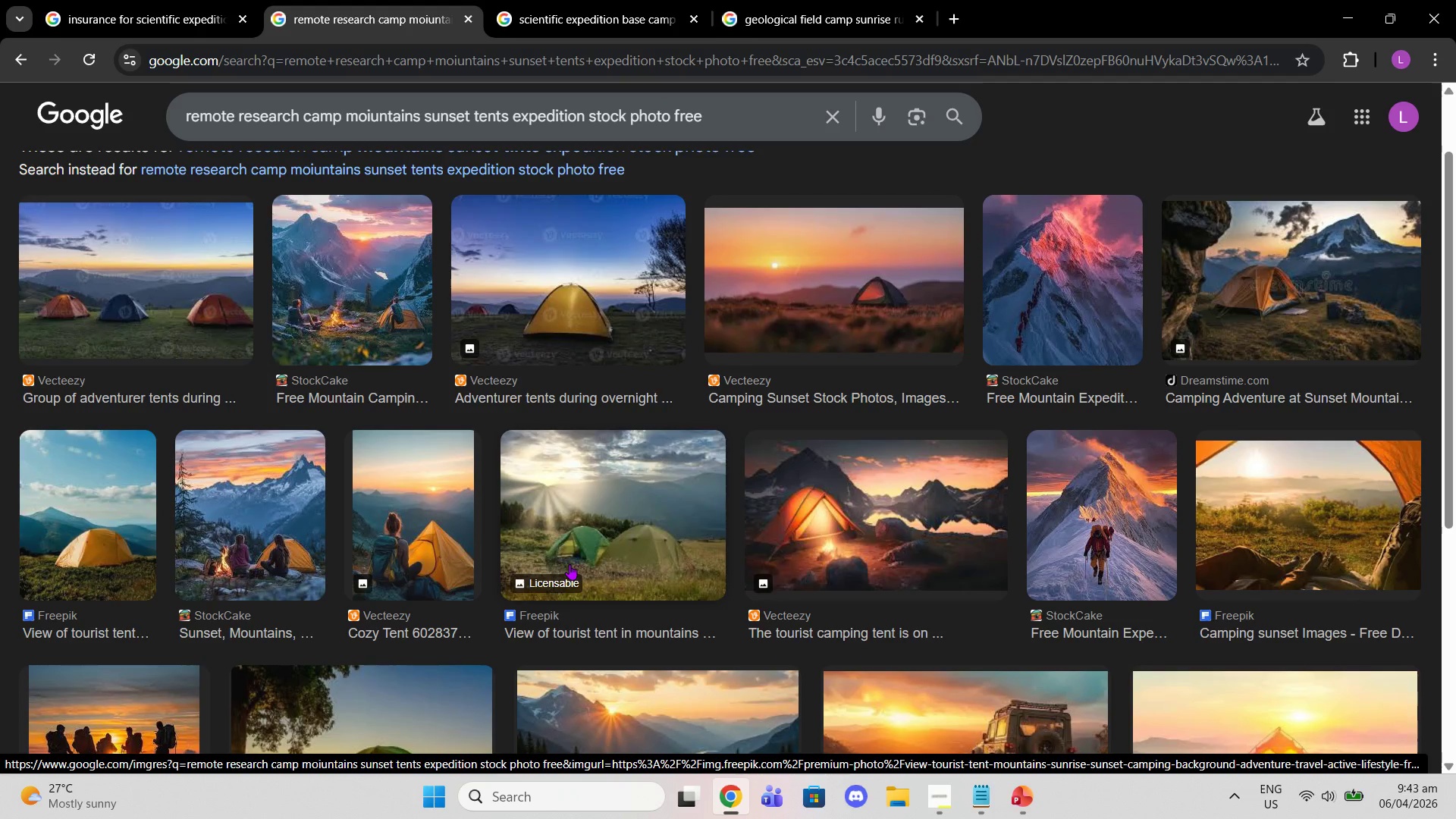 
left_click([570, 564])
 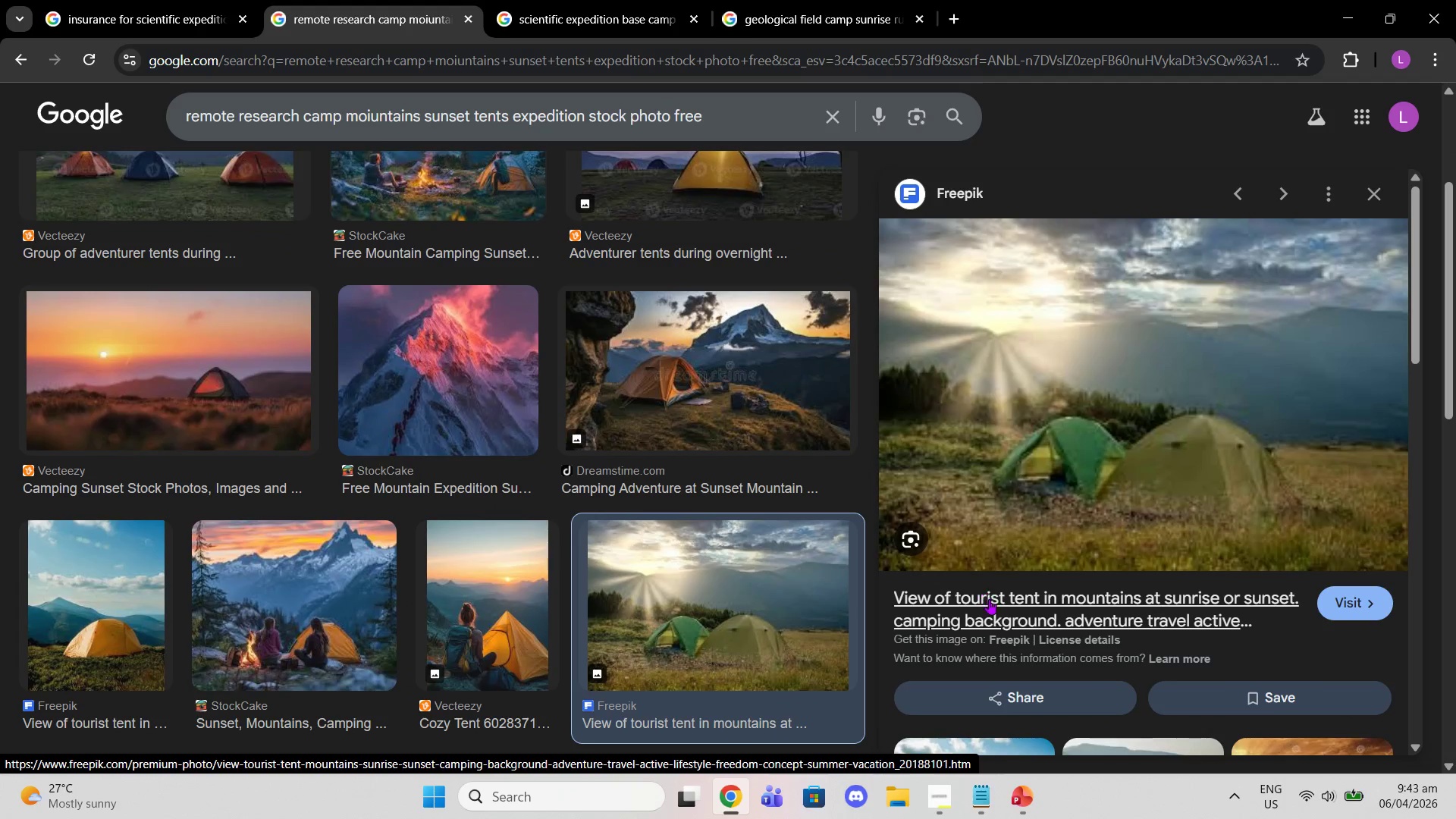 
left_click([990, 604])
 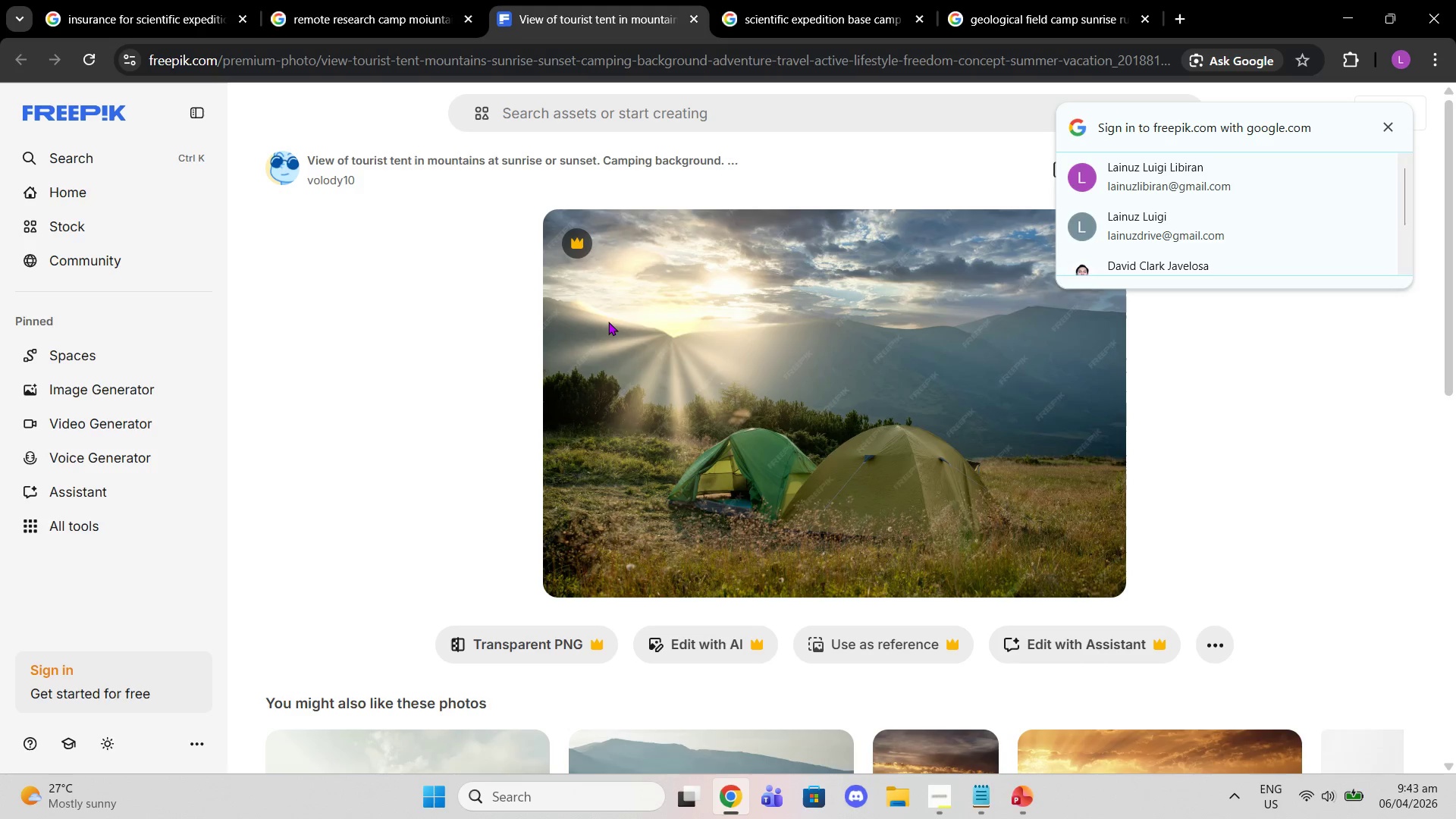 
wait(25.28)
 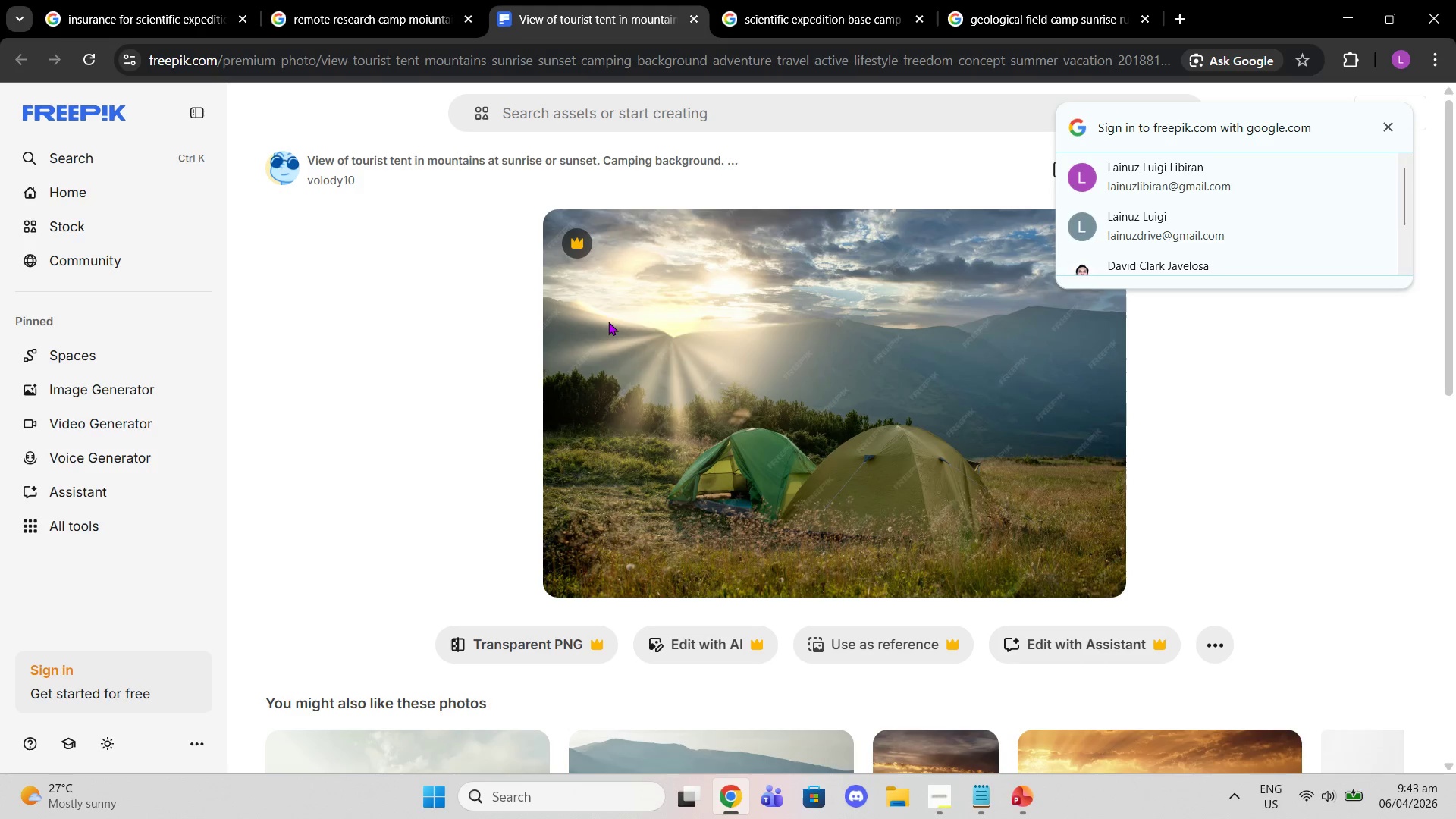 
left_click([663, 120])
 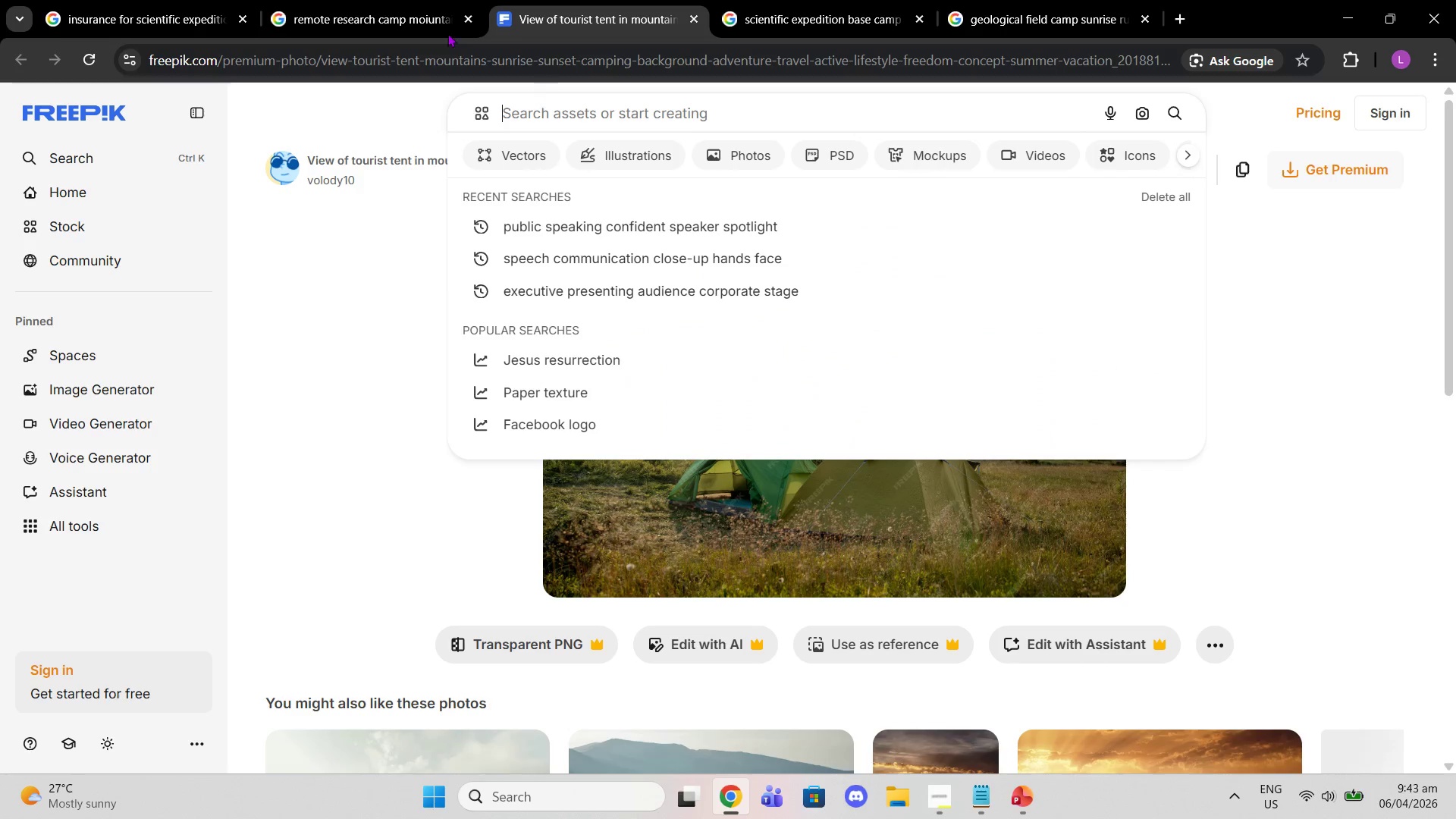 
left_click([378, 10])
 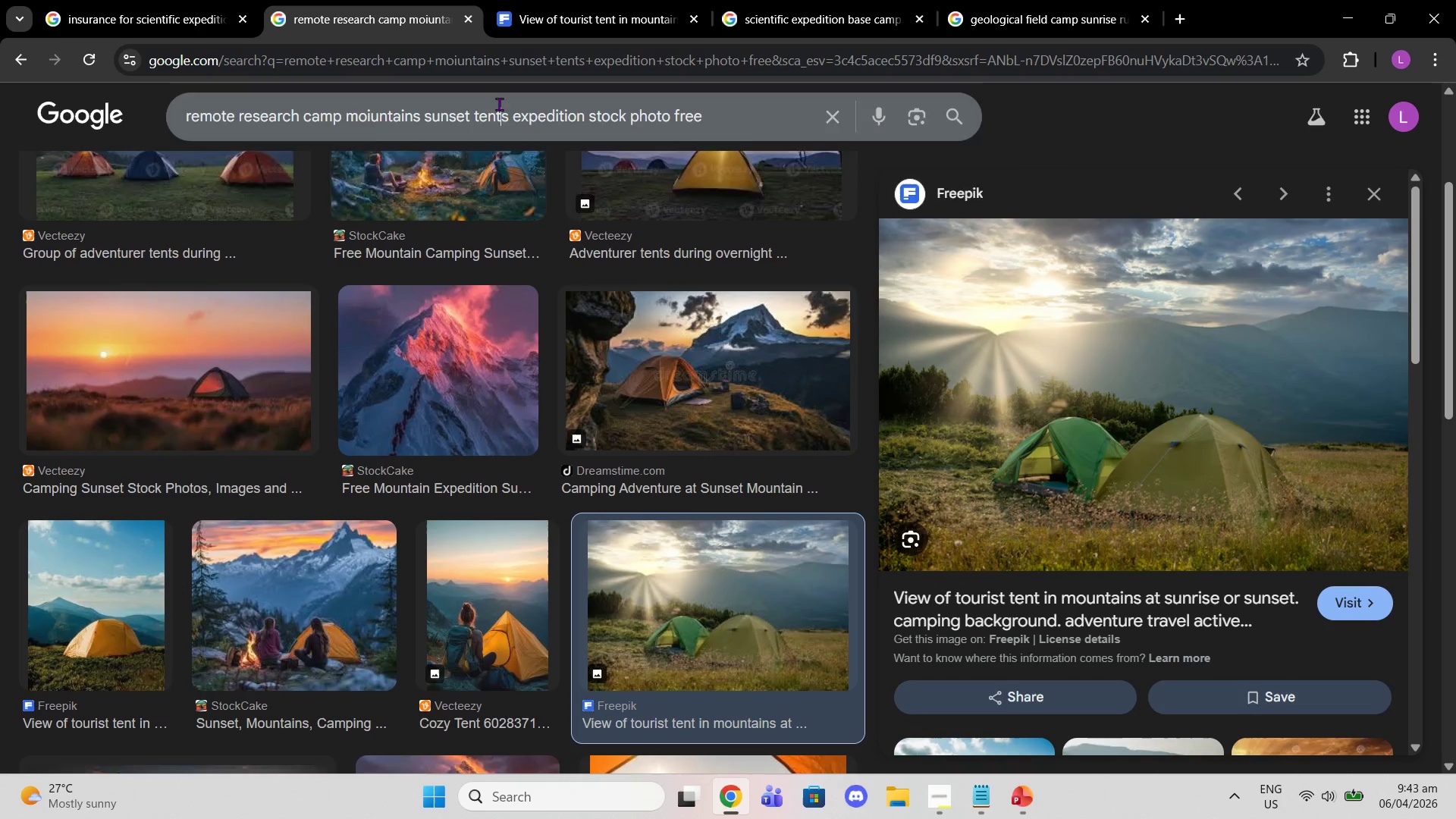 
double_click([499, 104])
 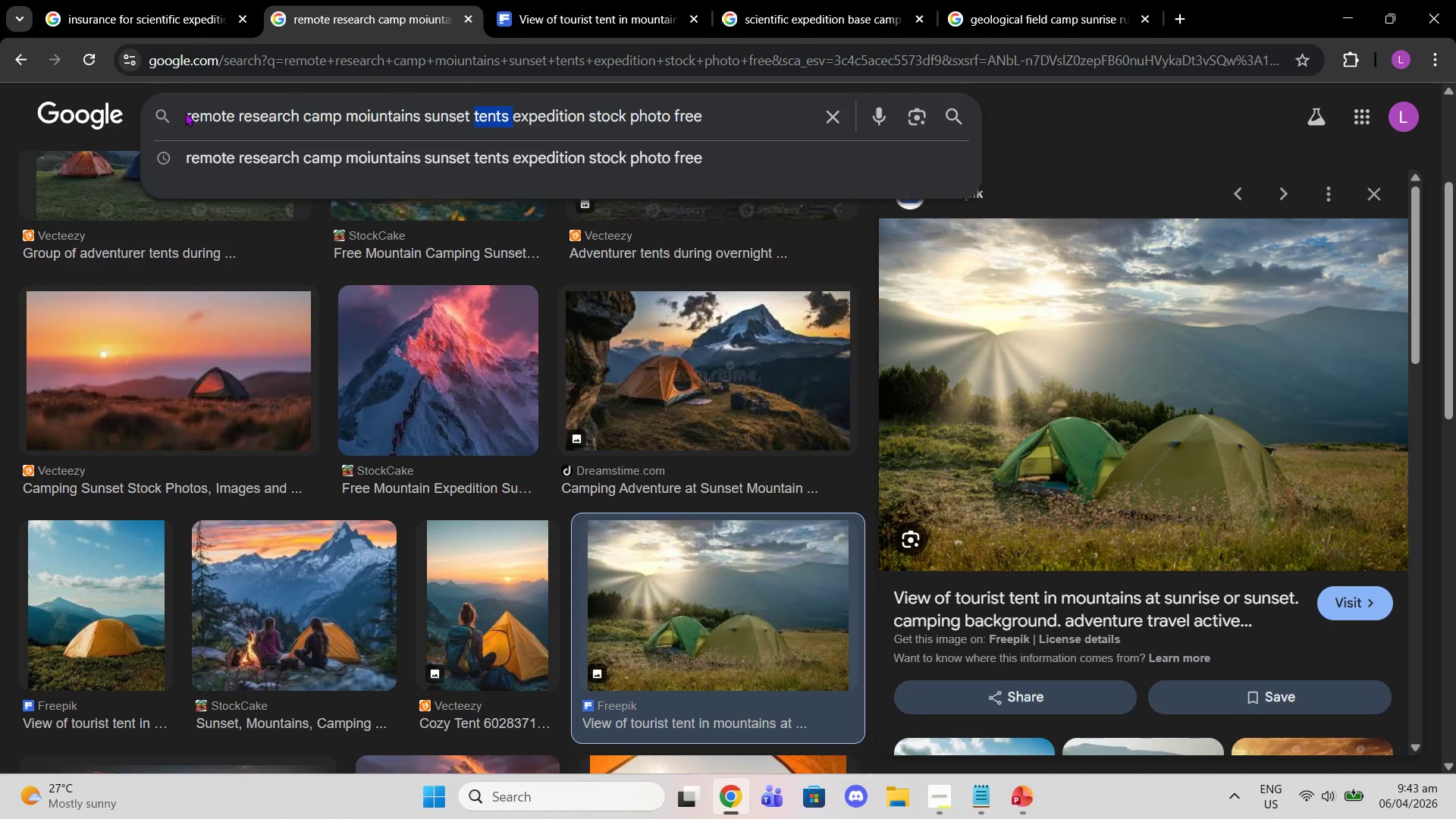 
left_click_drag(start_coordinate=[191, 114], to_coordinate=[576, 133])
 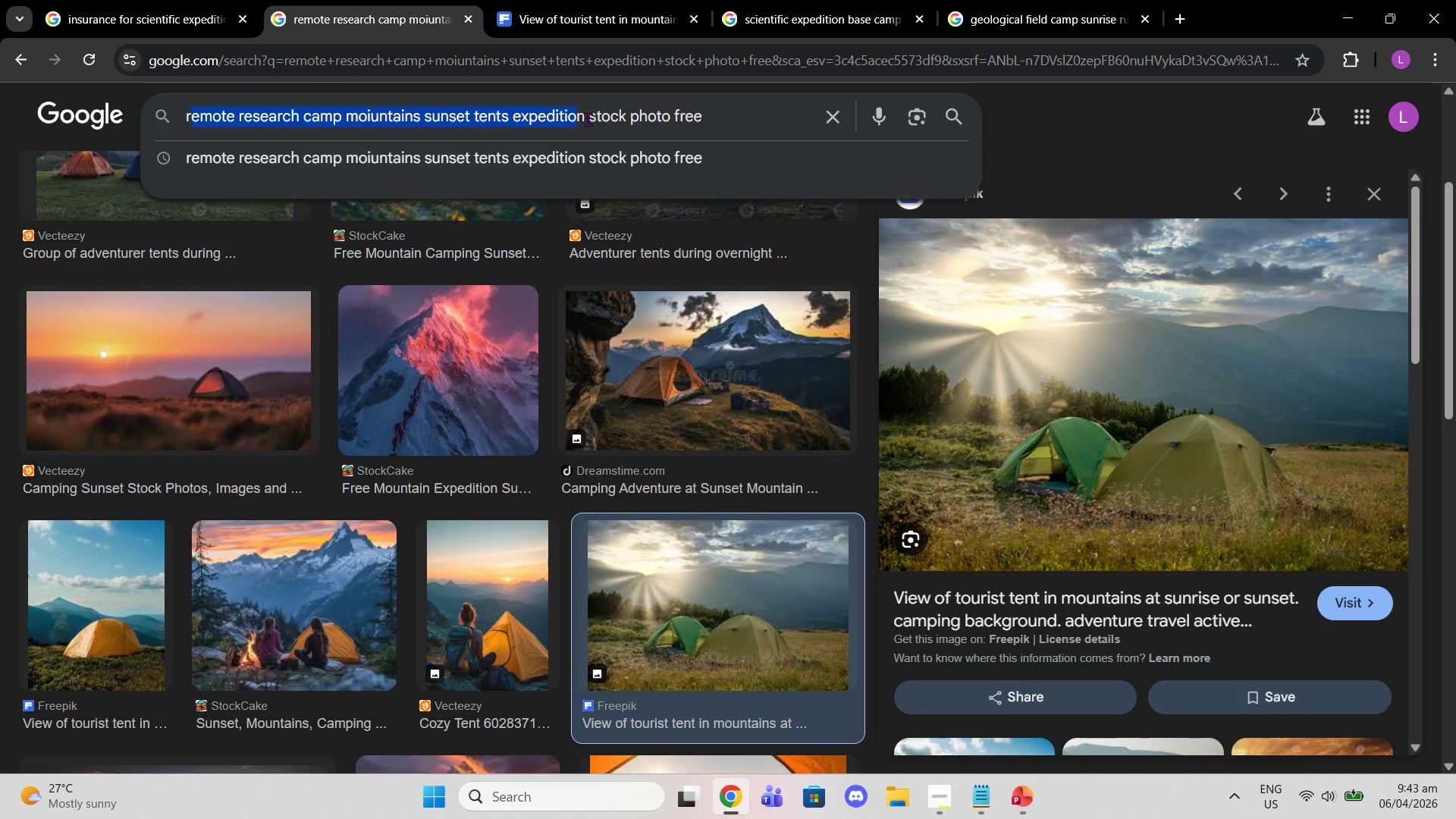 
left_click_drag(start_coordinate=[587, 118], to_coordinate=[71, 120])
 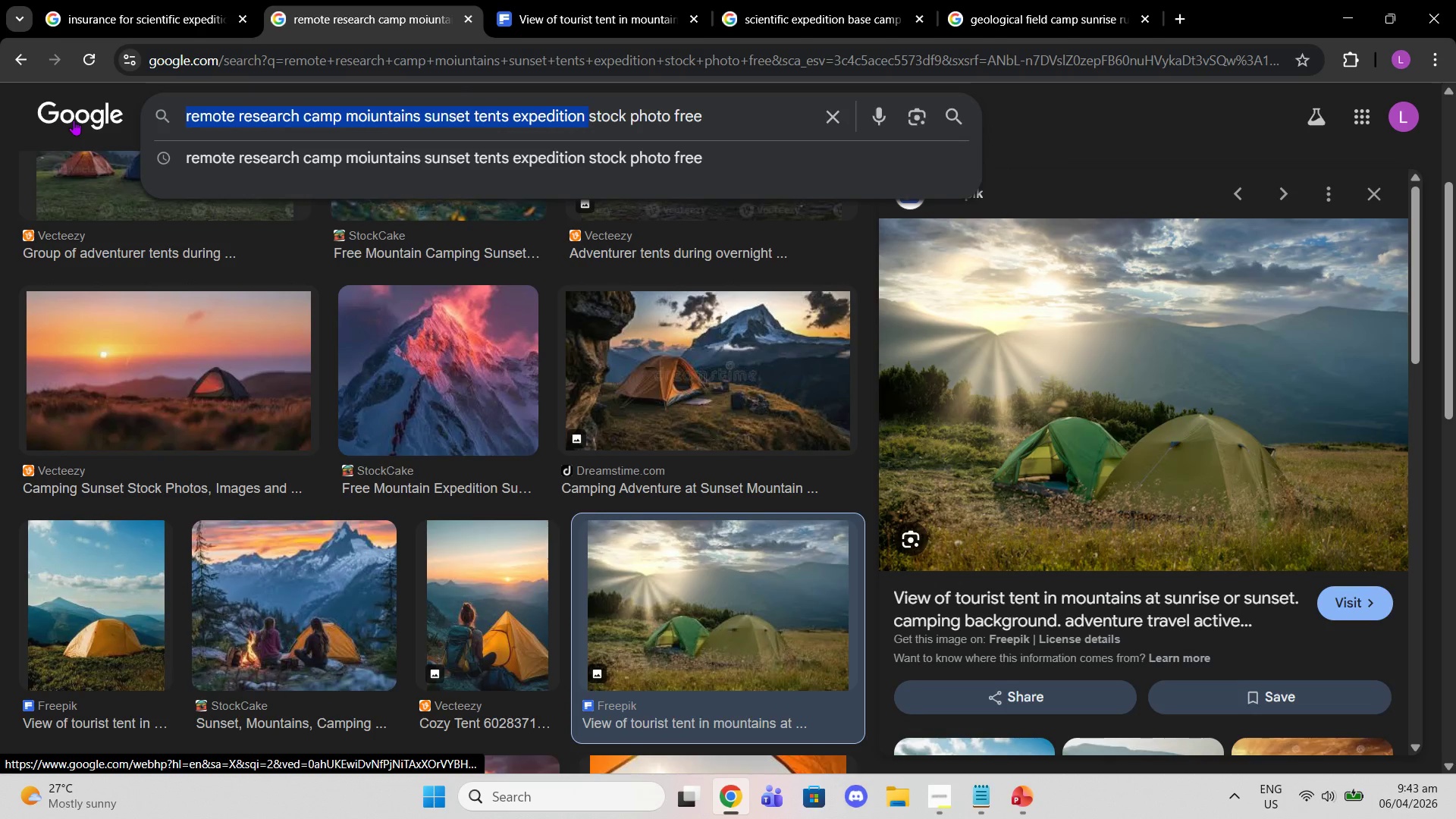 
key(Control+C)
 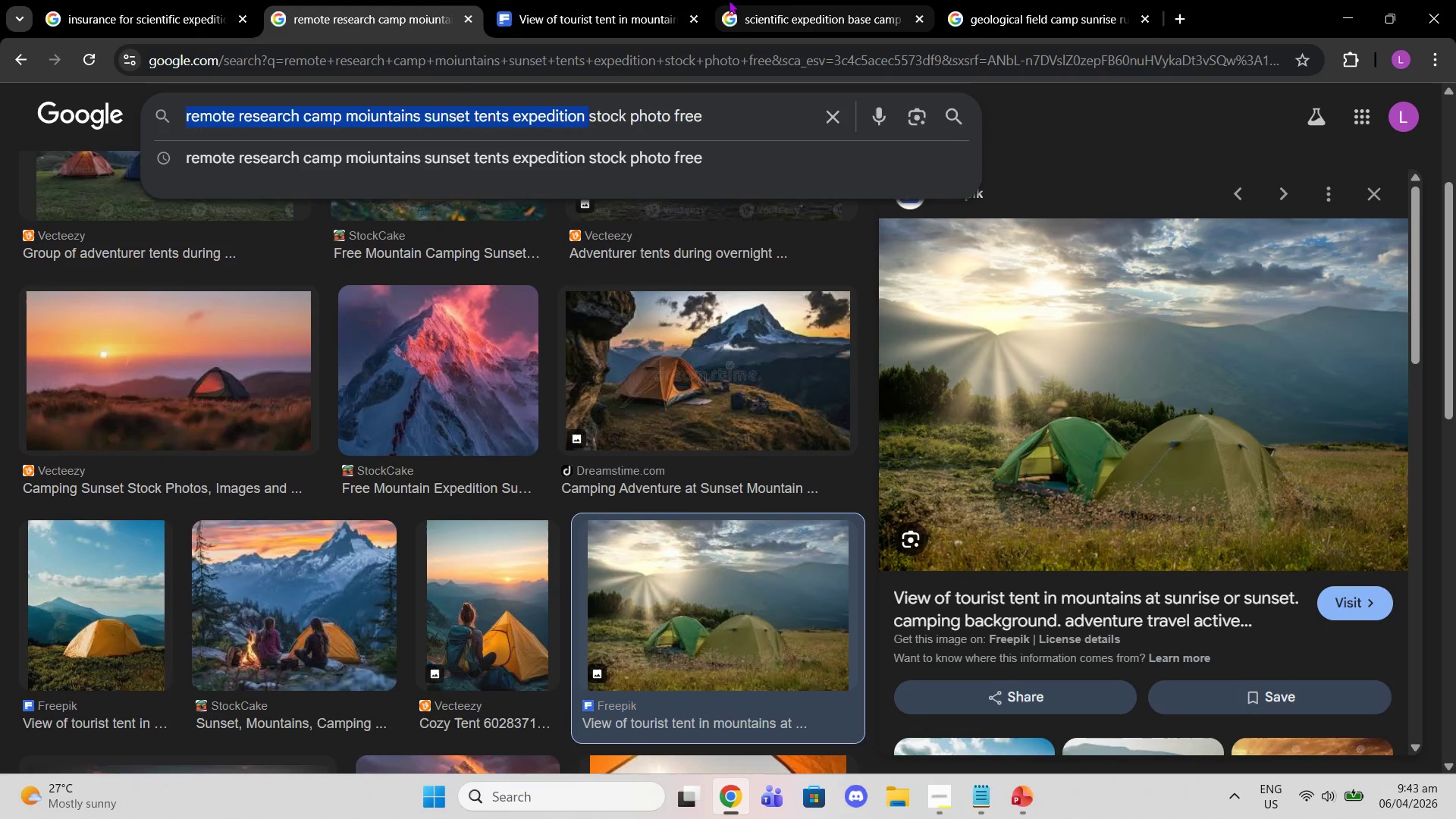 
left_click([659, 0])
 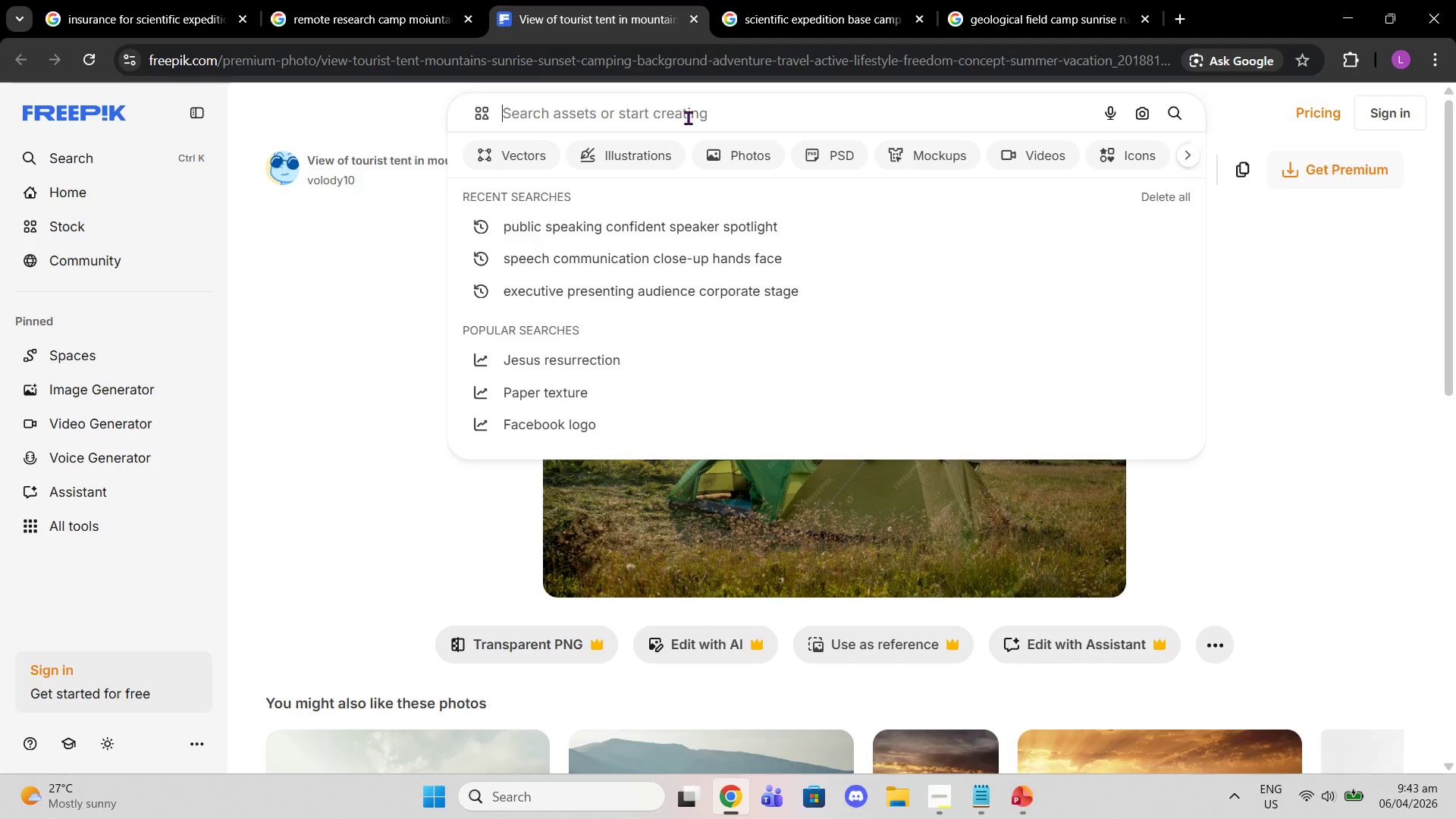 
left_click([688, 118])
 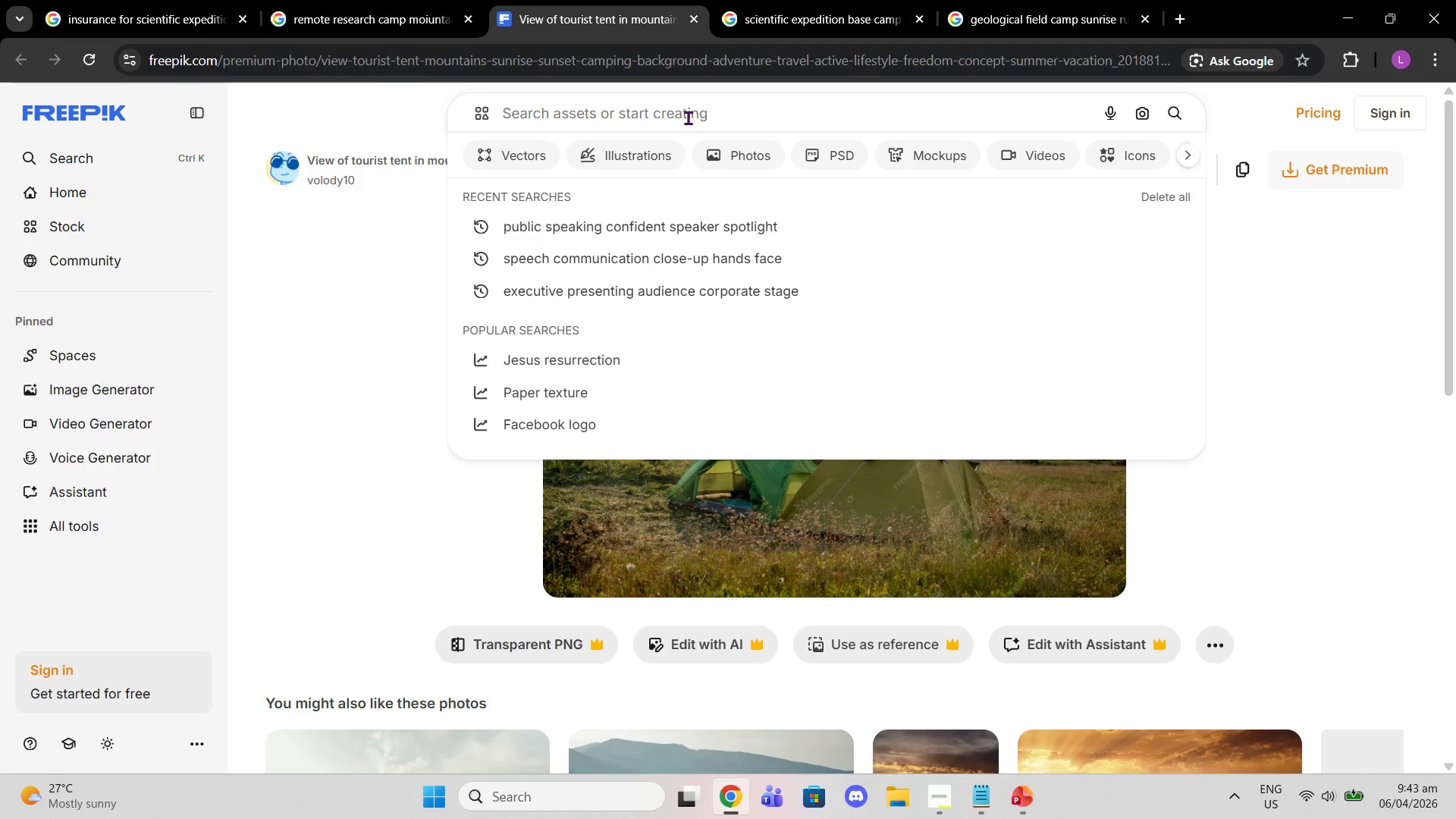 
key(Control+V)
 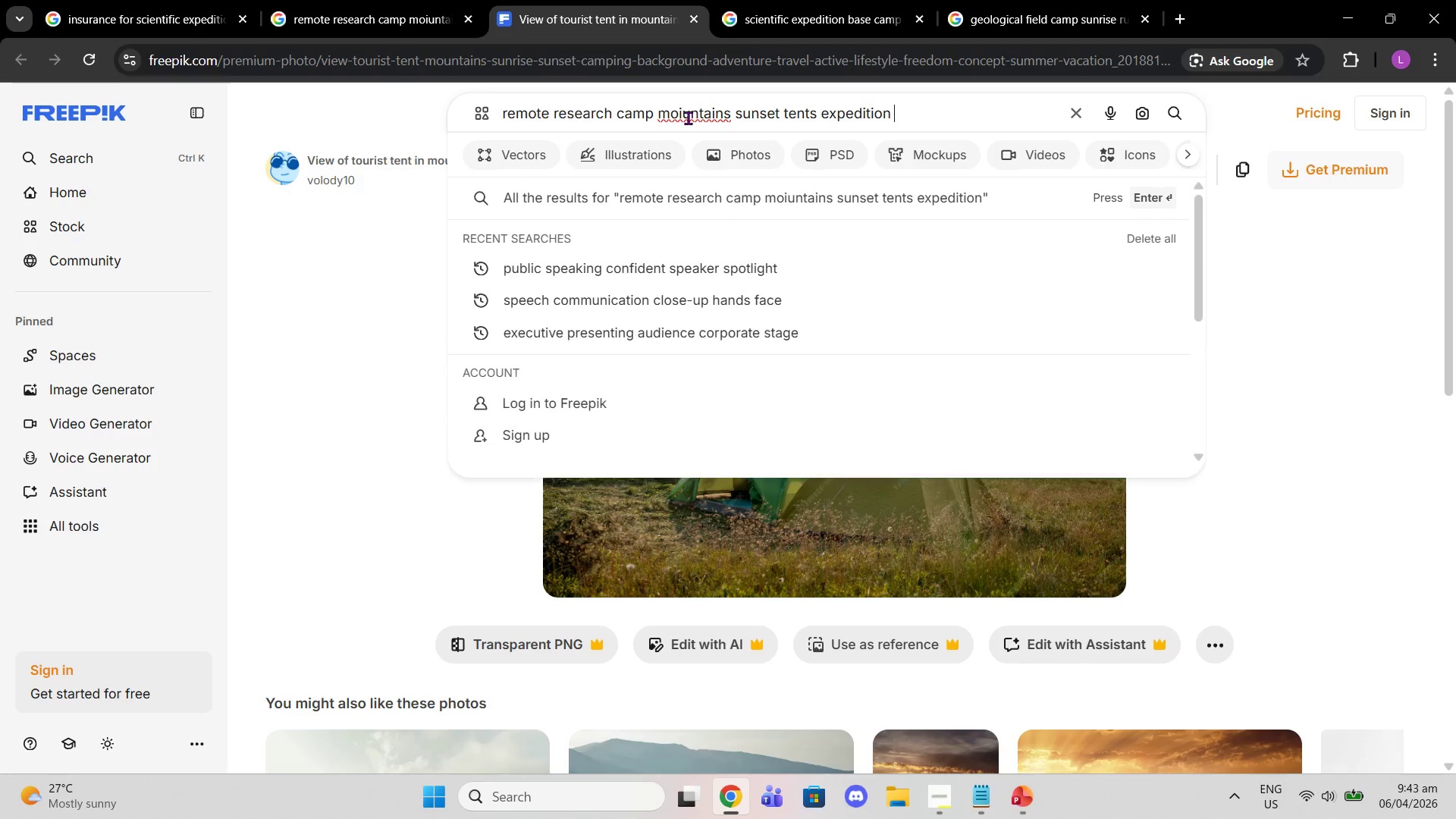 
key(Enter)
 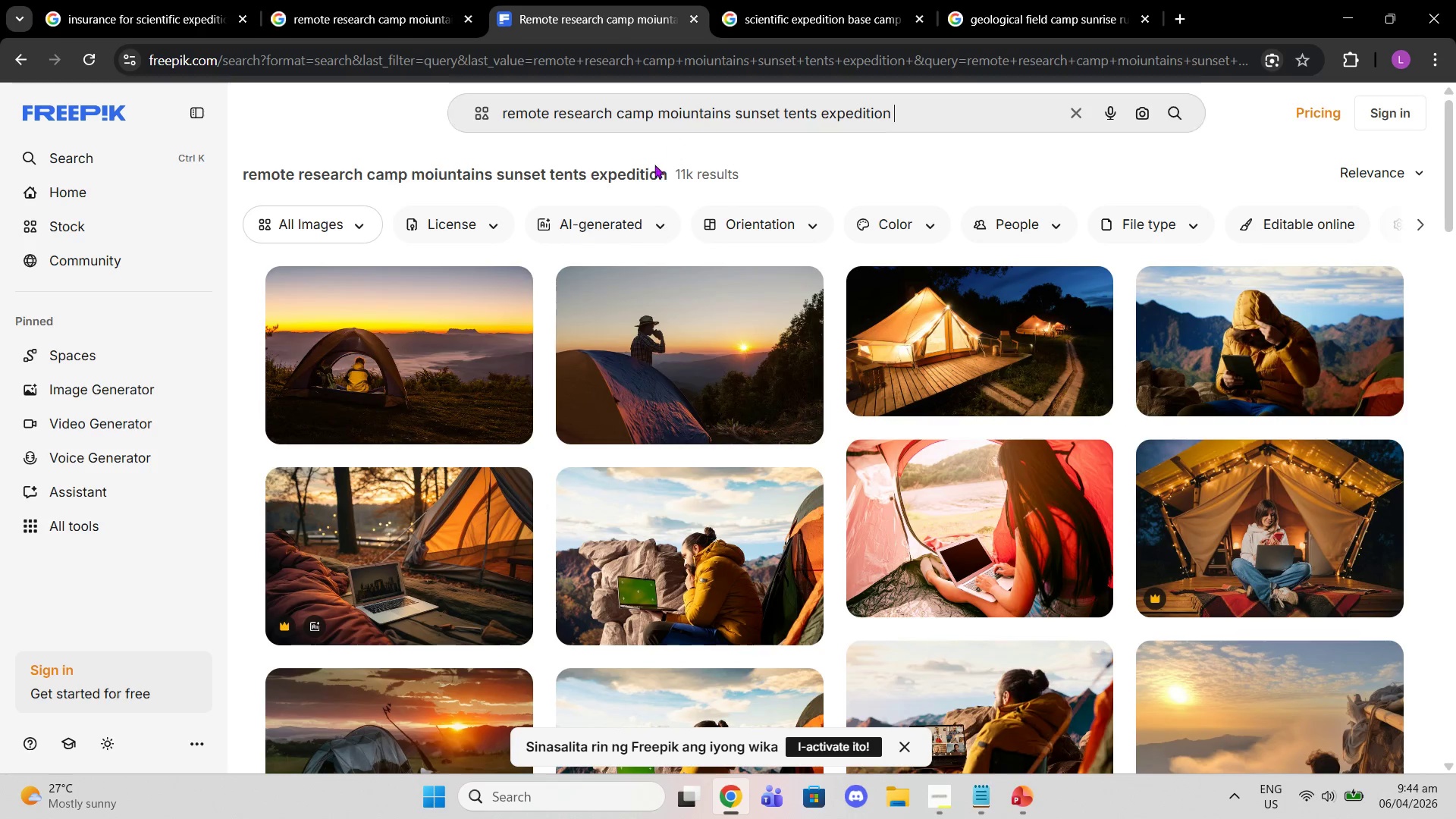 
wait(5.44)
 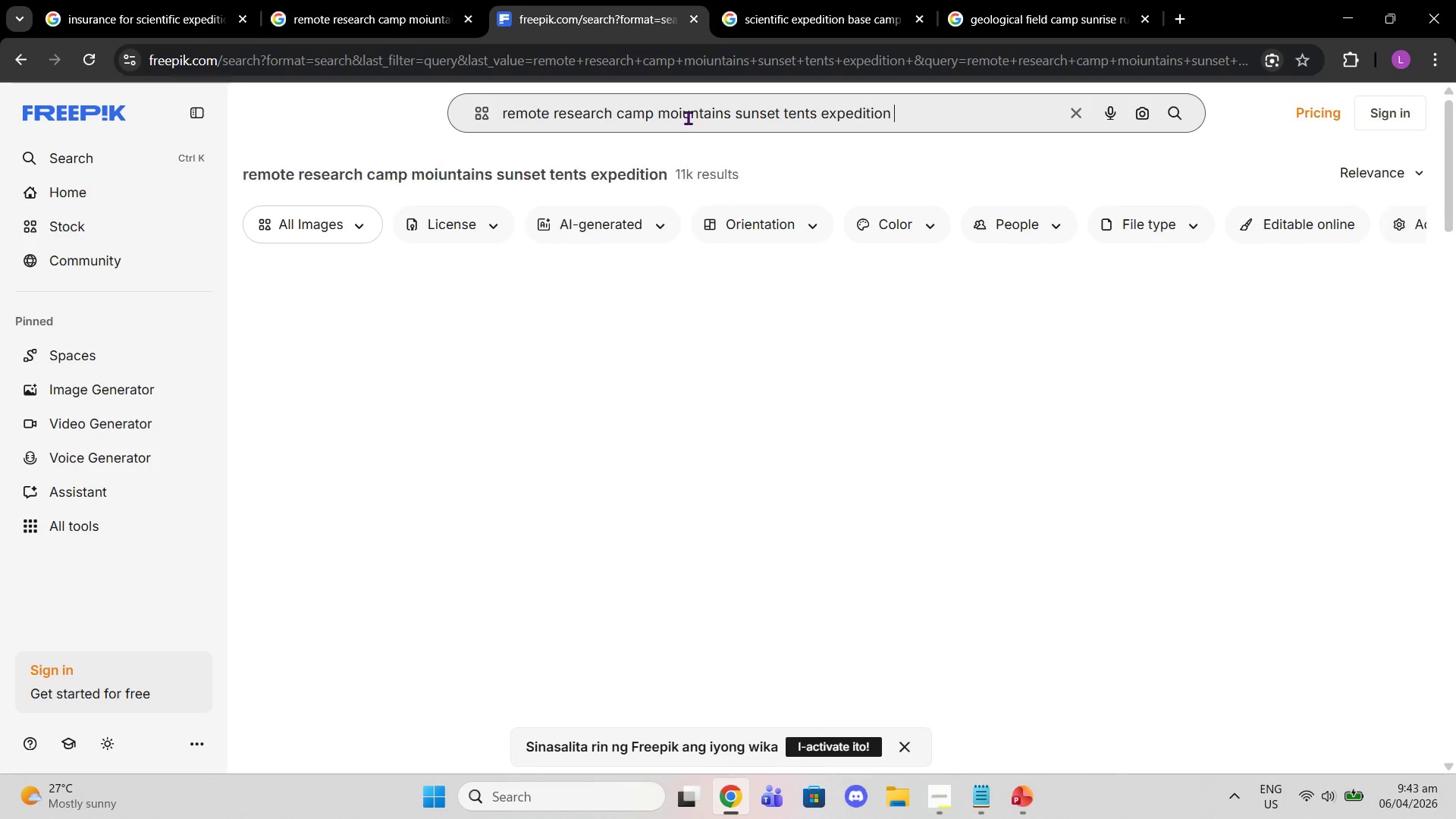 
scroll: coordinate [761, 463], scroll_direction: down, amount: 3.0
 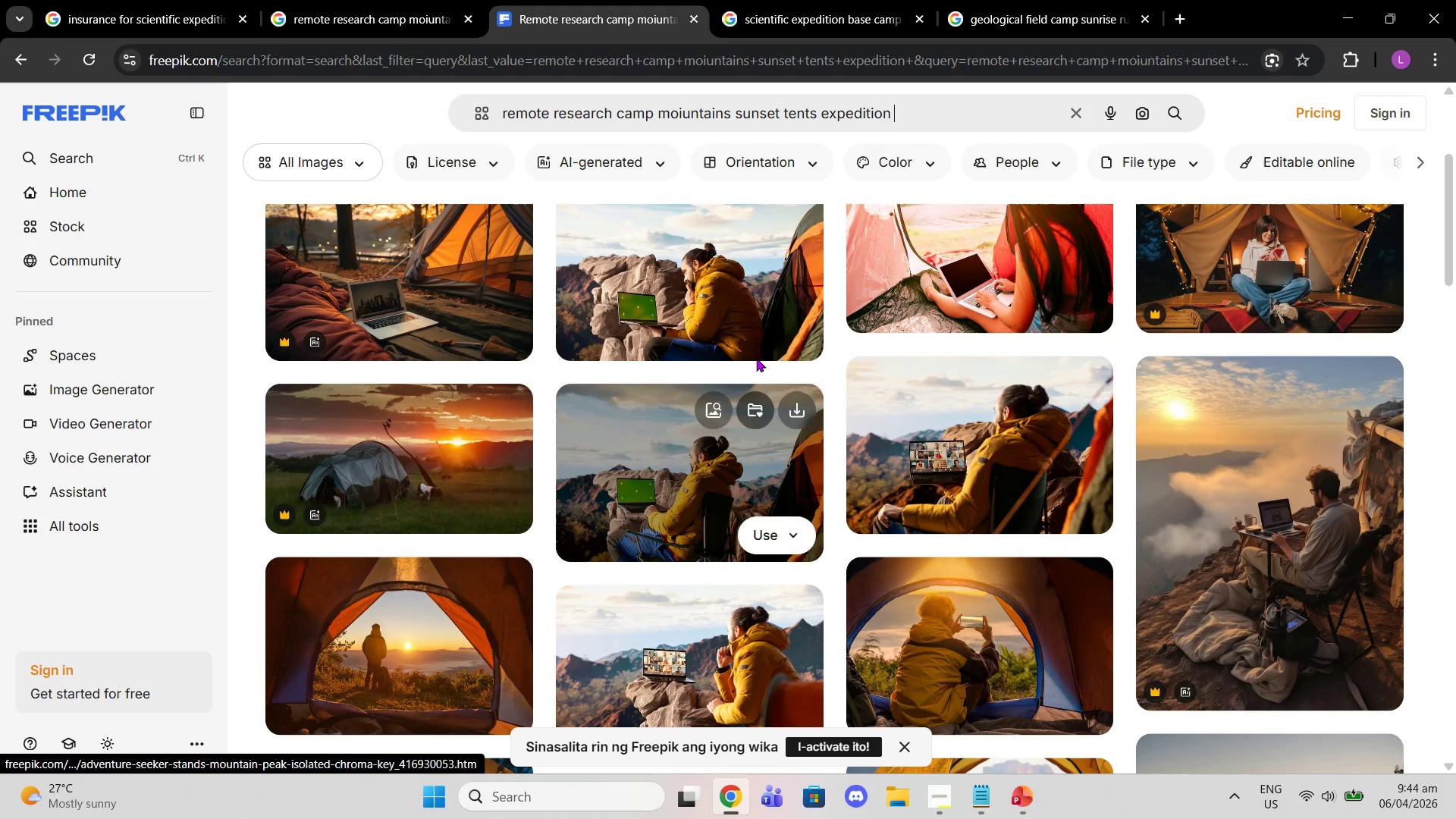 
scroll: coordinate [787, 348], scroll_direction: up, amount: 4.0
 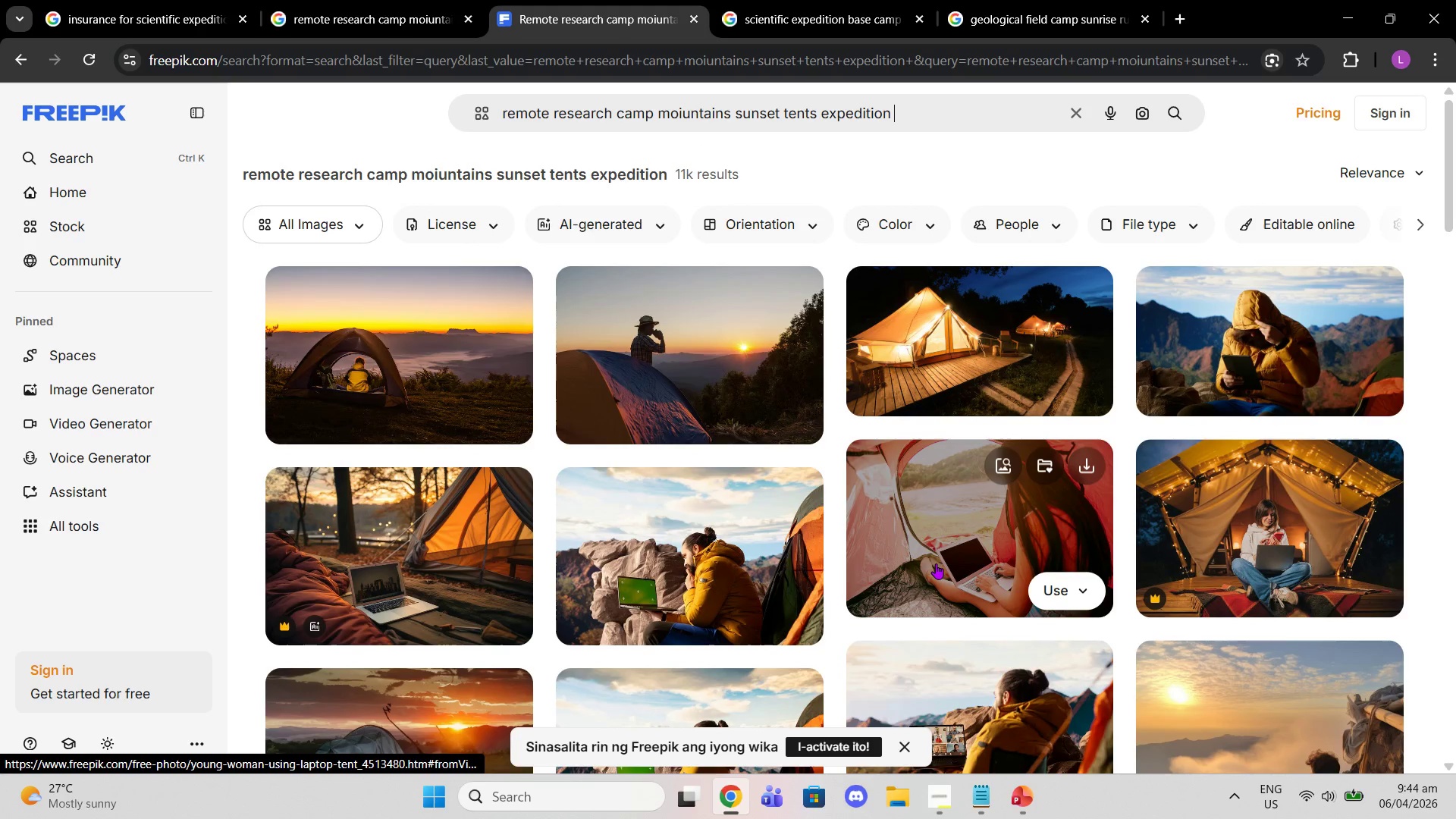 
scroll: coordinate [930, 515], scroll_direction: down, amount: 20.0
 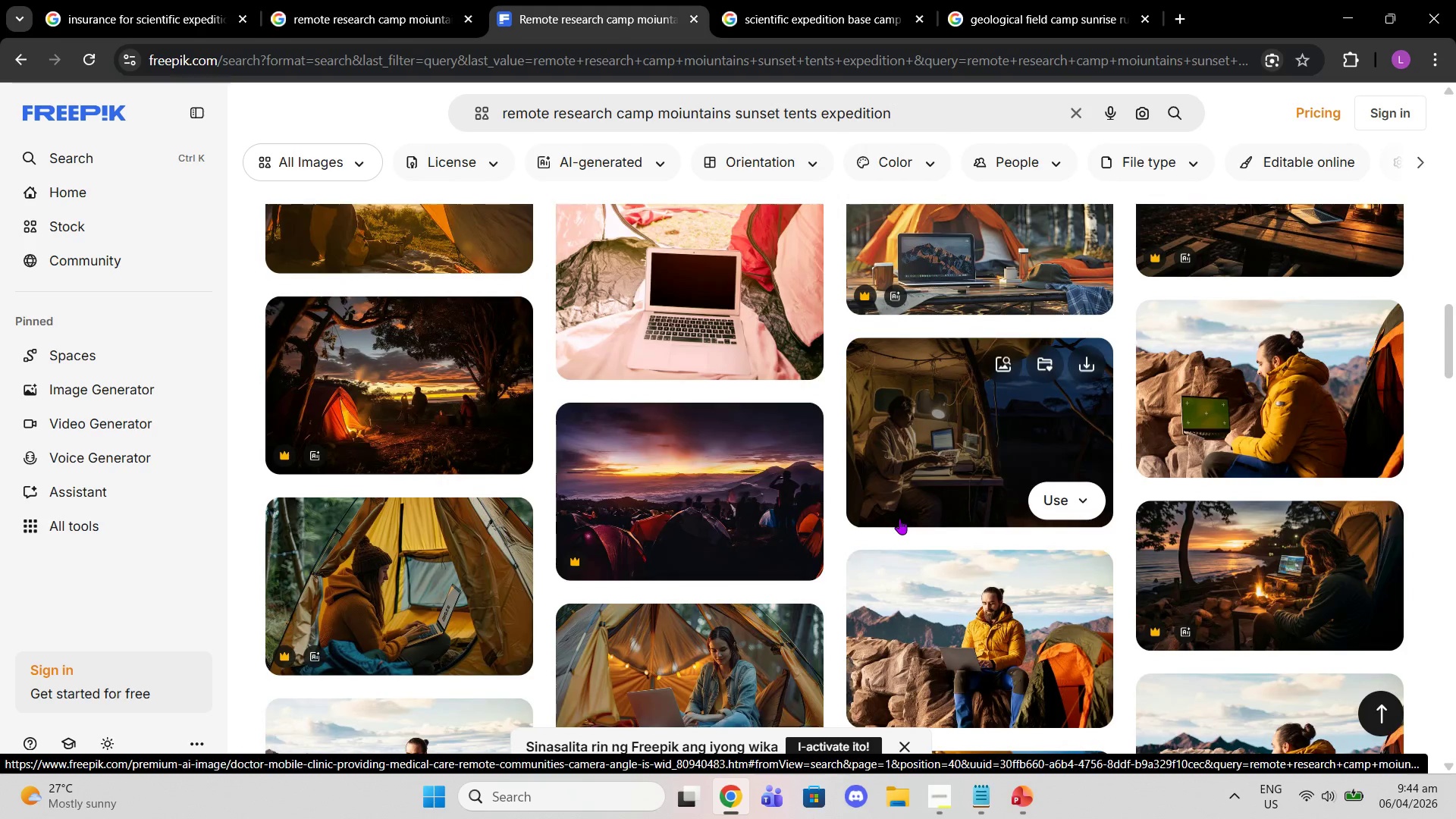 
scroll: coordinate [1159, 415], scroll_direction: down, amount: 14.0
 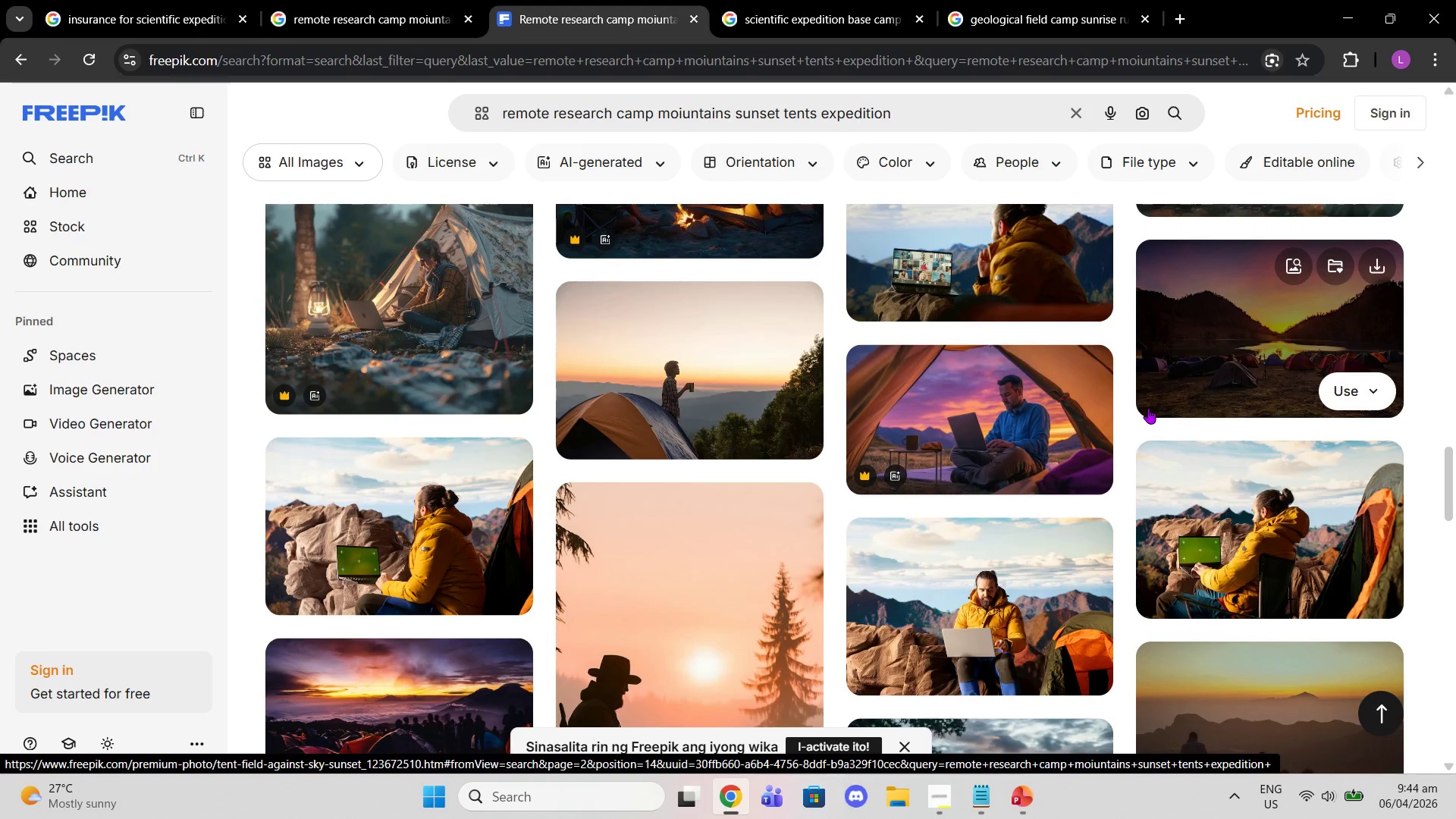 
scroll: coordinate [1139, 406], scroll_direction: down, amount: 8.0
 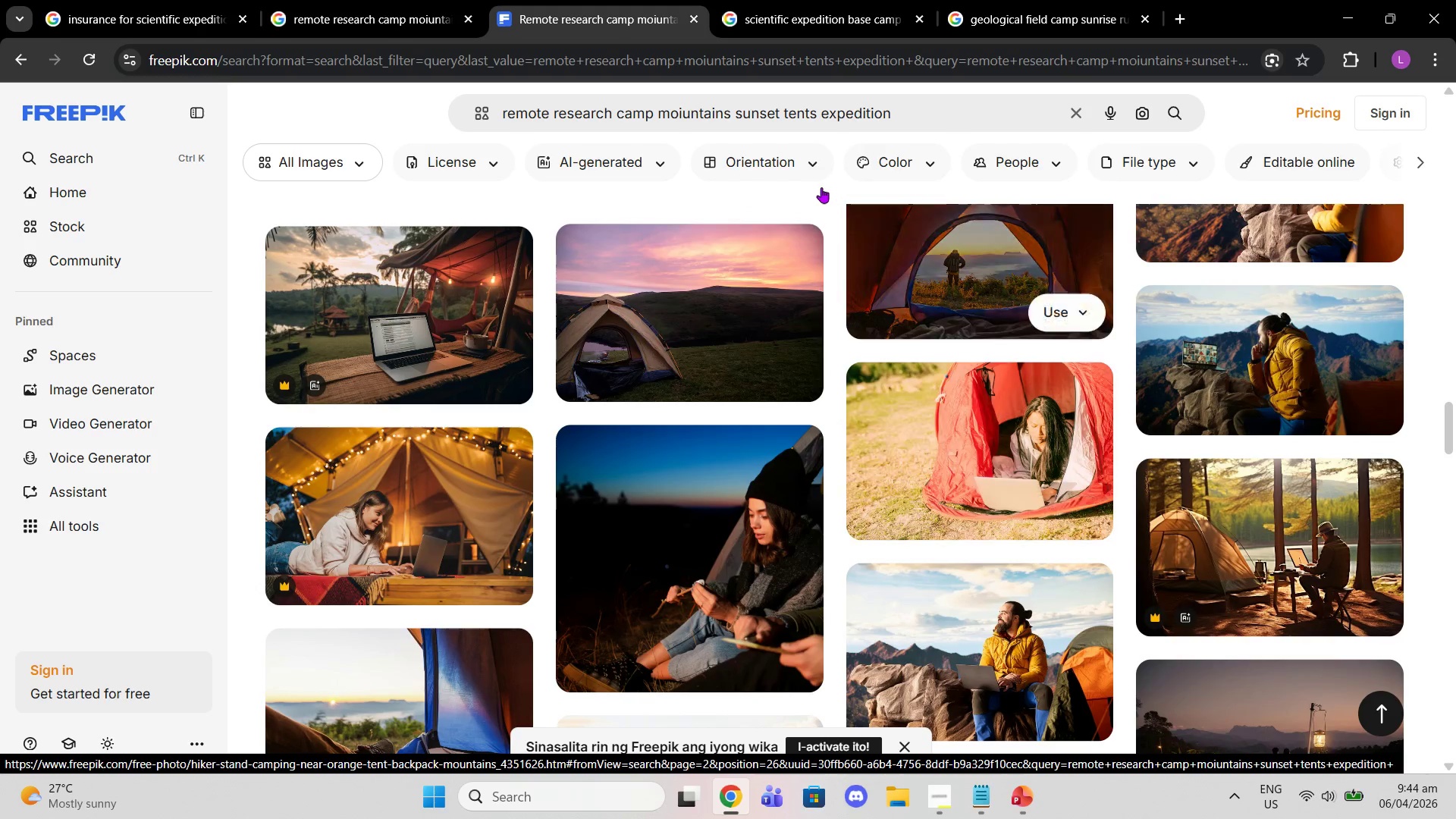 
left_click([691, 271])
 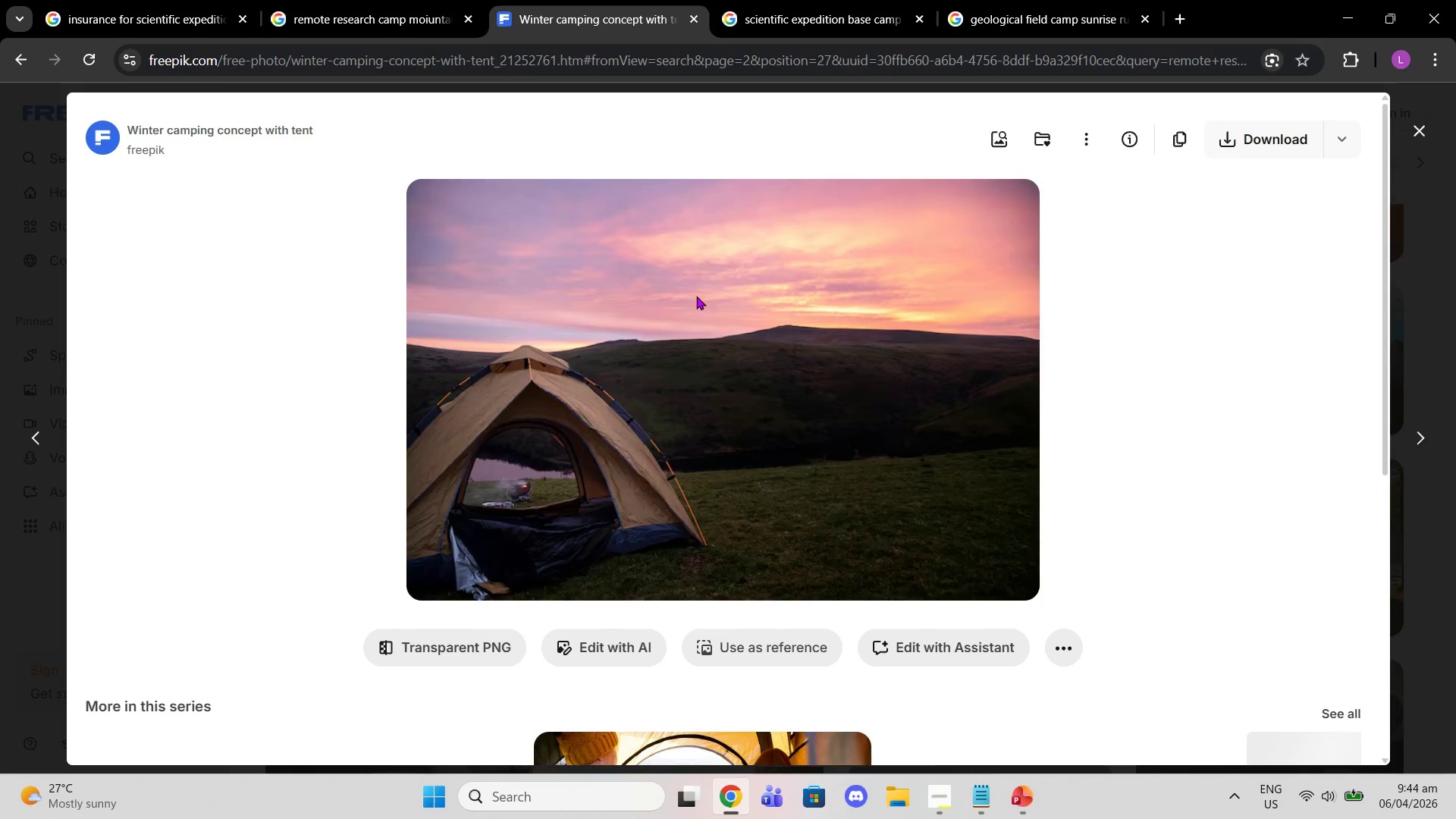 
scroll: coordinate [816, 338], scroll_direction: down, amount: 4.0
 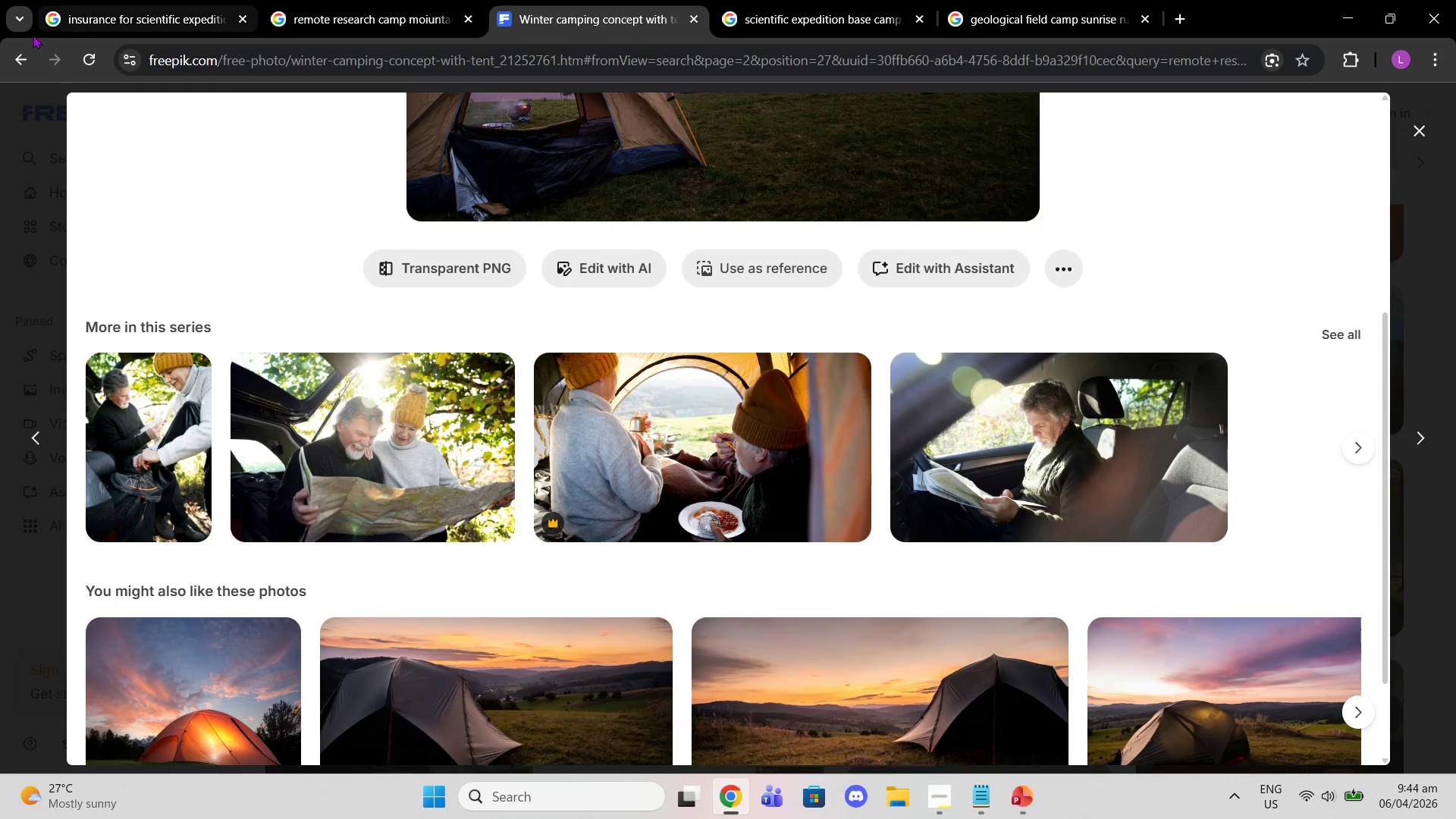 
scroll: coordinate [186, 167], scroll_direction: up, amount: 3.0
 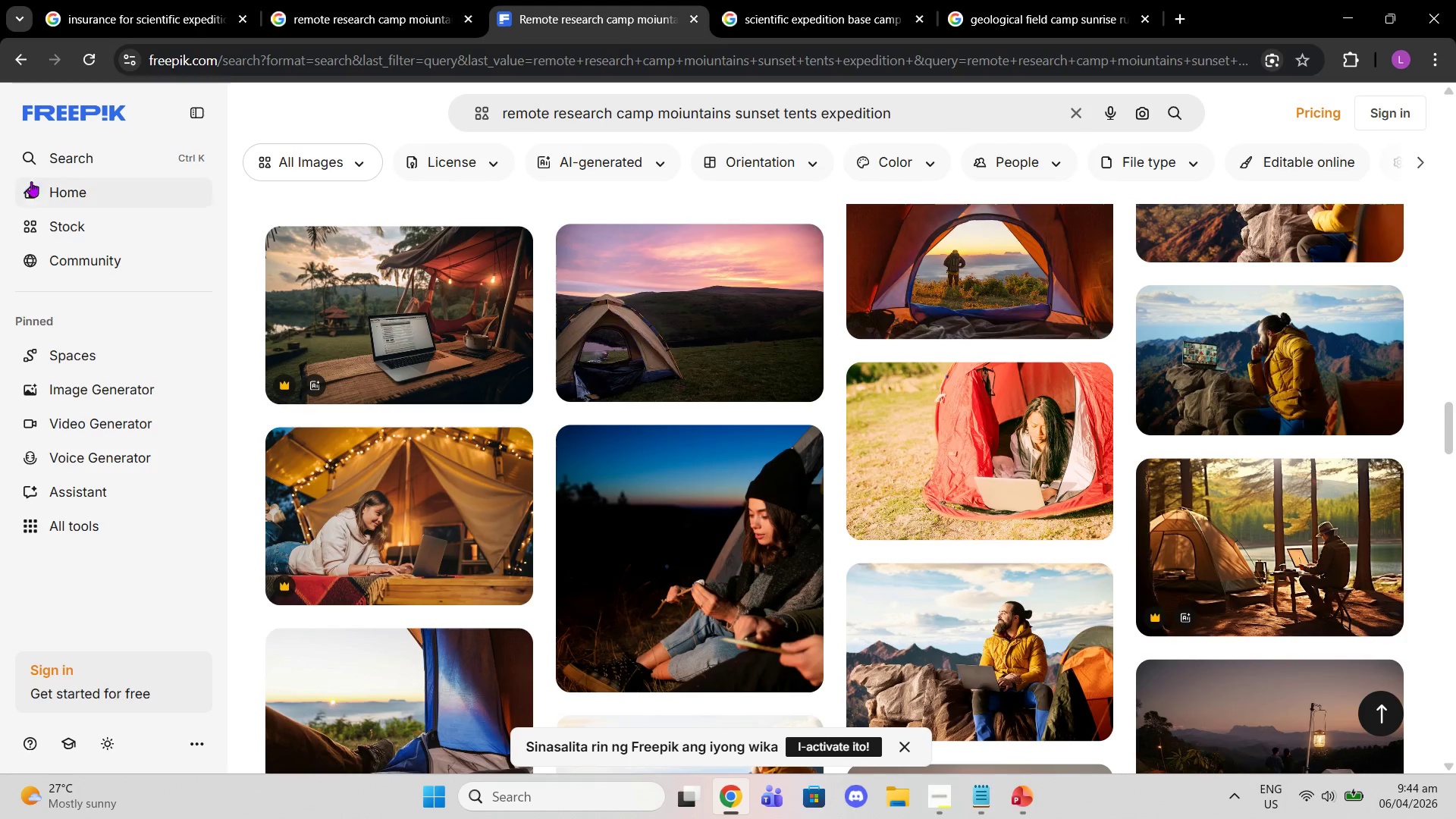 
scroll: coordinate [841, 484], scroll_direction: down, amount: 16.0
 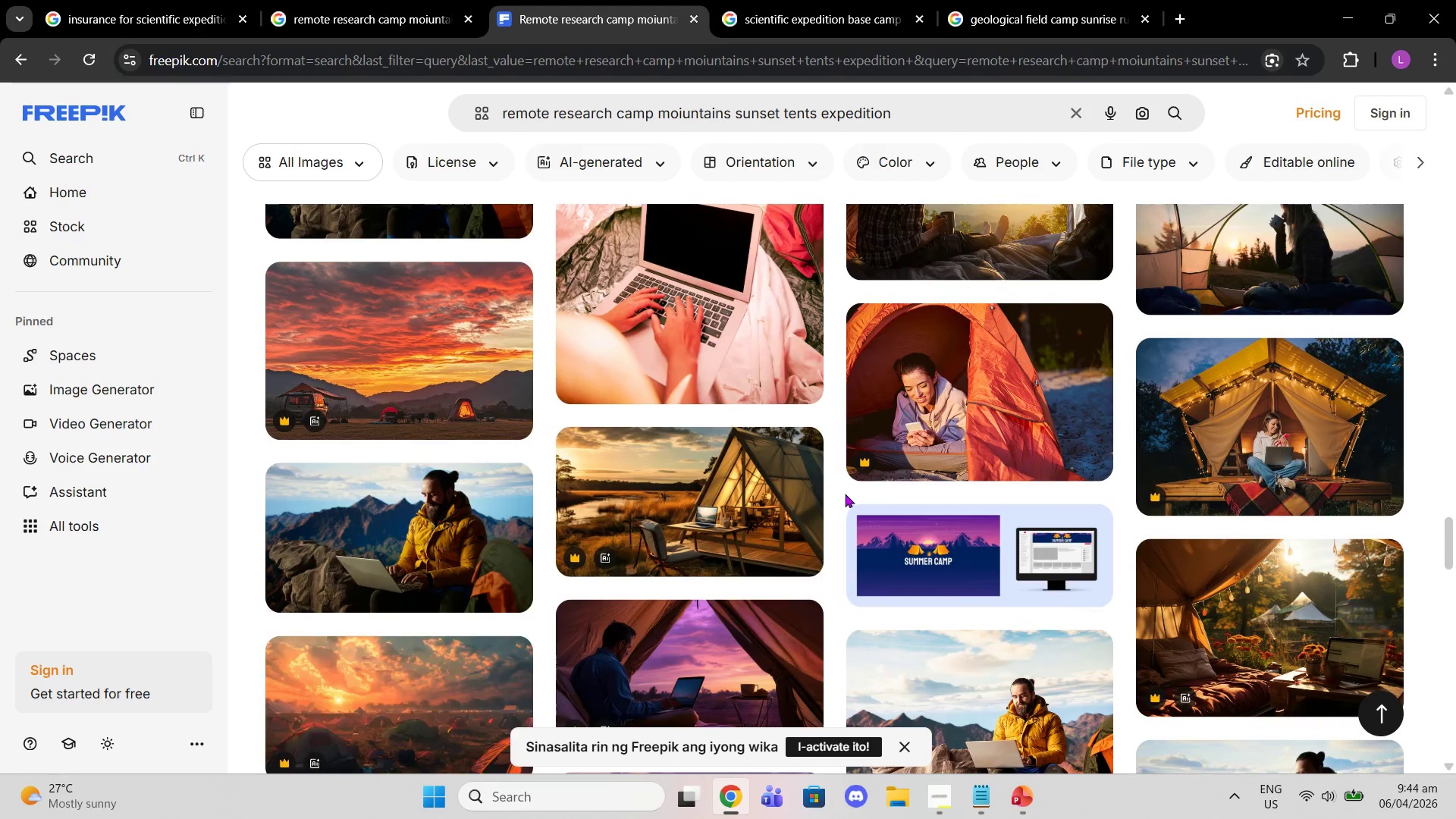 
scroll: coordinate [844, 432], scroll_direction: down, amount: 7.0
 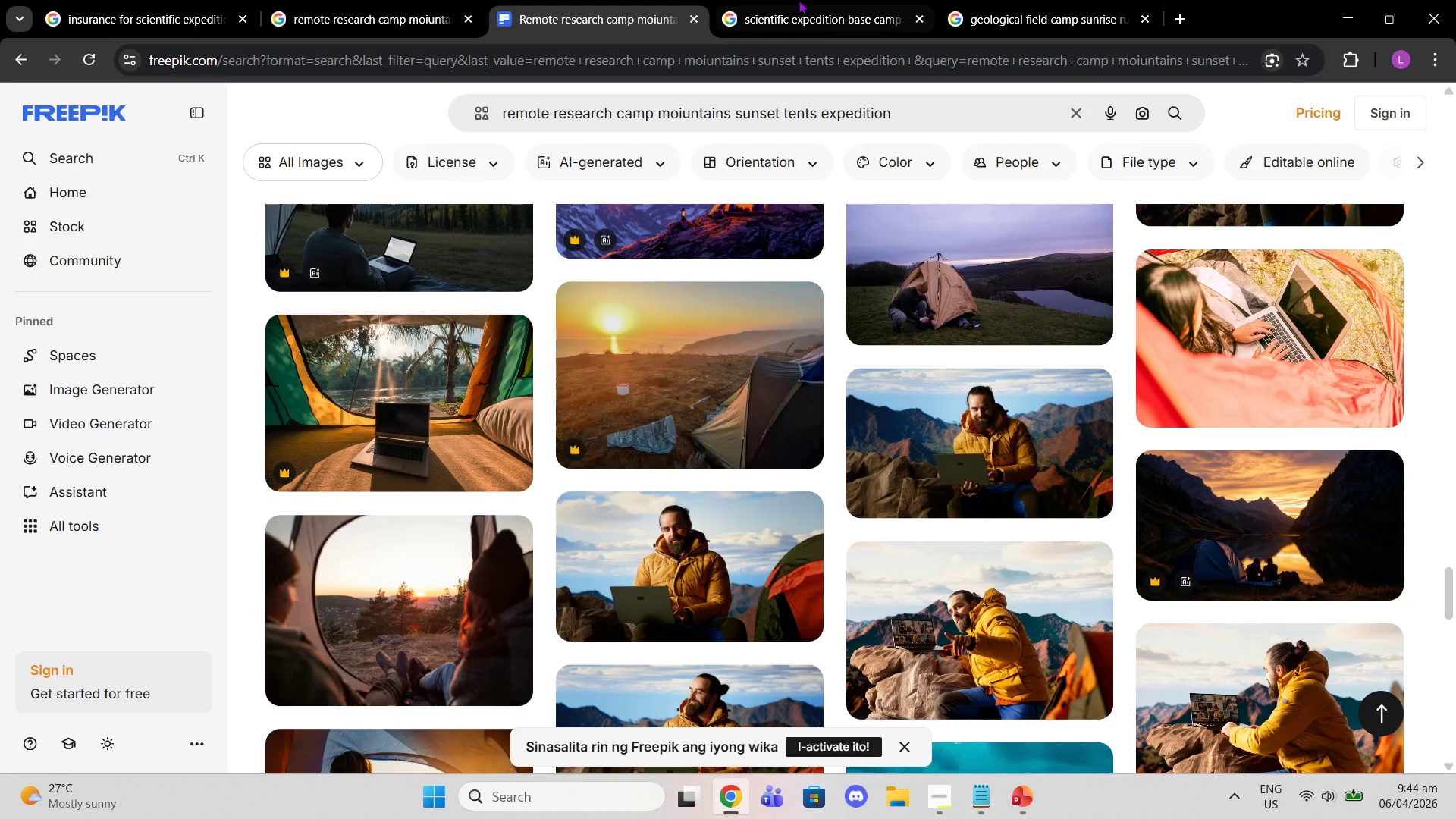 
left_click([789, 0])
 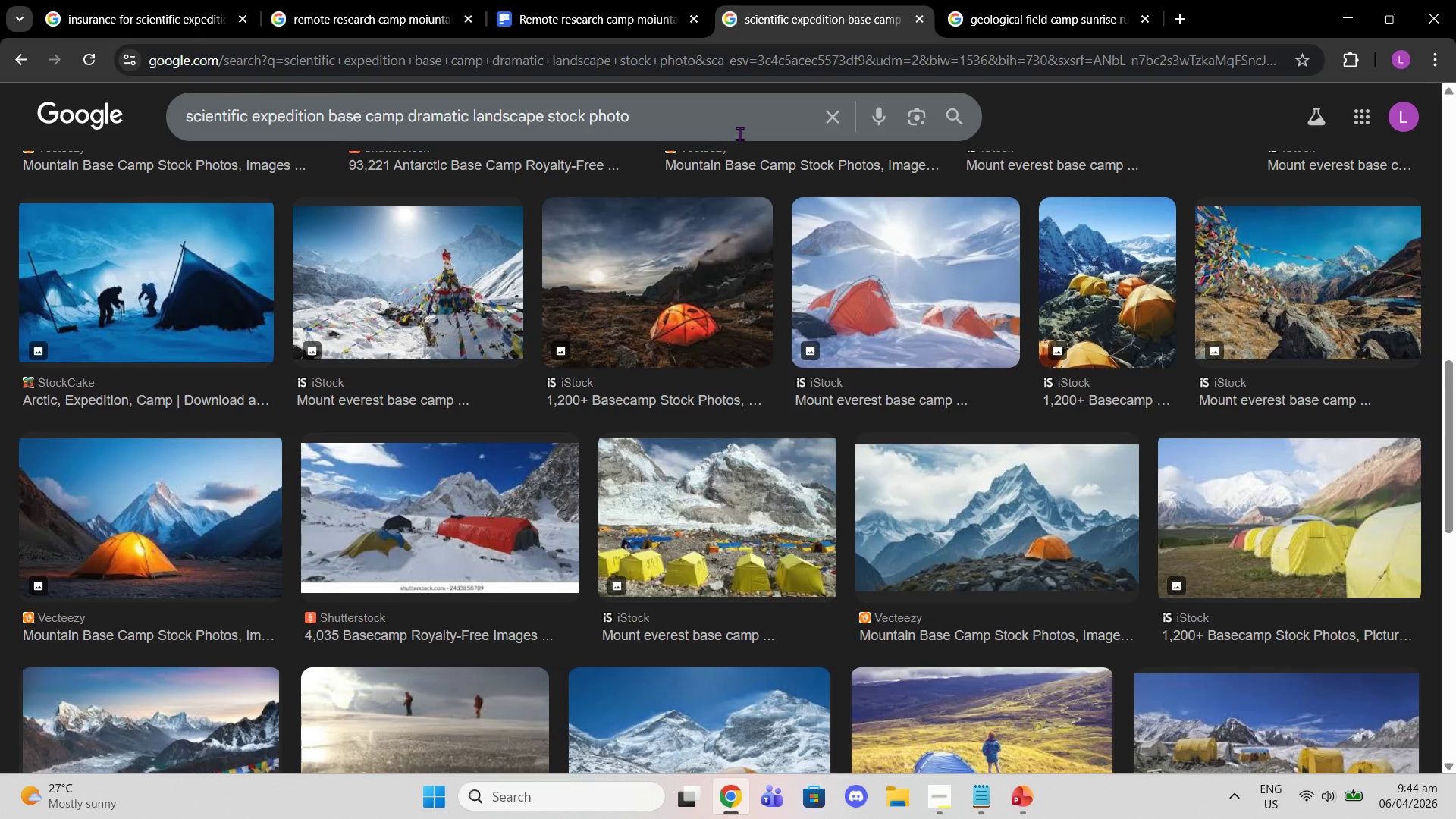 
left_click_drag(start_coordinate=[717, 117], to_coordinate=[42, 136])
 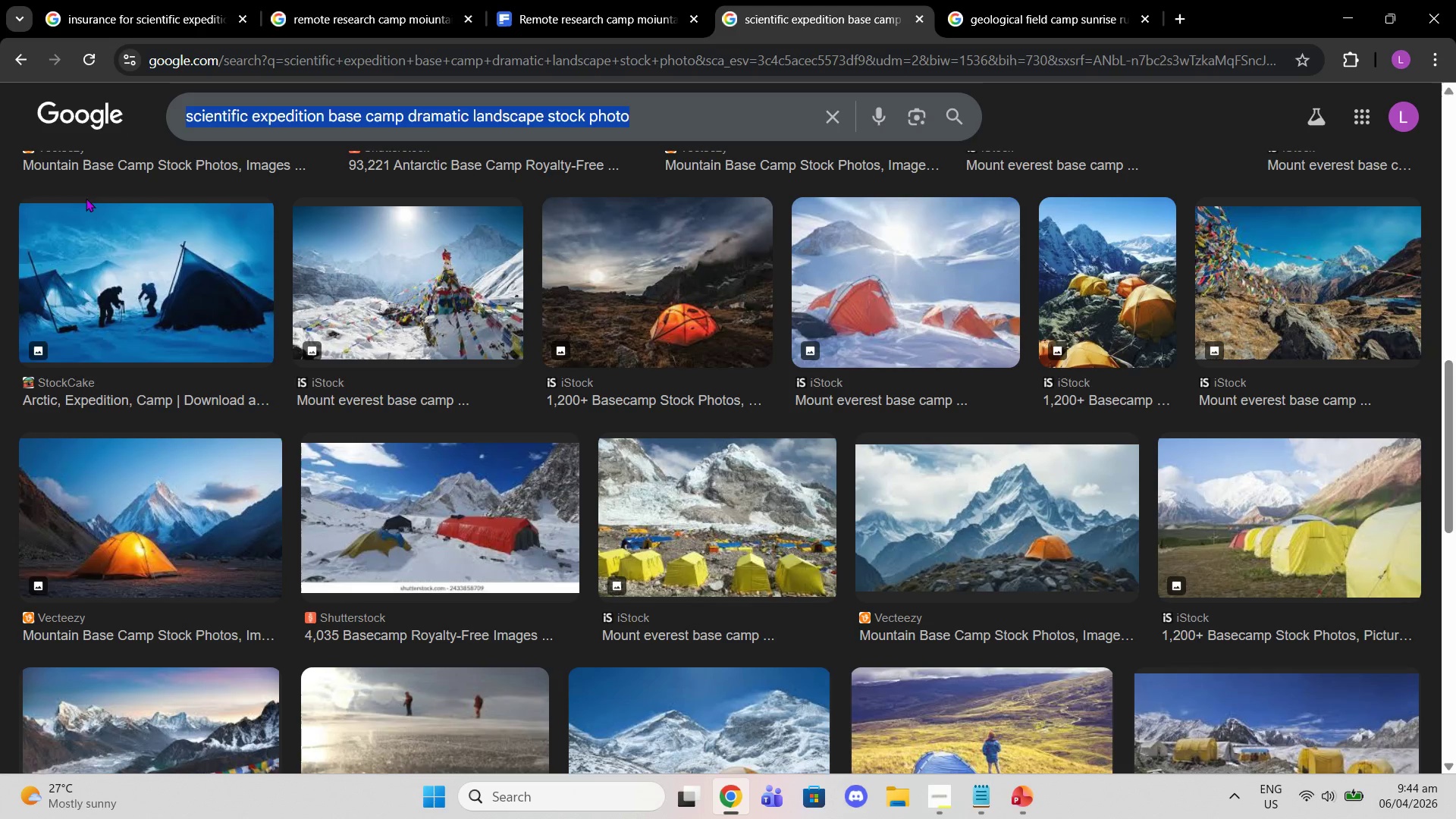 
key(Control+C)
 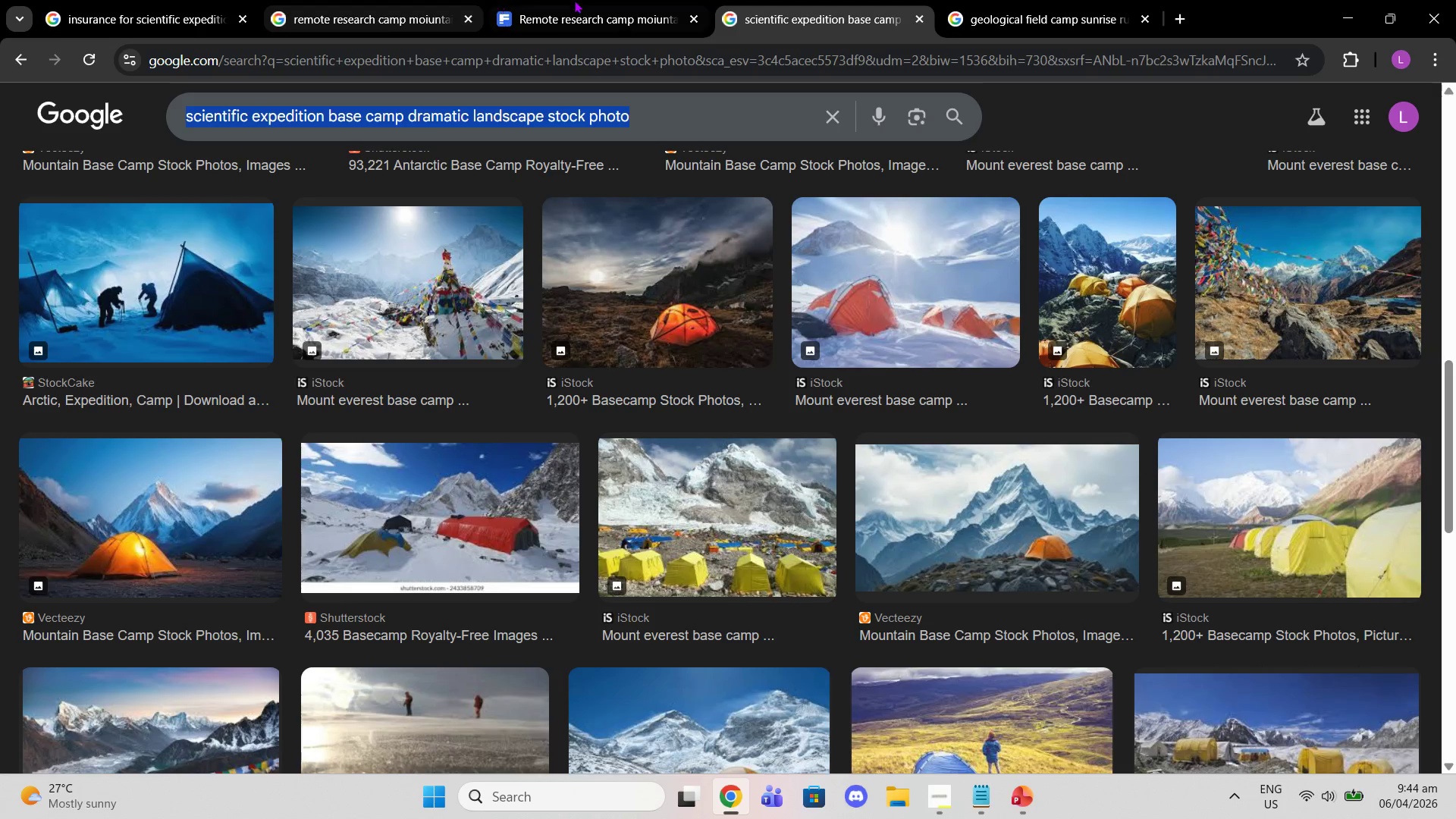 
left_click_drag(start_coordinate=[592, 8], to_coordinate=[588, 10])
 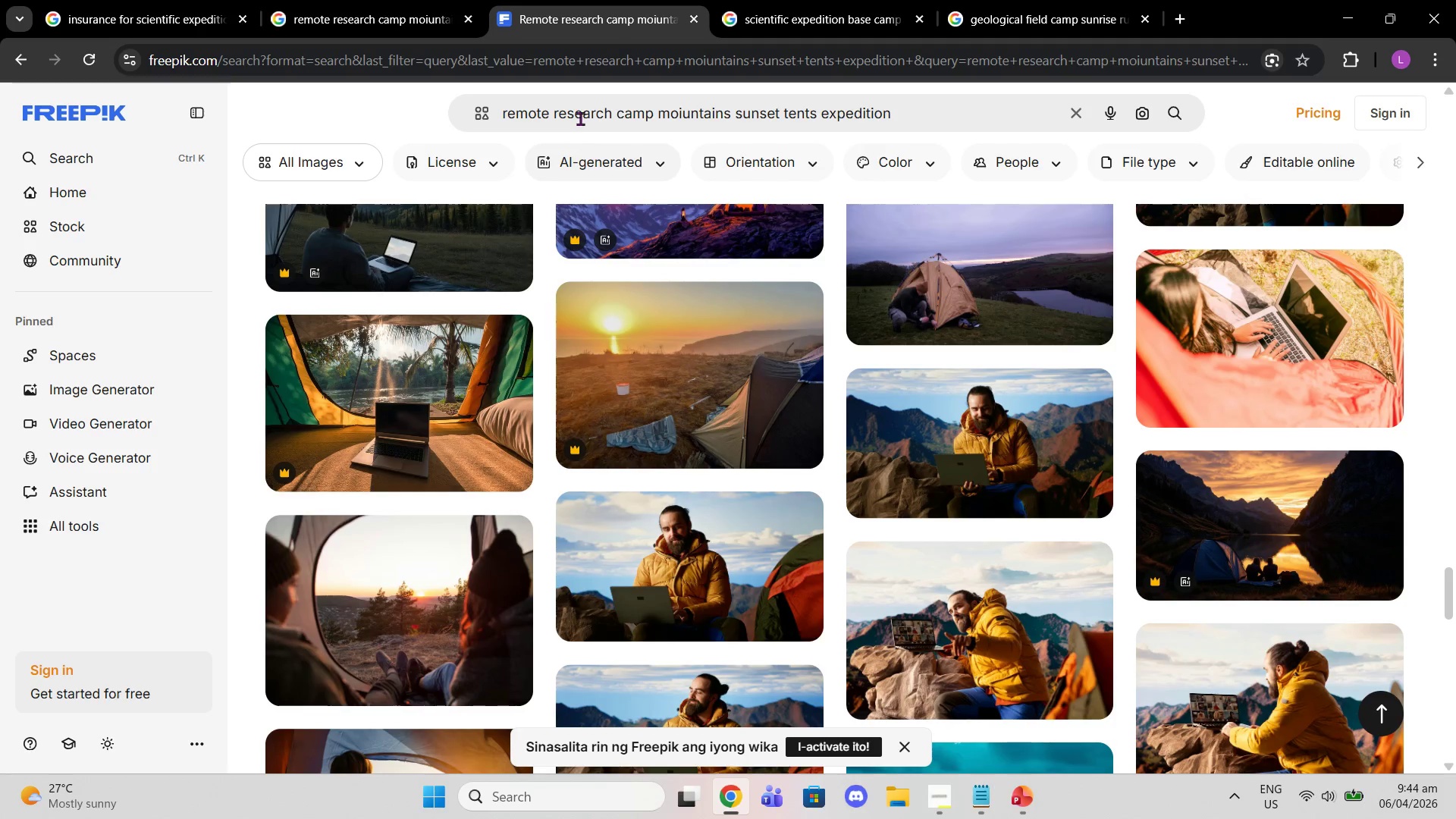 
left_click_drag(start_coordinate=[578, 118], to_coordinate=[575, 121])
 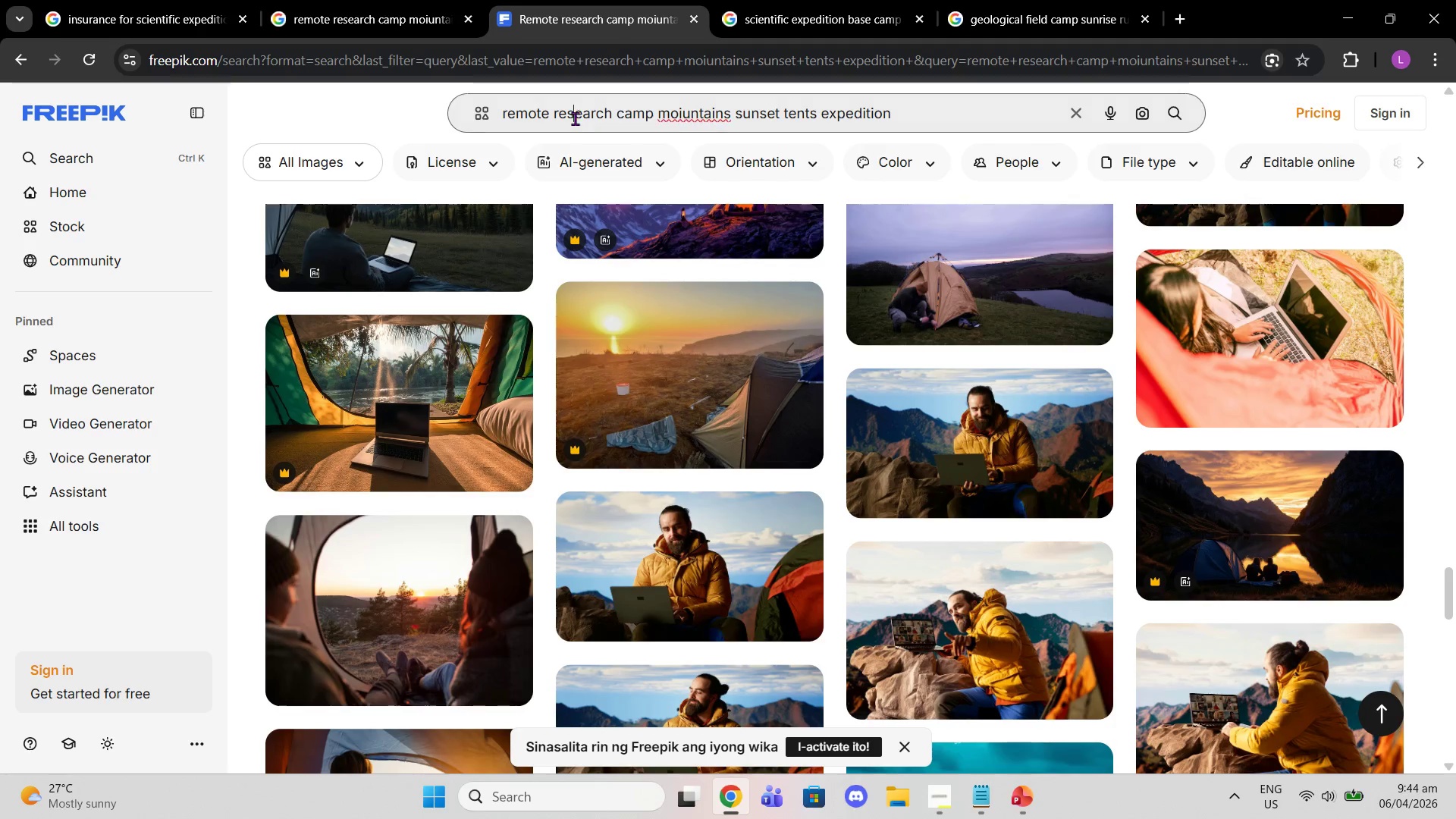 
double_click([575, 118])
 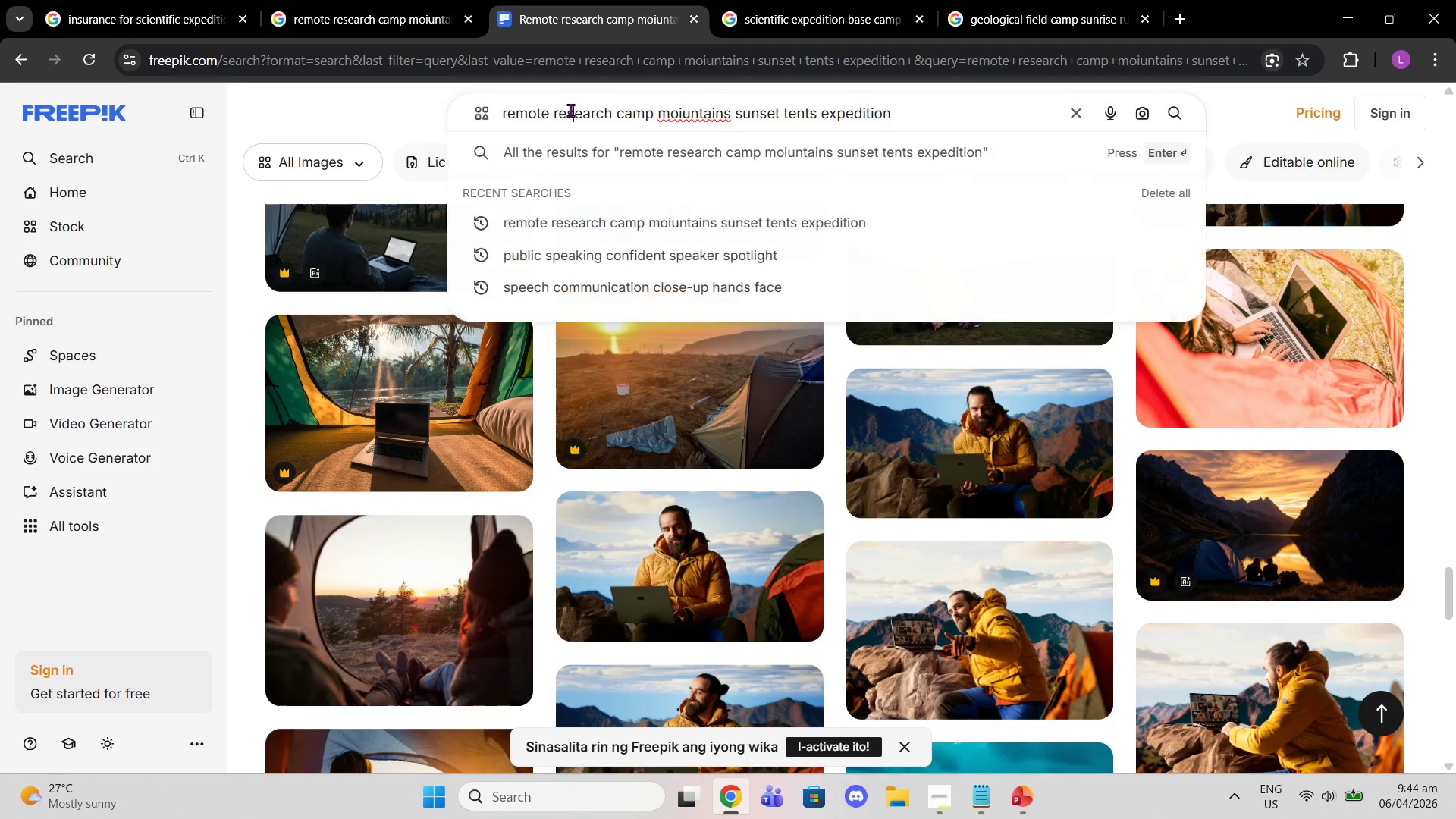 
triple_click([570, 110])
 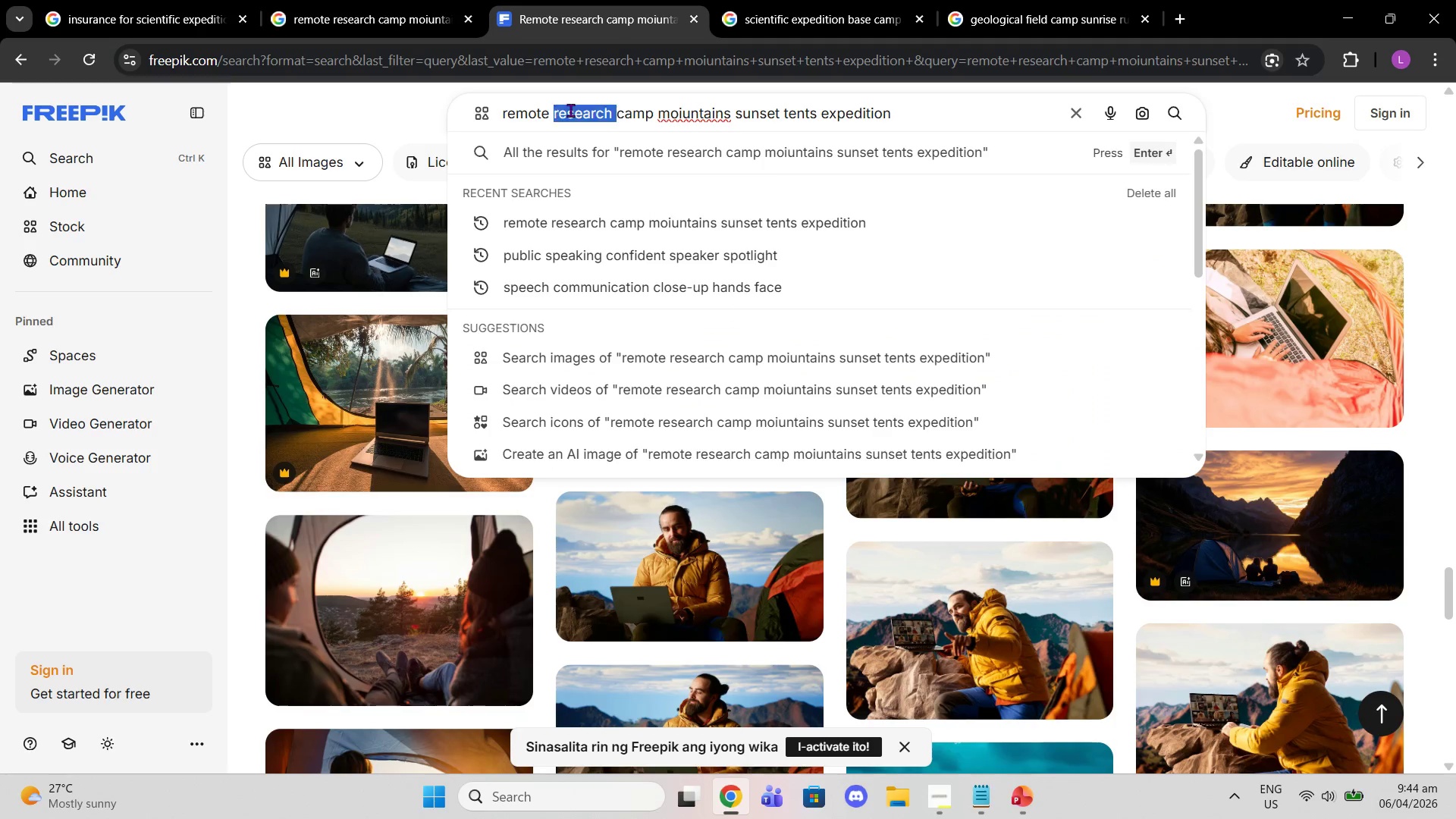 
triple_click([570, 110])
 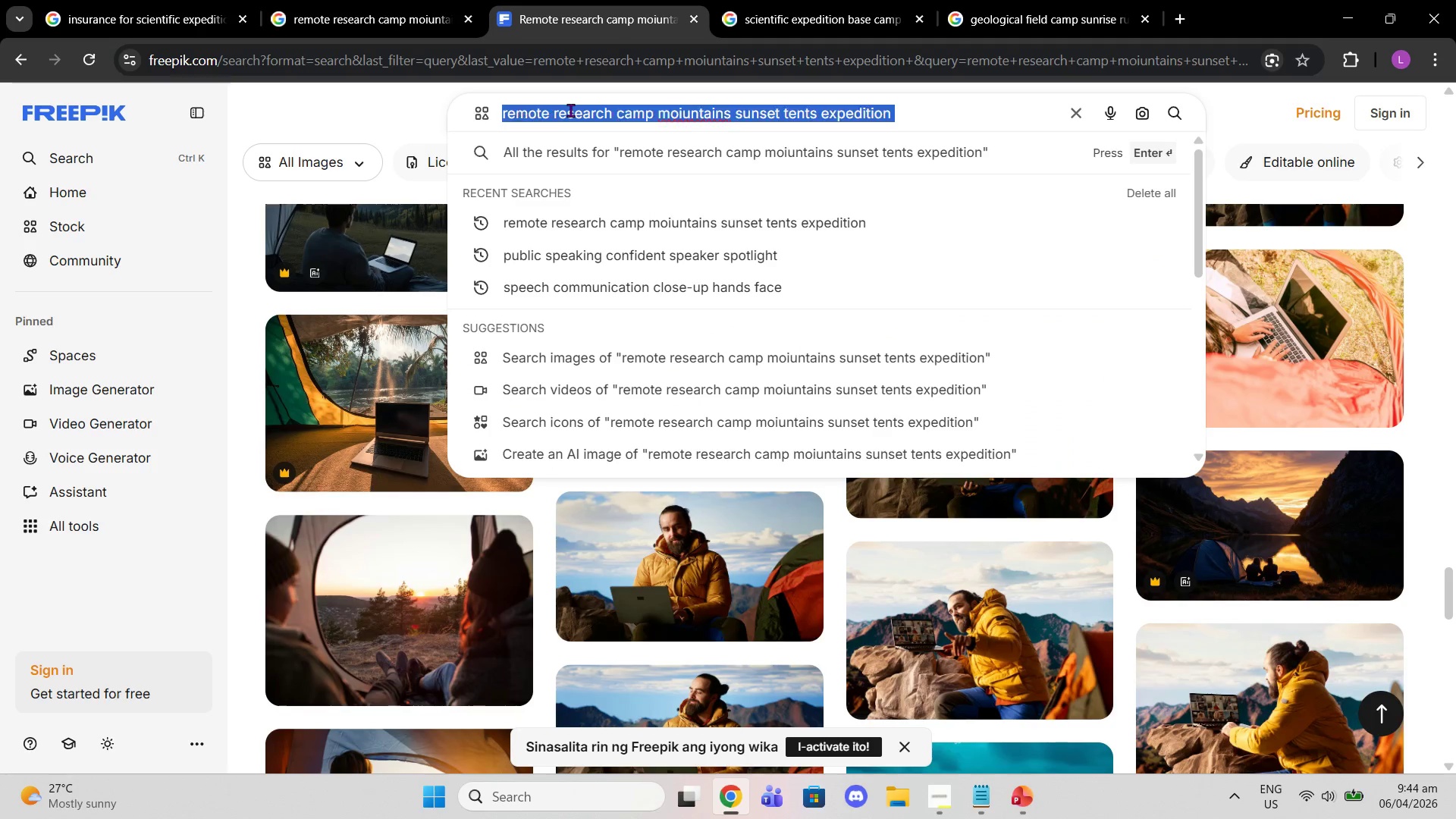 
triple_click([570, 110])
 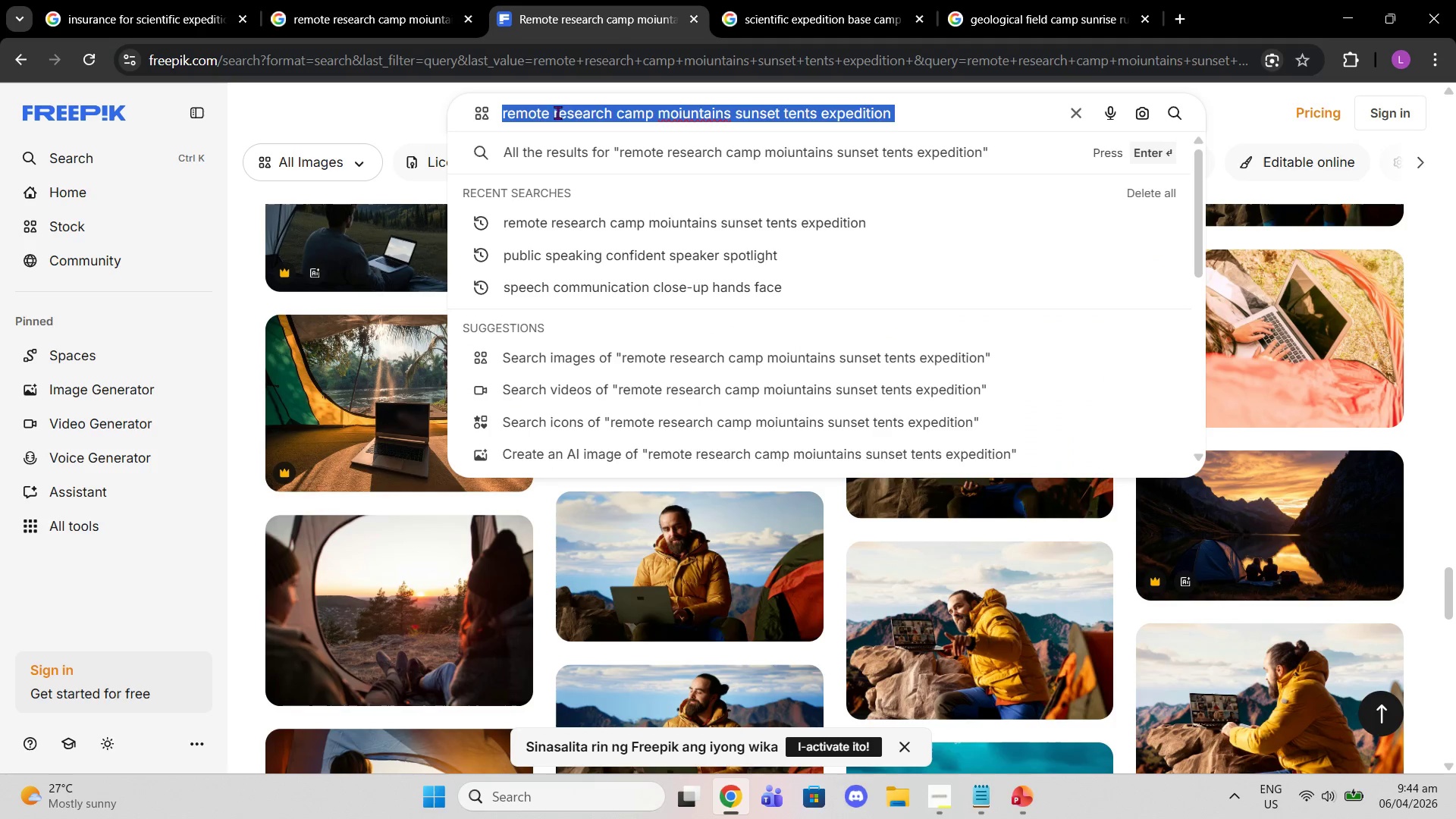 
key(Control+V)
 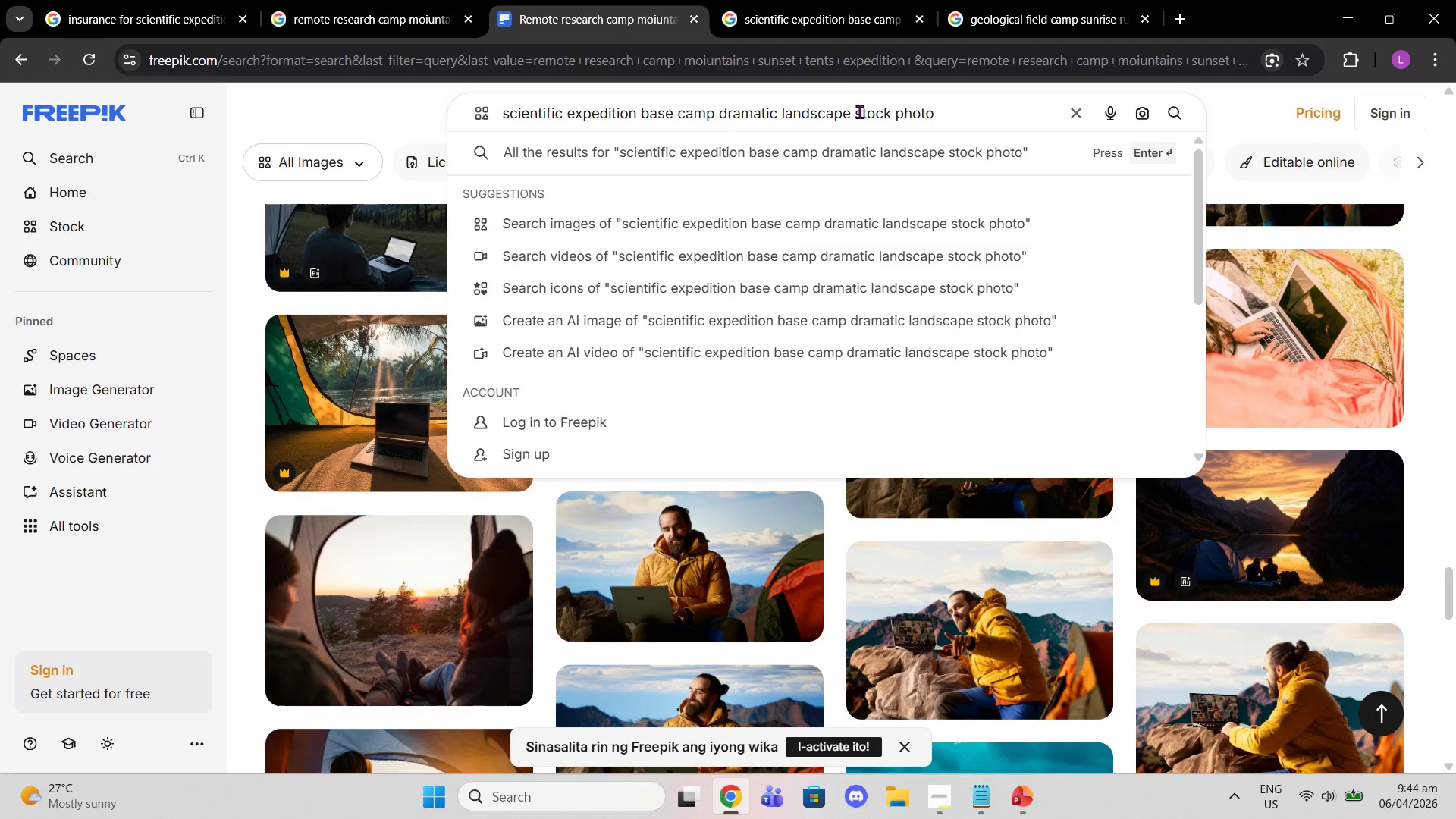 
left_click_drag(start_coordinate=[852, 111], to_coordinate=[987, 136])
 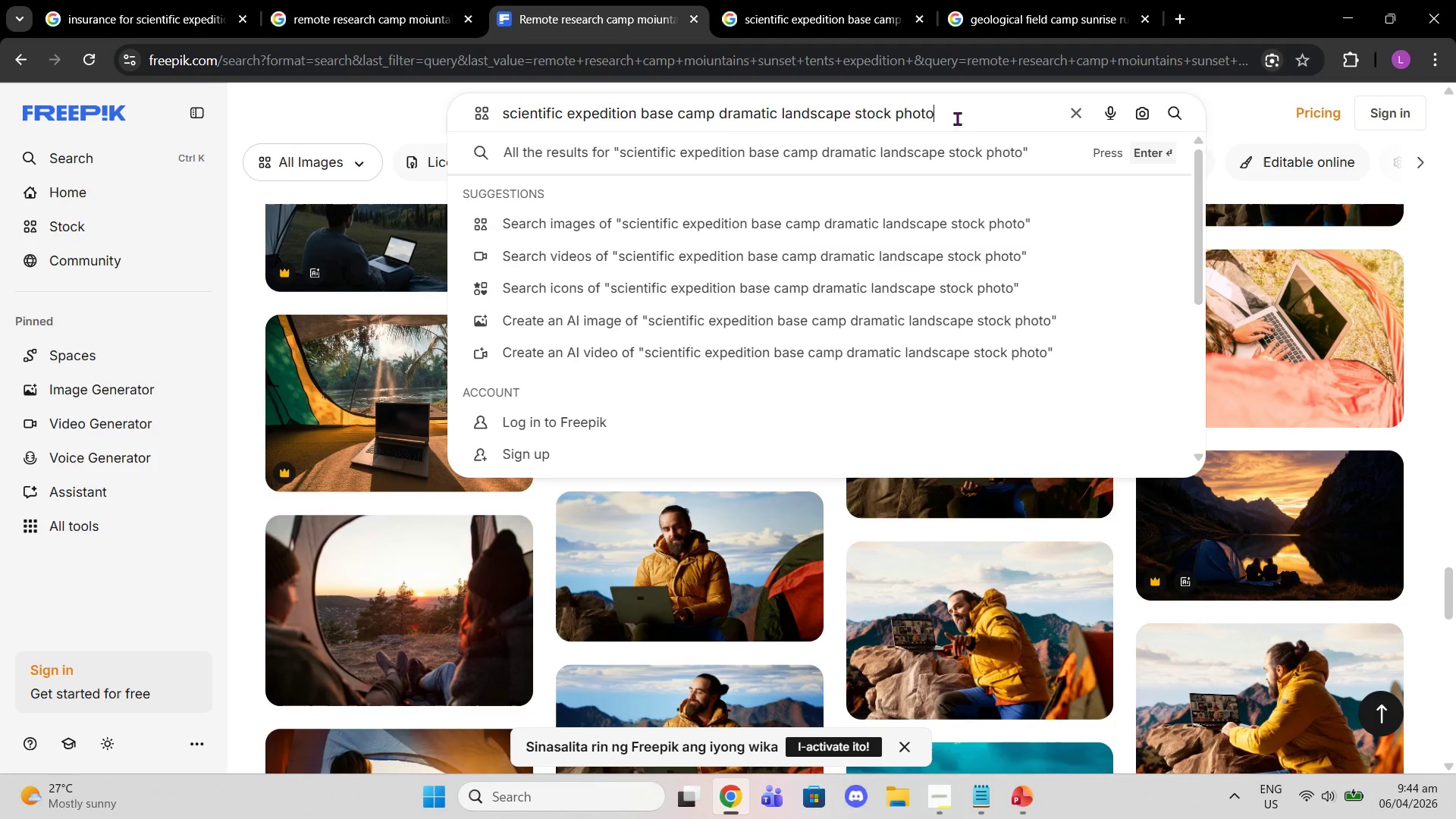 
left_click_drag(start_coordinate=[957, 118], to_coordinate=[851, 106])
 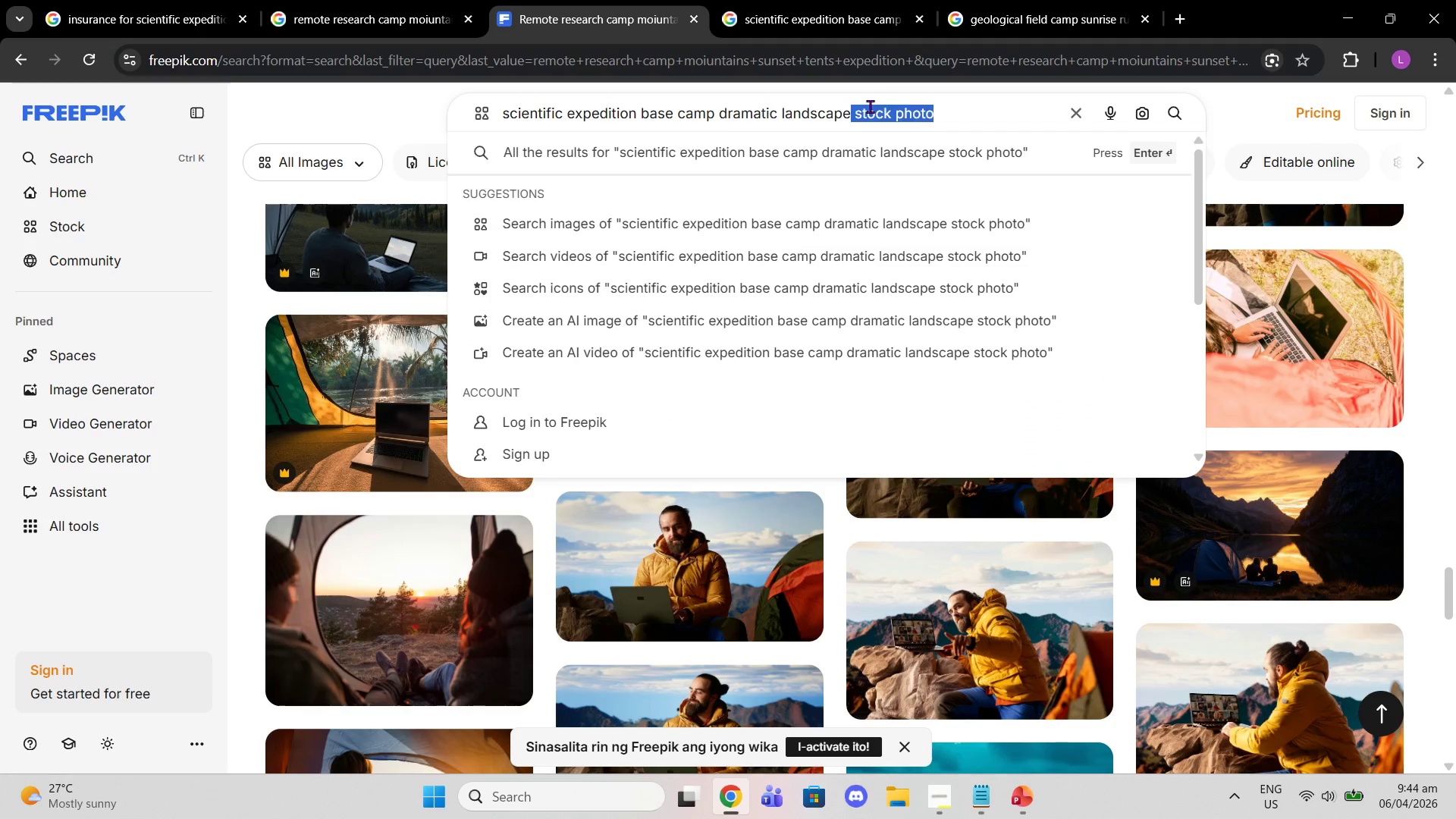 
key(Backspace)
 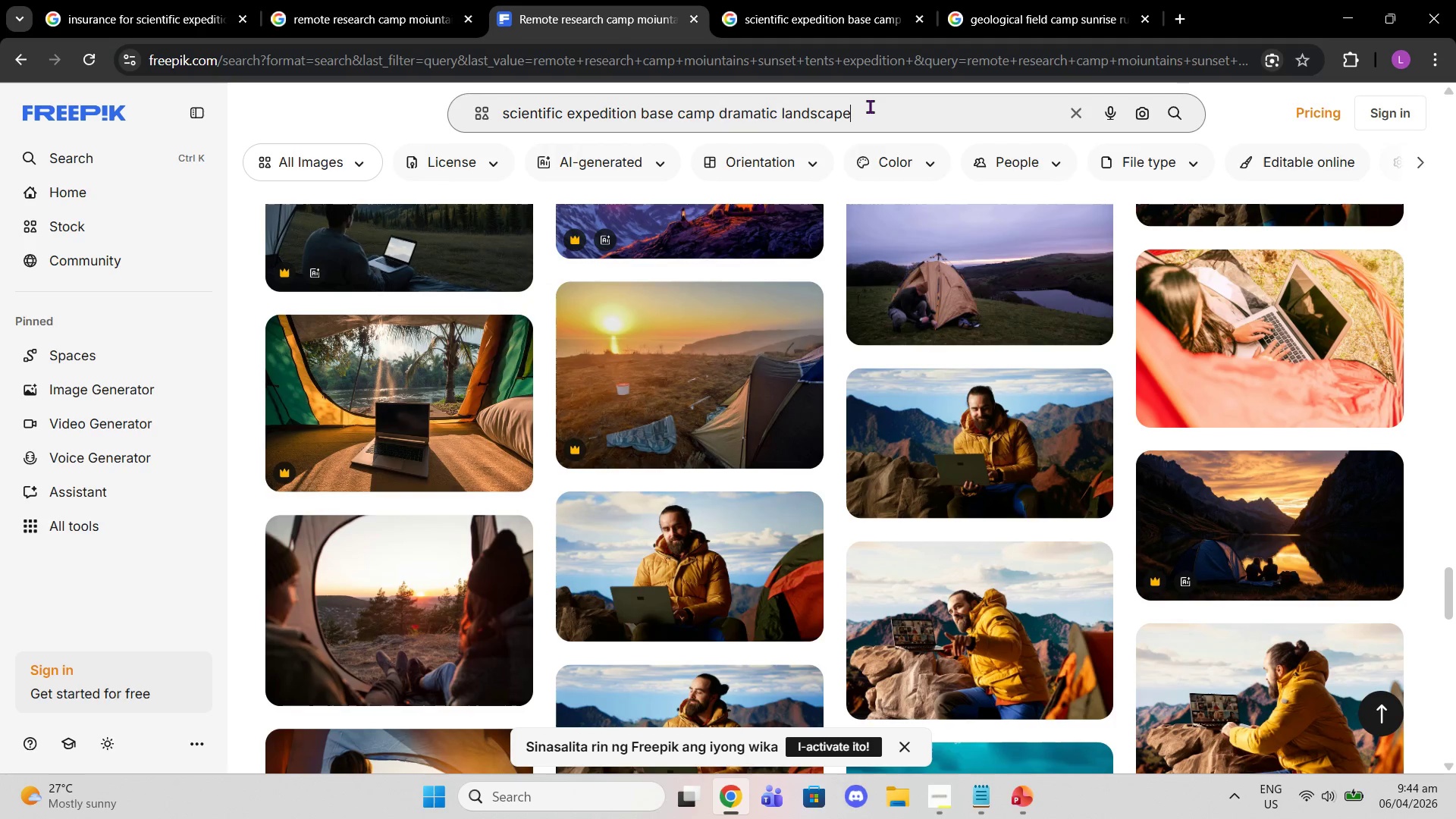 
key(Enter)
 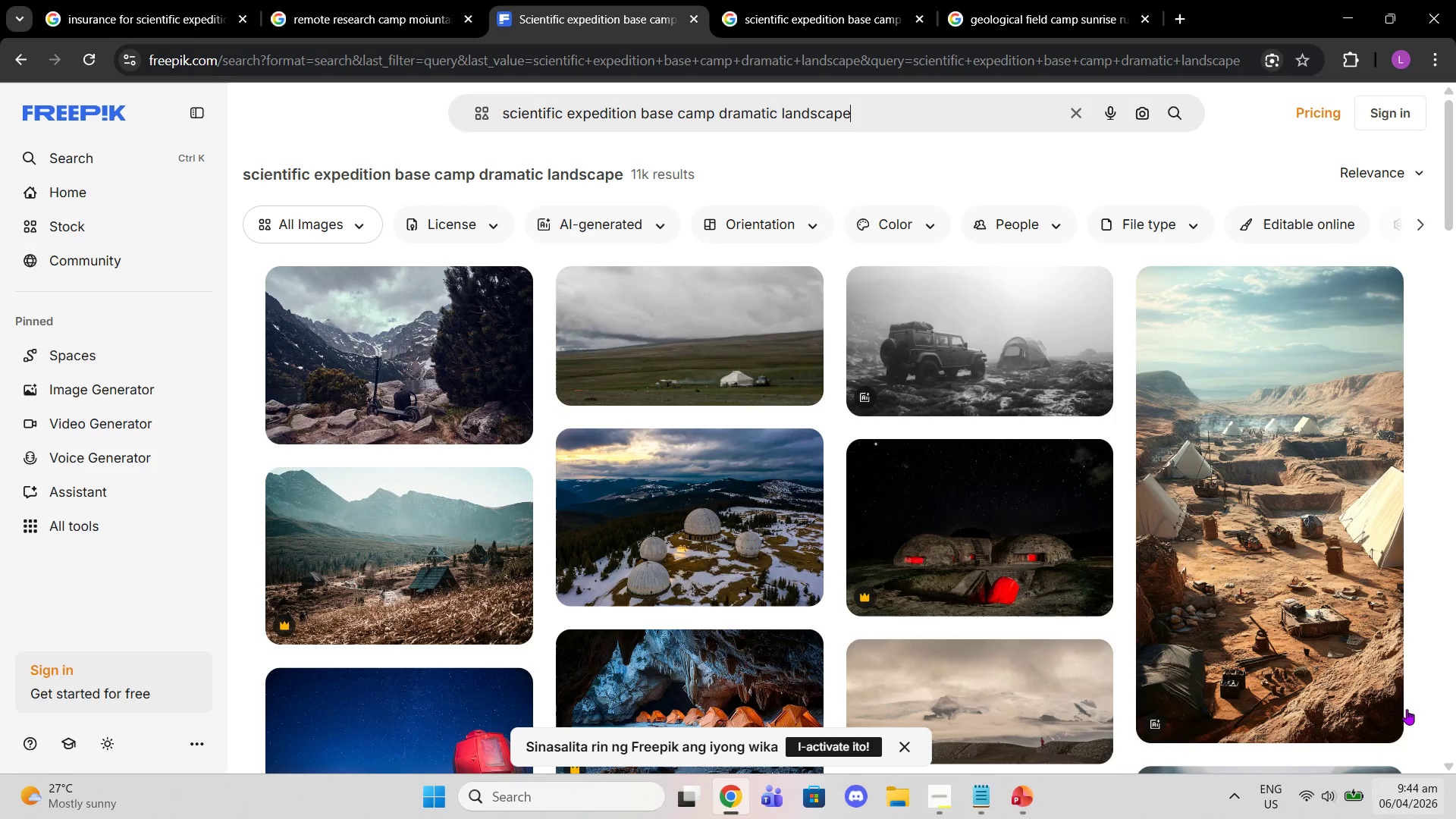 
wait(5.56)
 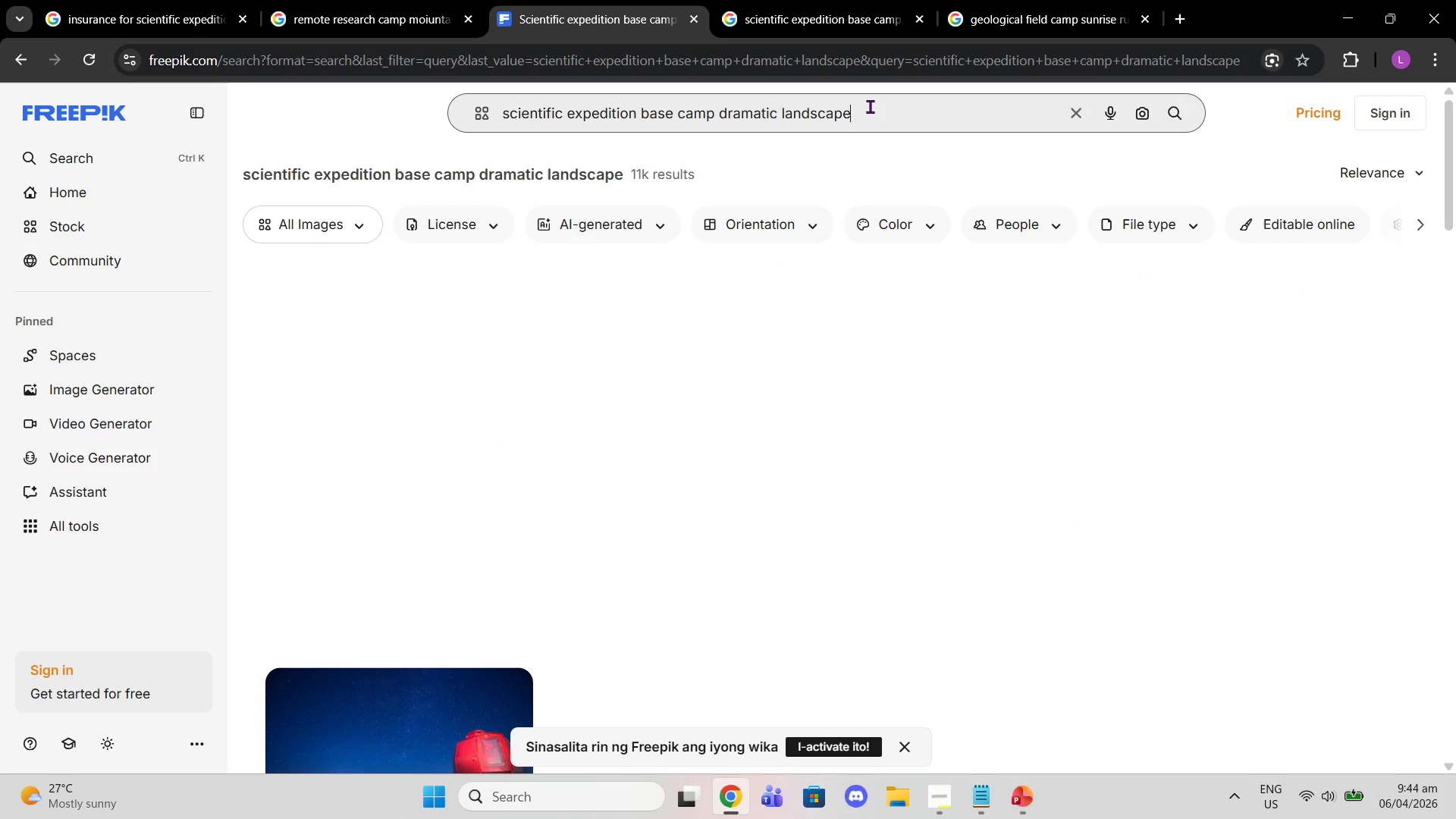 
scroll: coordinate [1316, 446], scroll_direction: down, amount: 8.0
 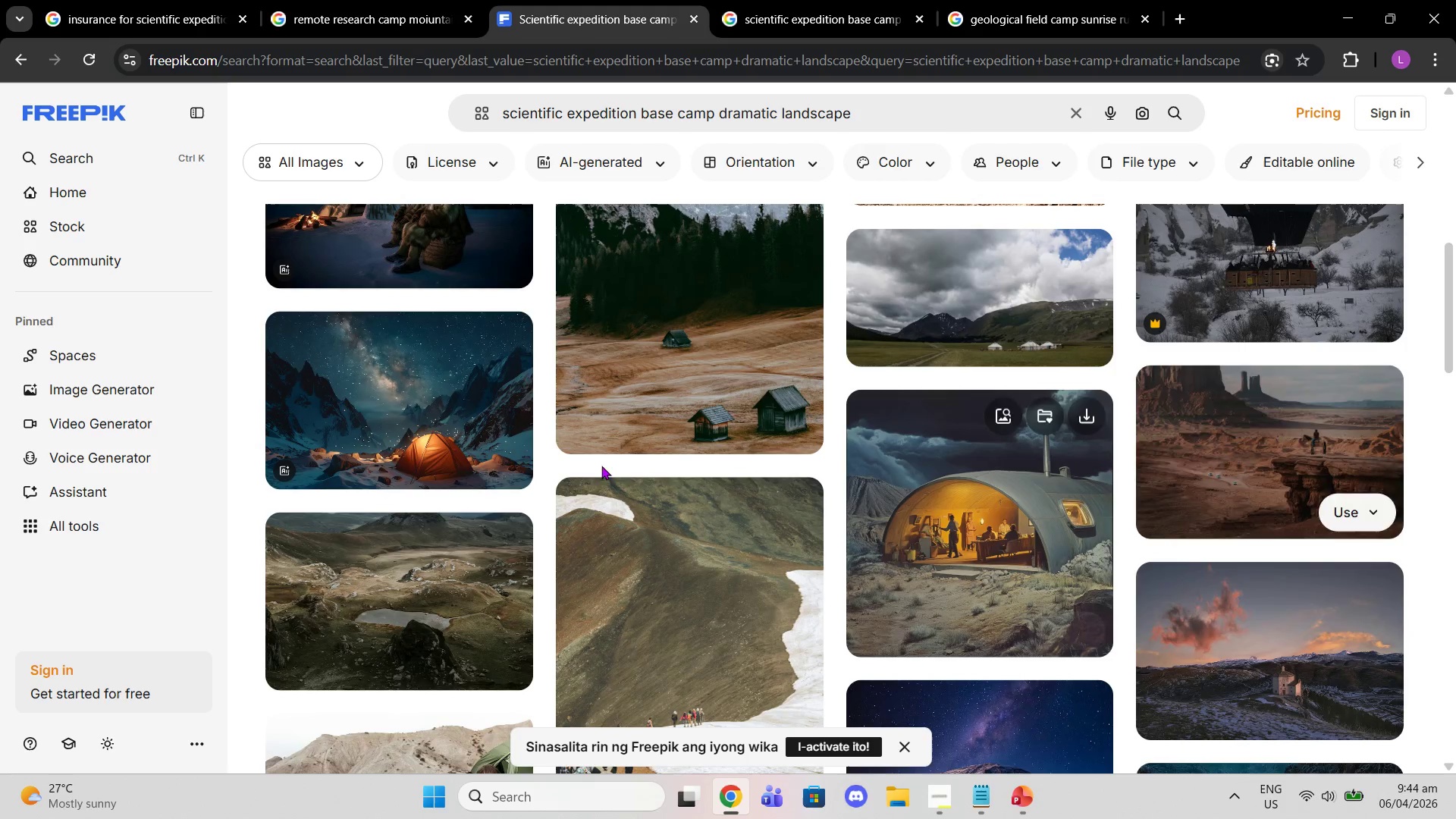 
left_click([435, 448])
 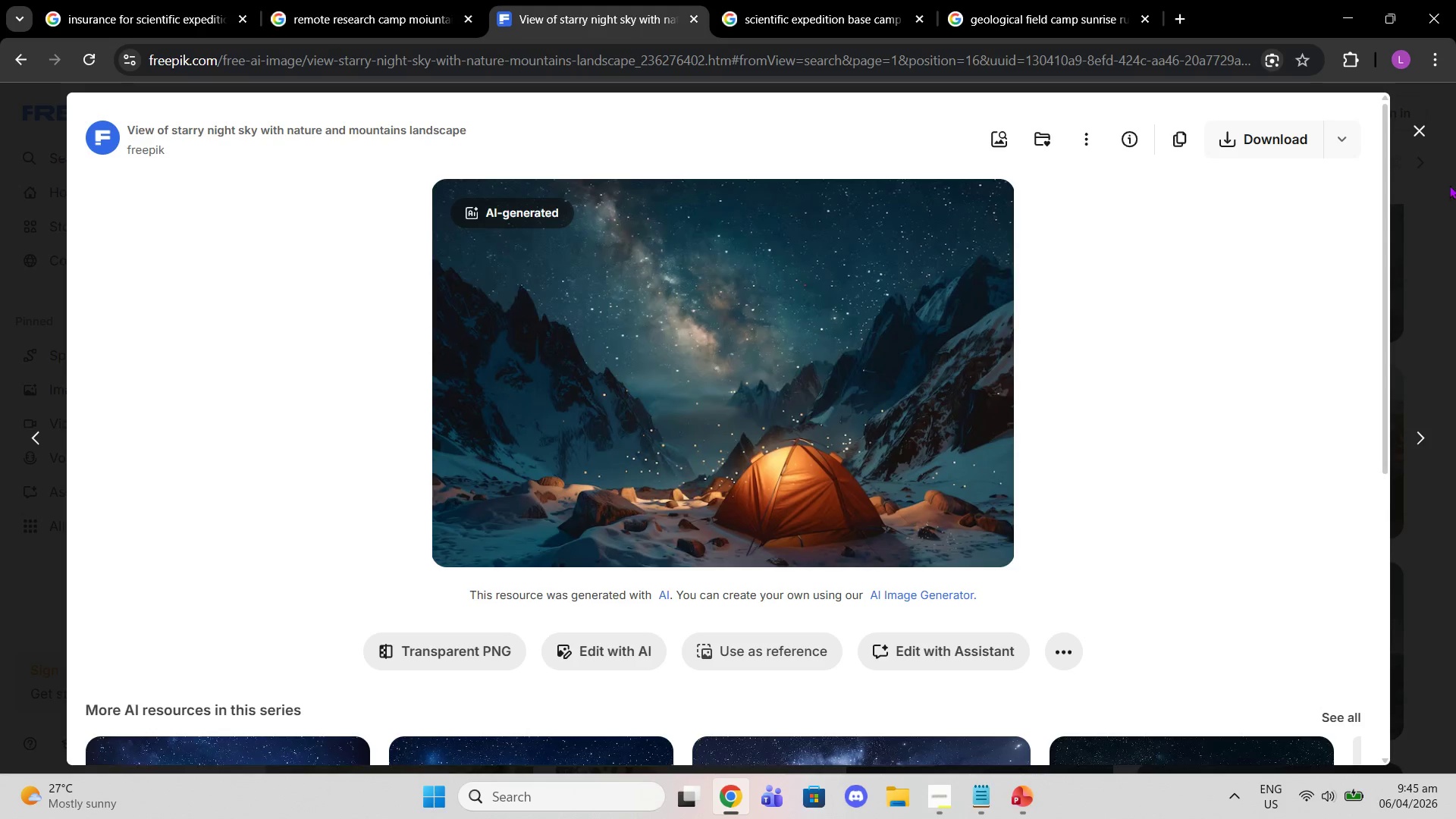 
left_click([1409, 243])
 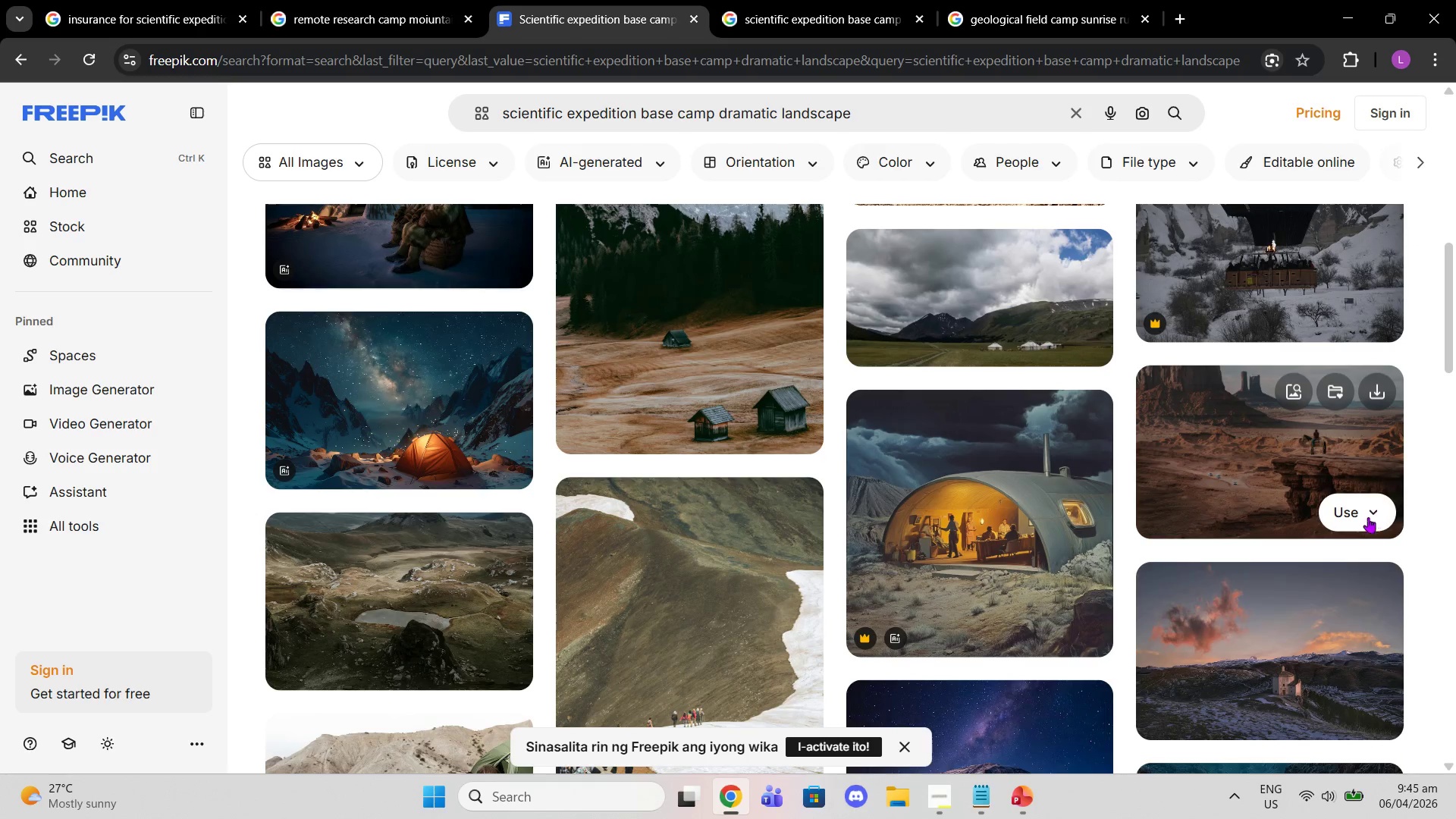 
scroll: coordinate [1263, 555], scroll_direction: down, amount: 4.0
 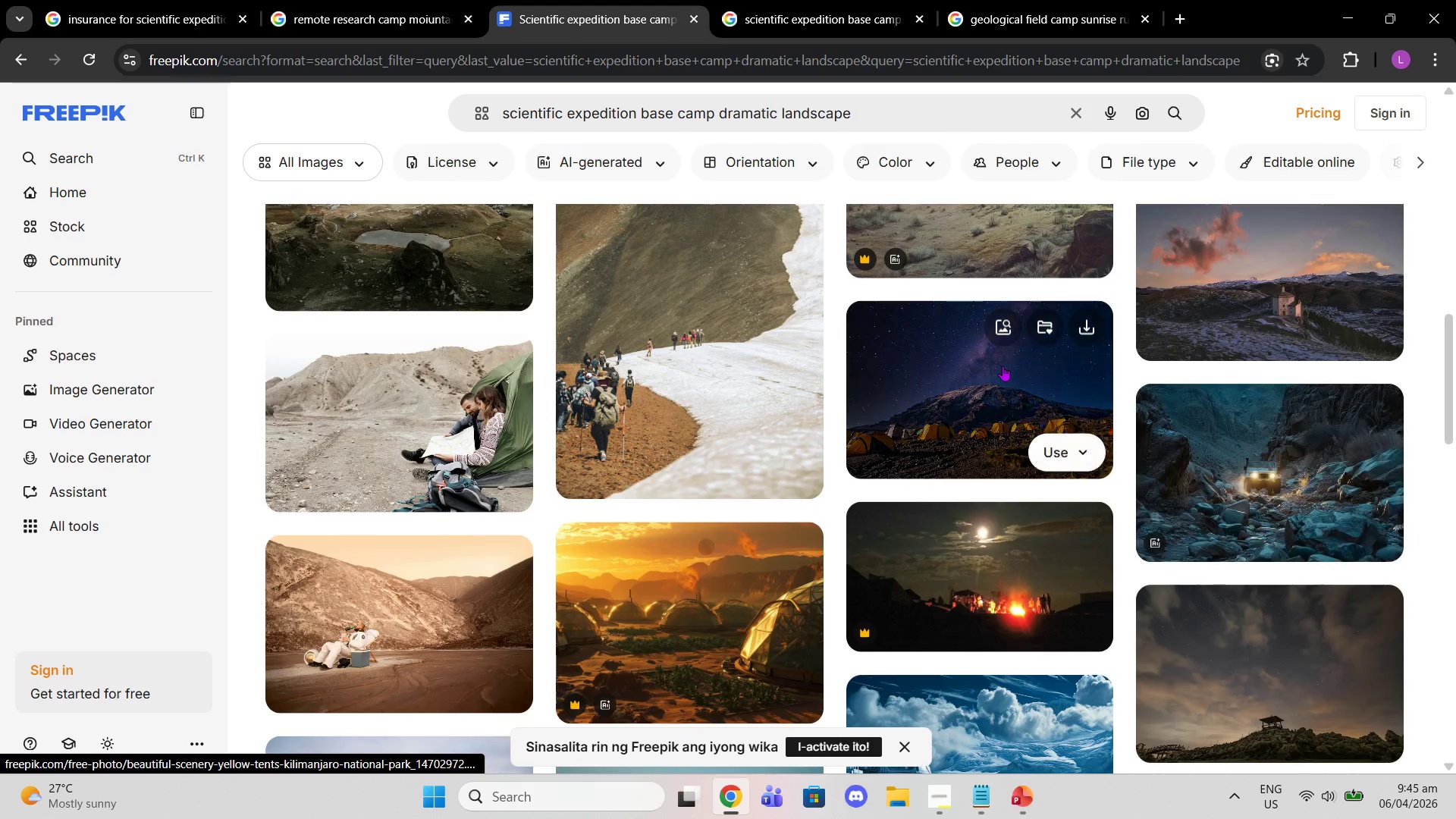 
left_click([1003, 366])
 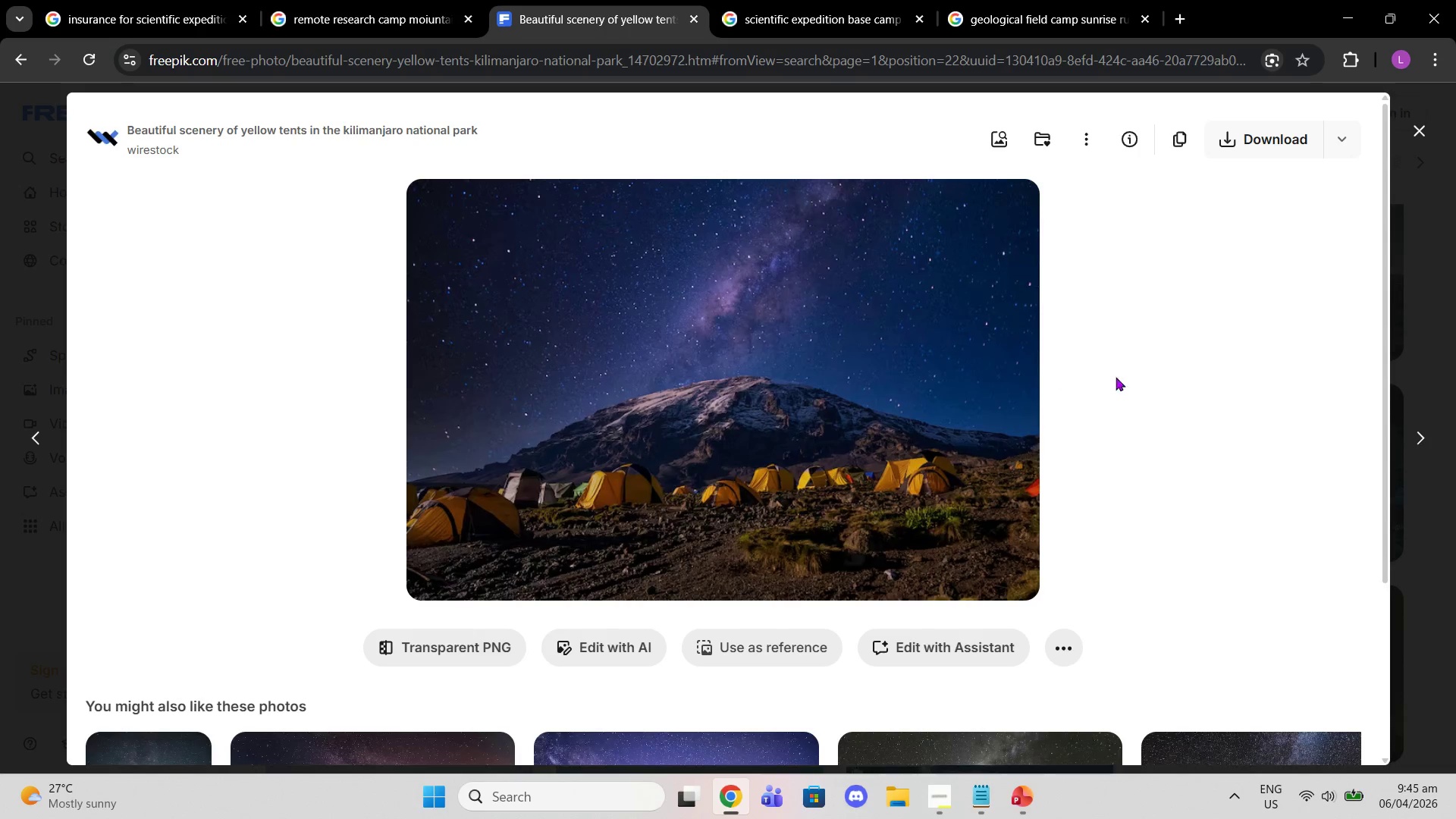 
left_click([1420, 298])
 